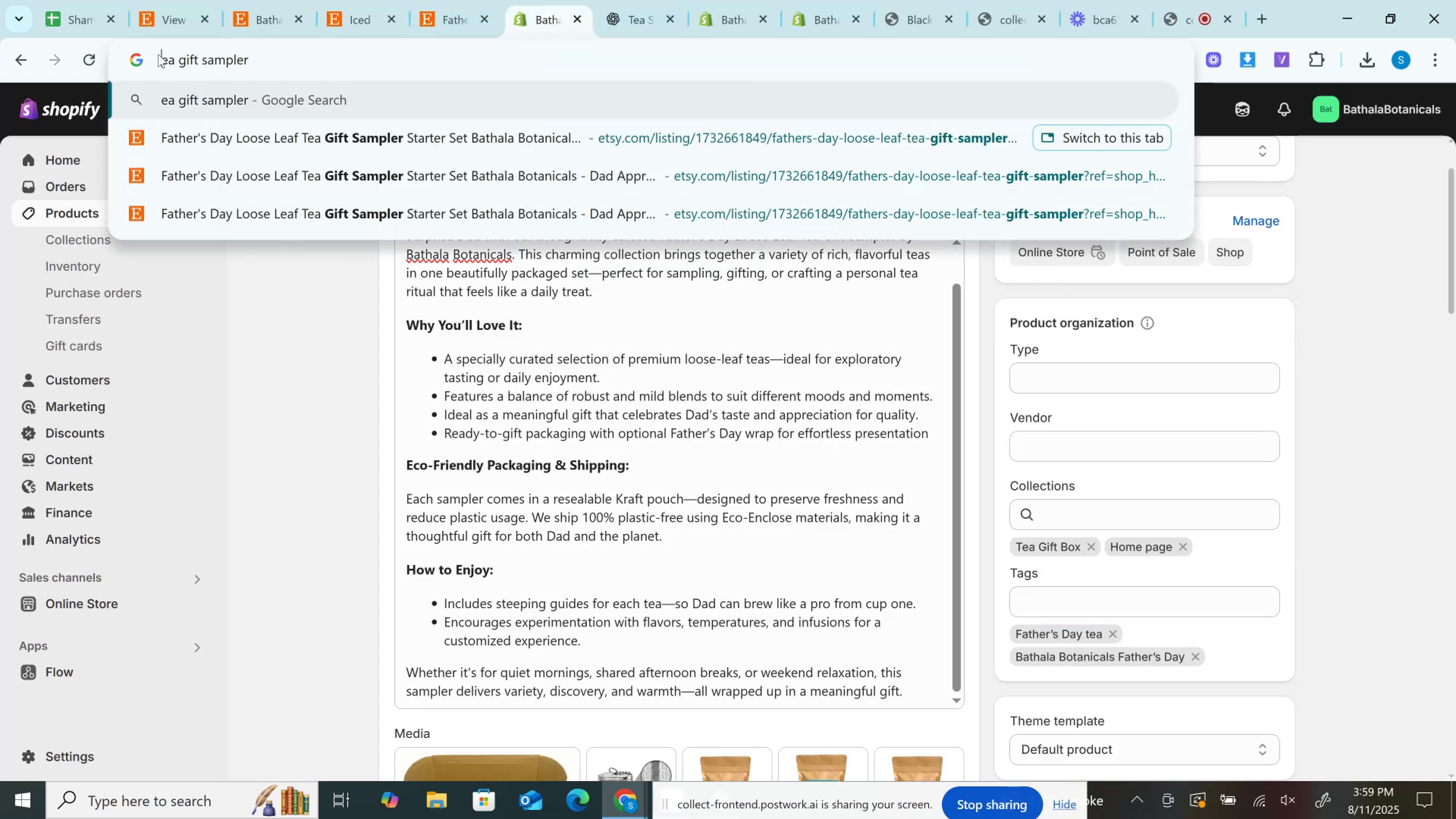 
key(Shift+T)
 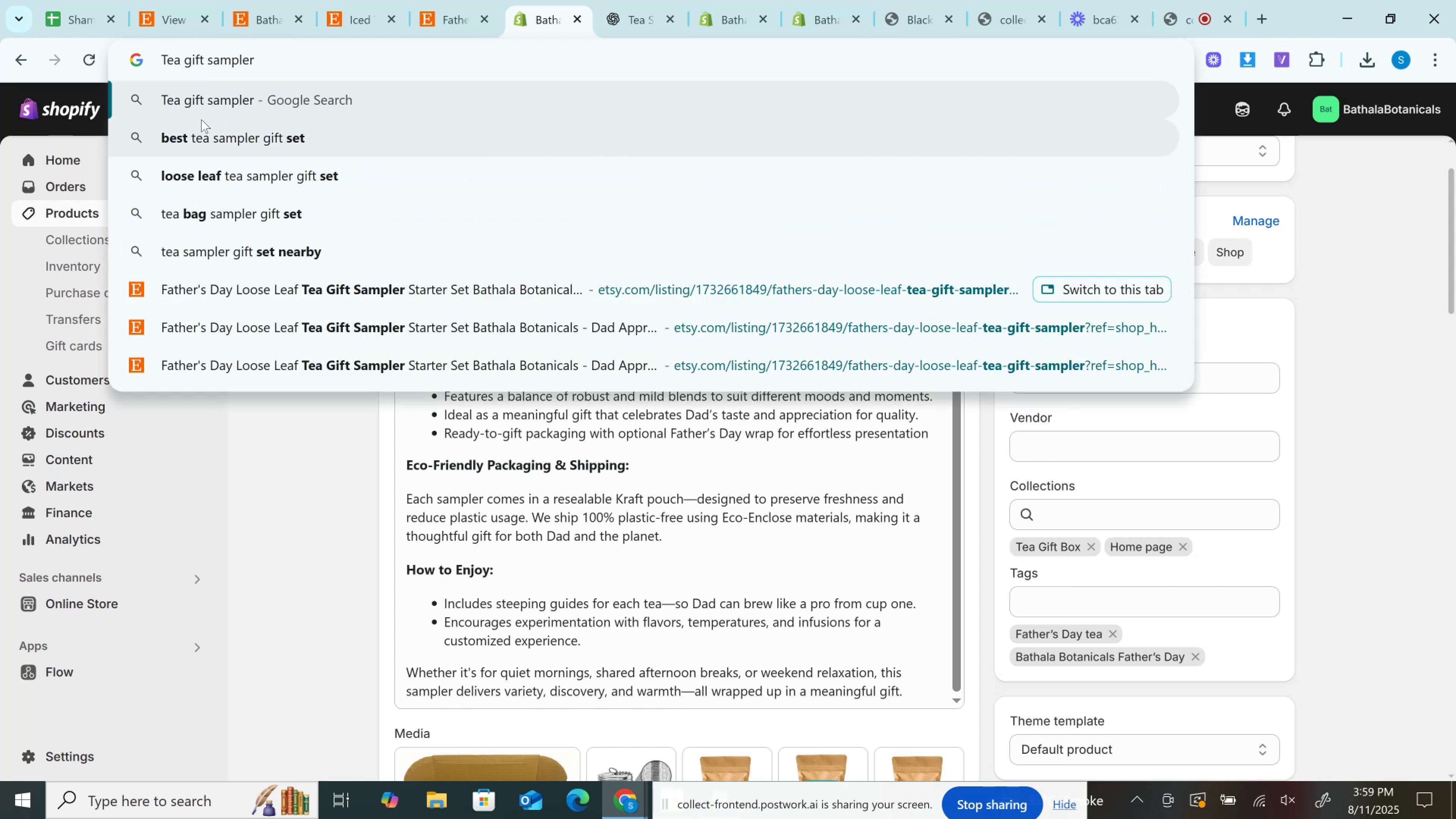 
key(Control+A)
 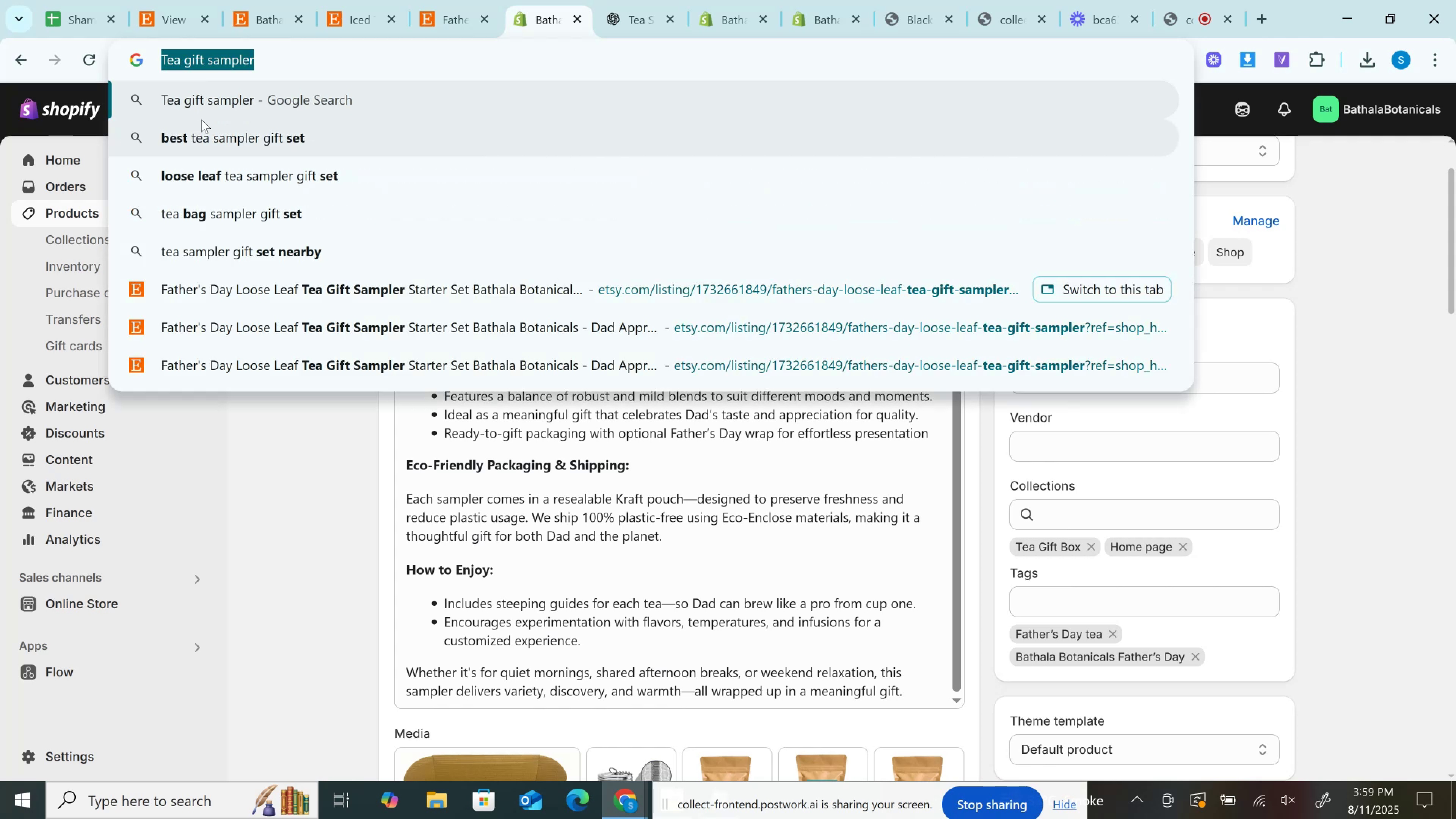 
key(Control+C)
 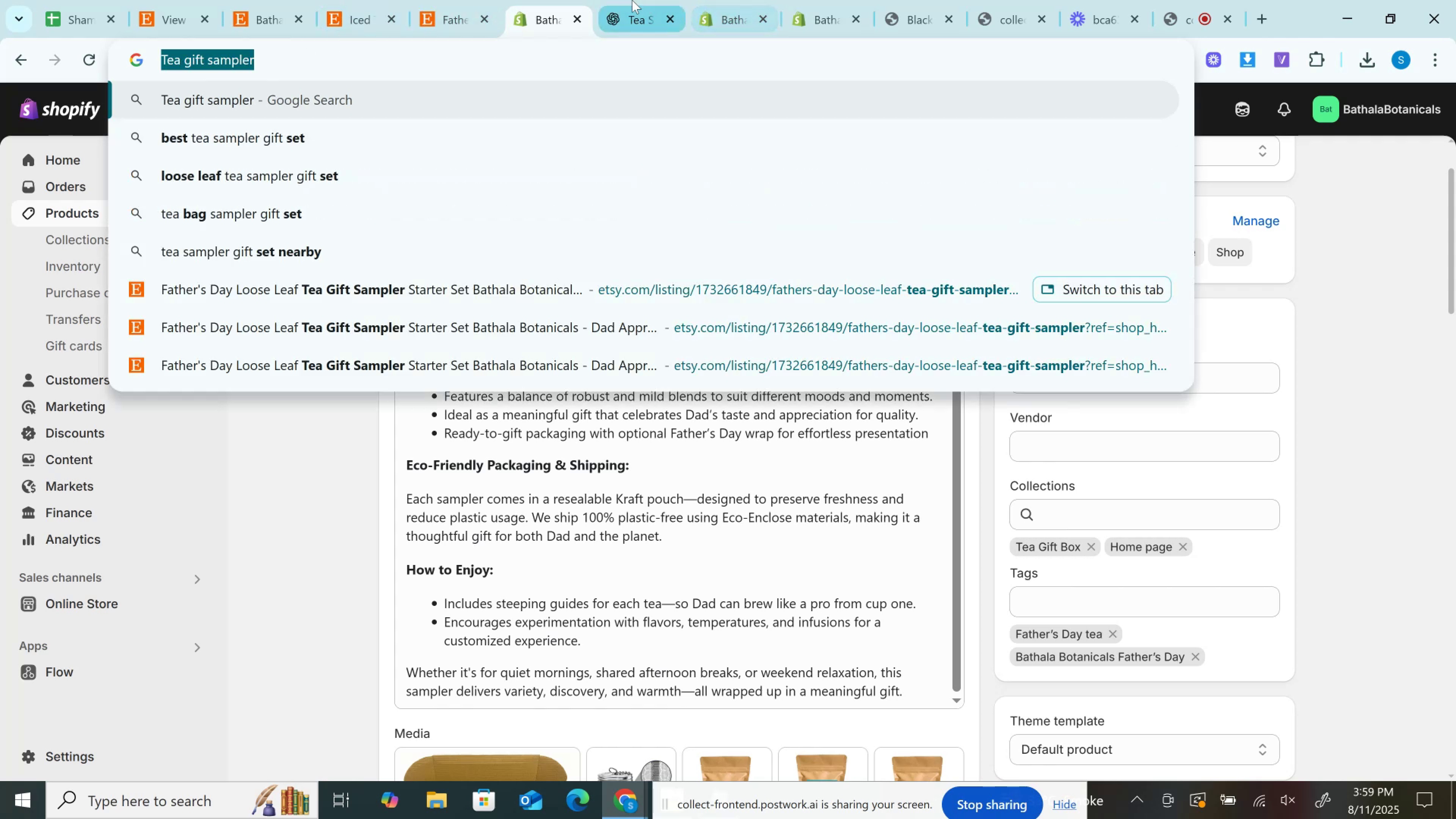 
left_click([629, 0])
 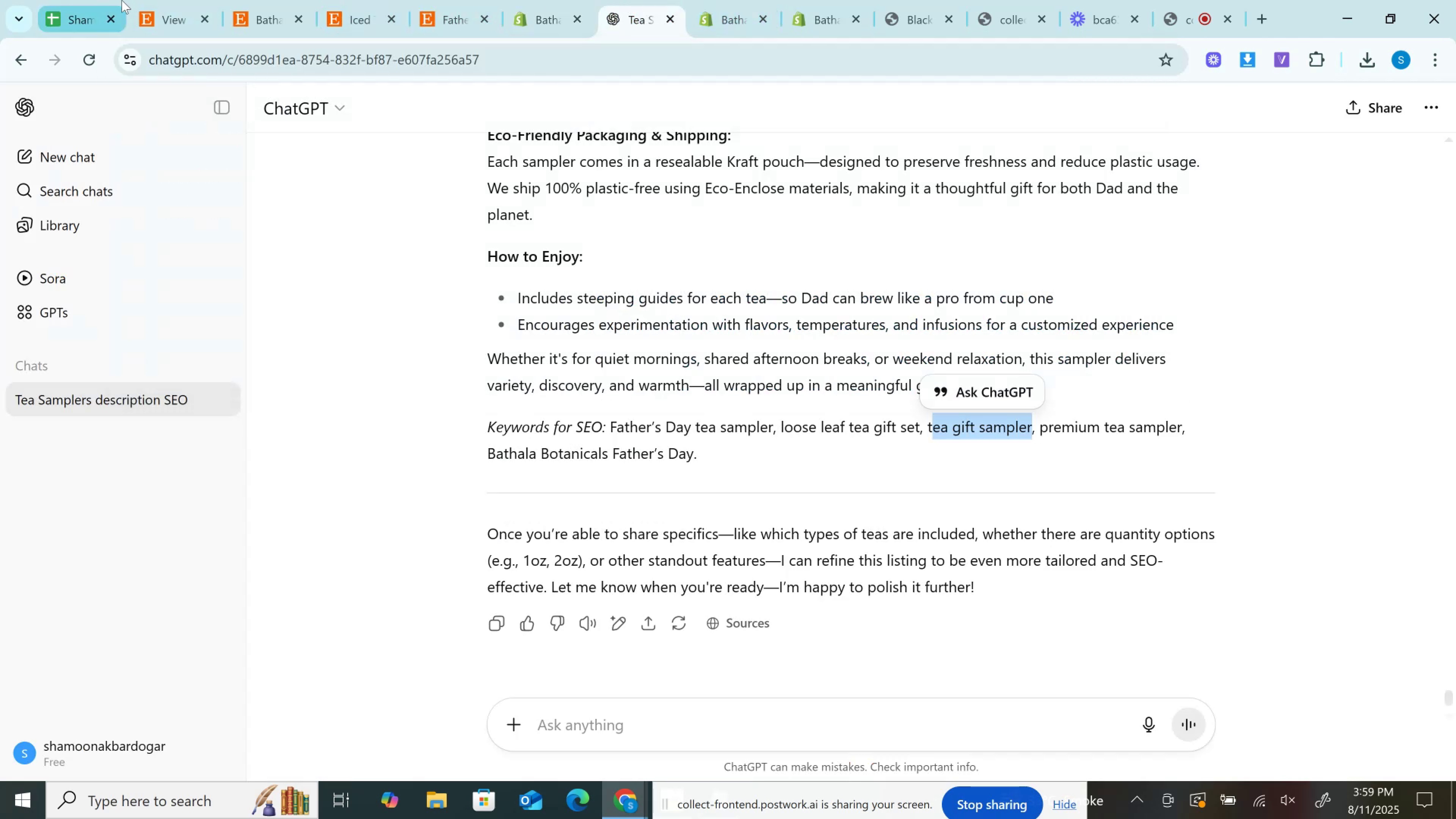 
left_click([104, 0])
 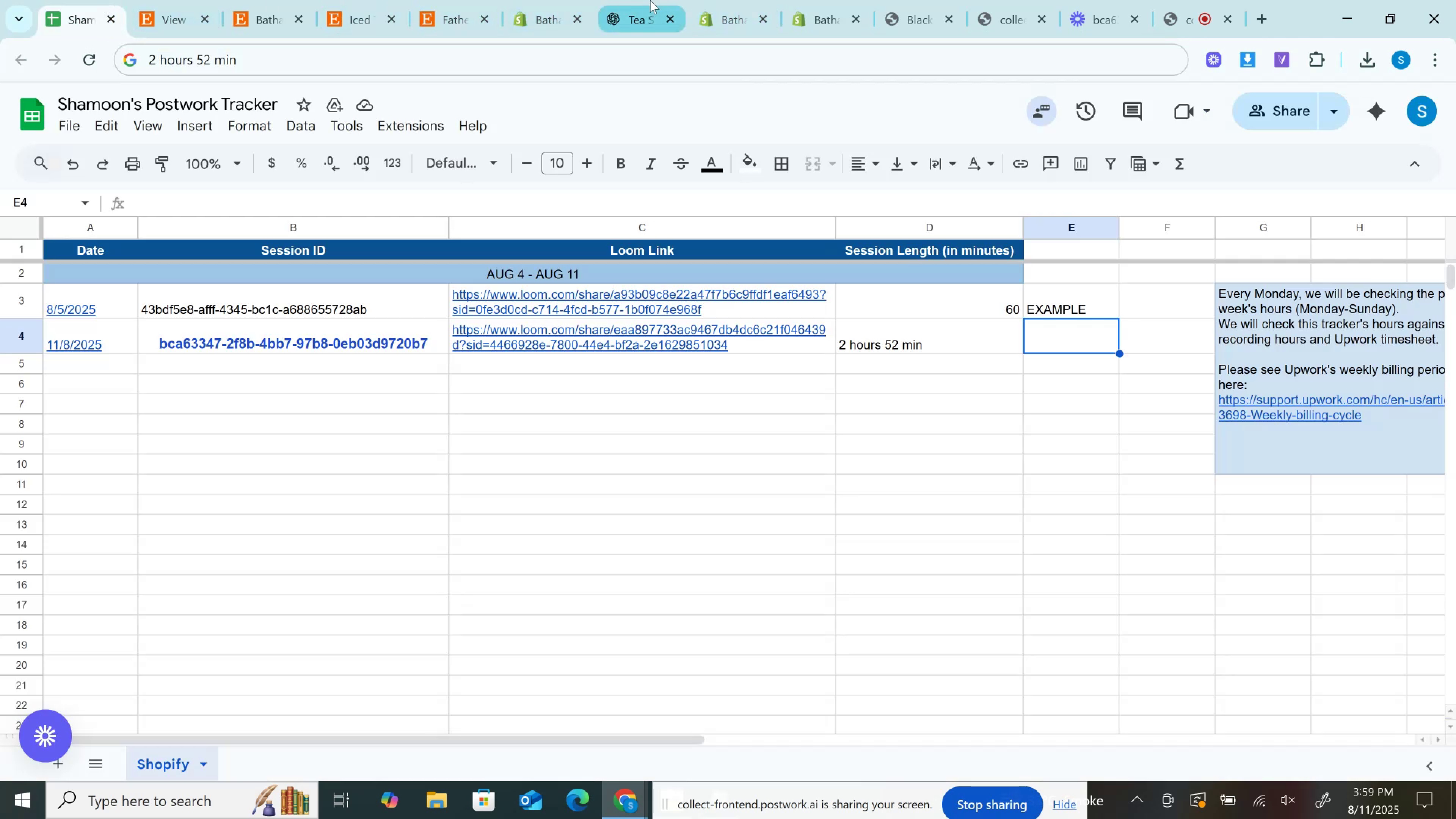 
left_click([650, 0])
 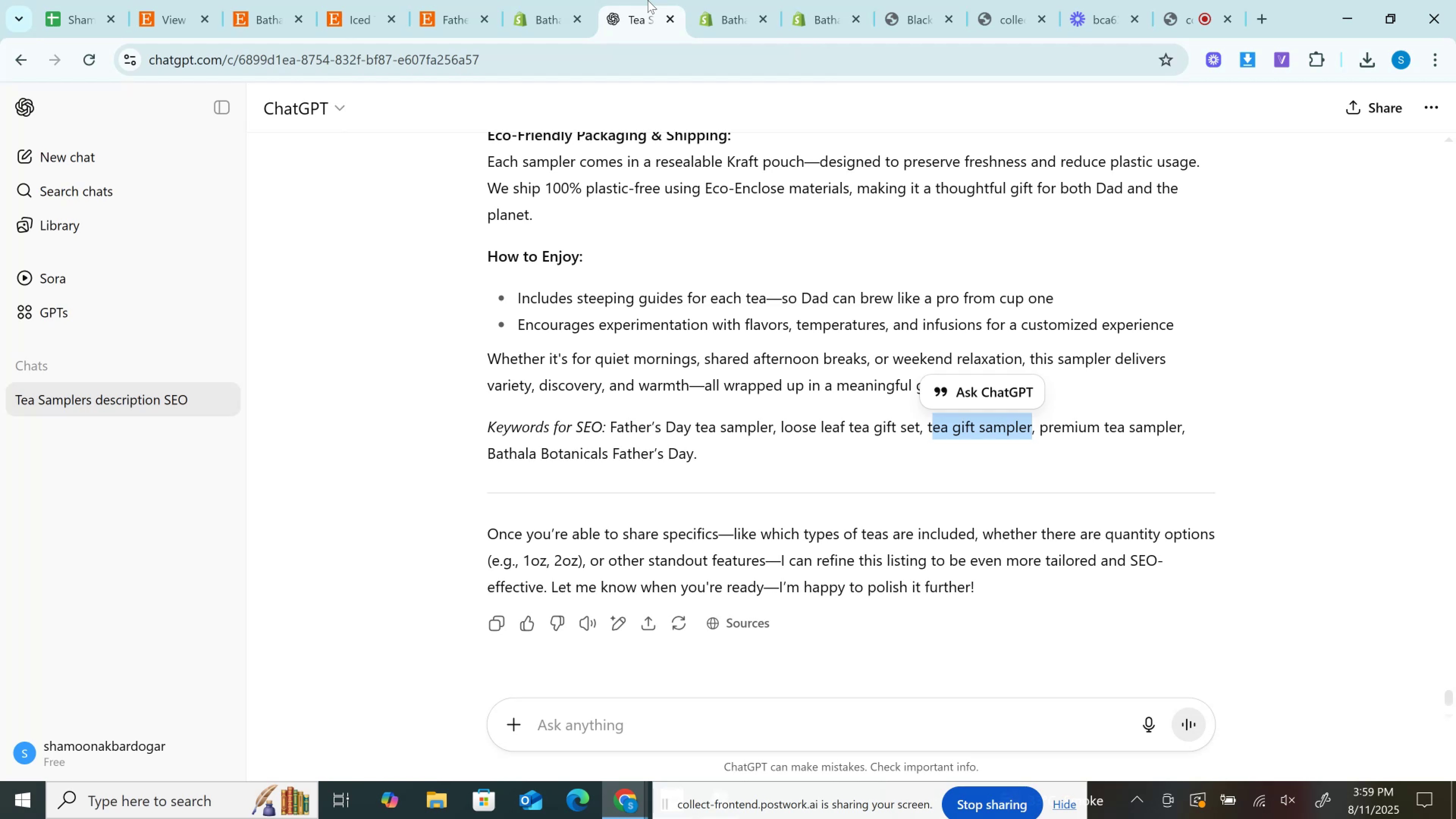 
wait(9.61)
 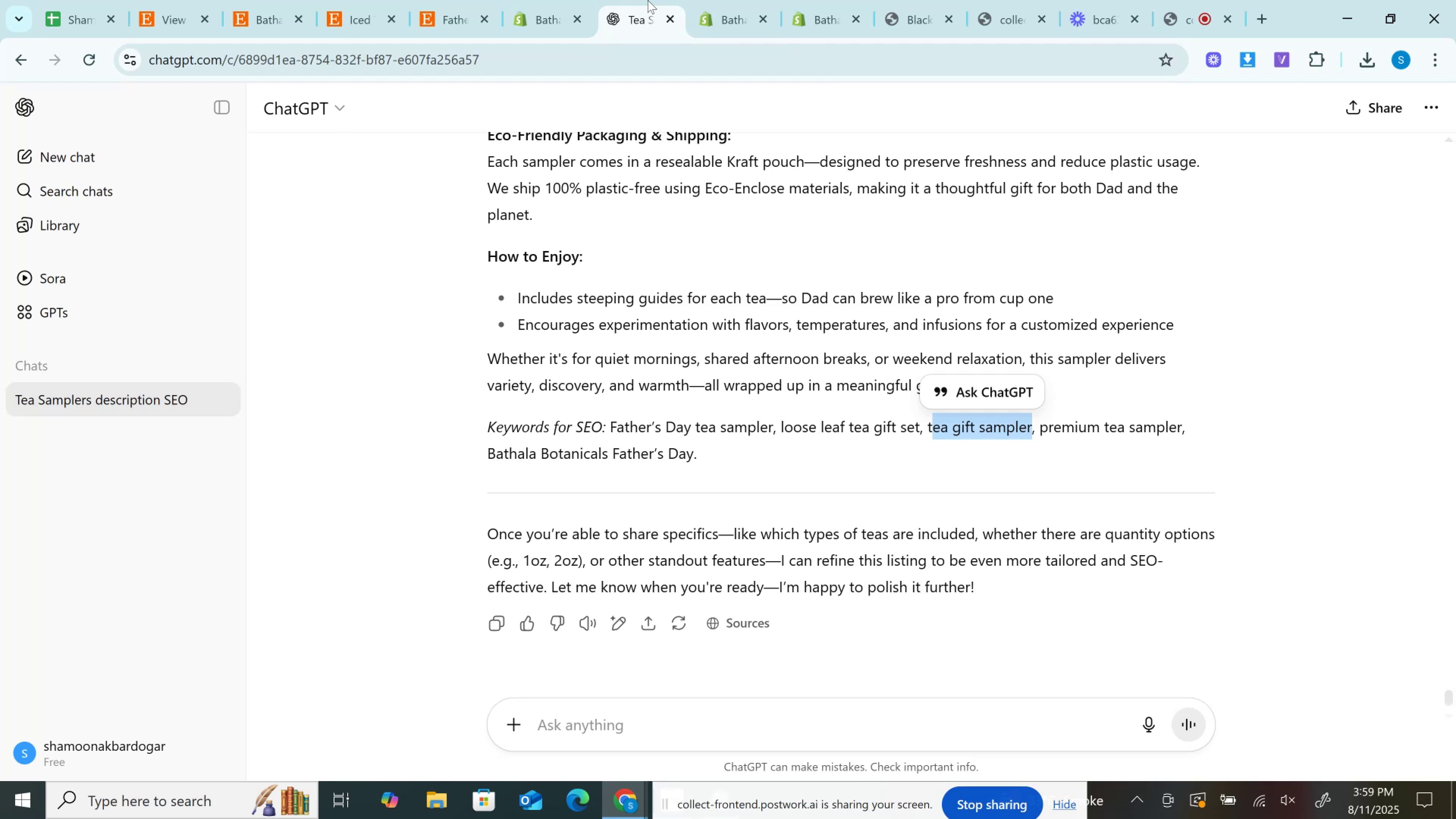 
left_click([565, 0])
 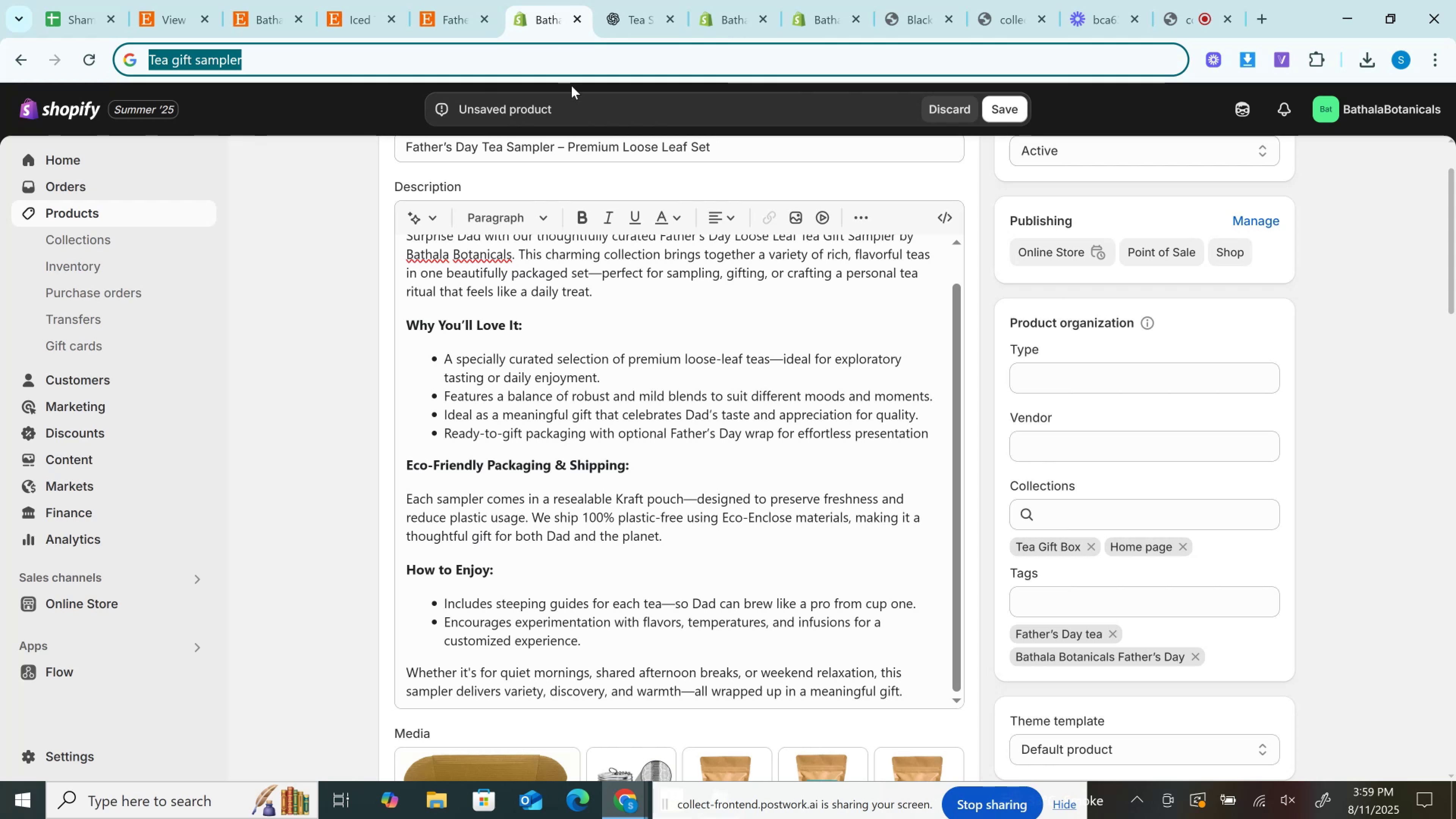 
wait(9.81)
 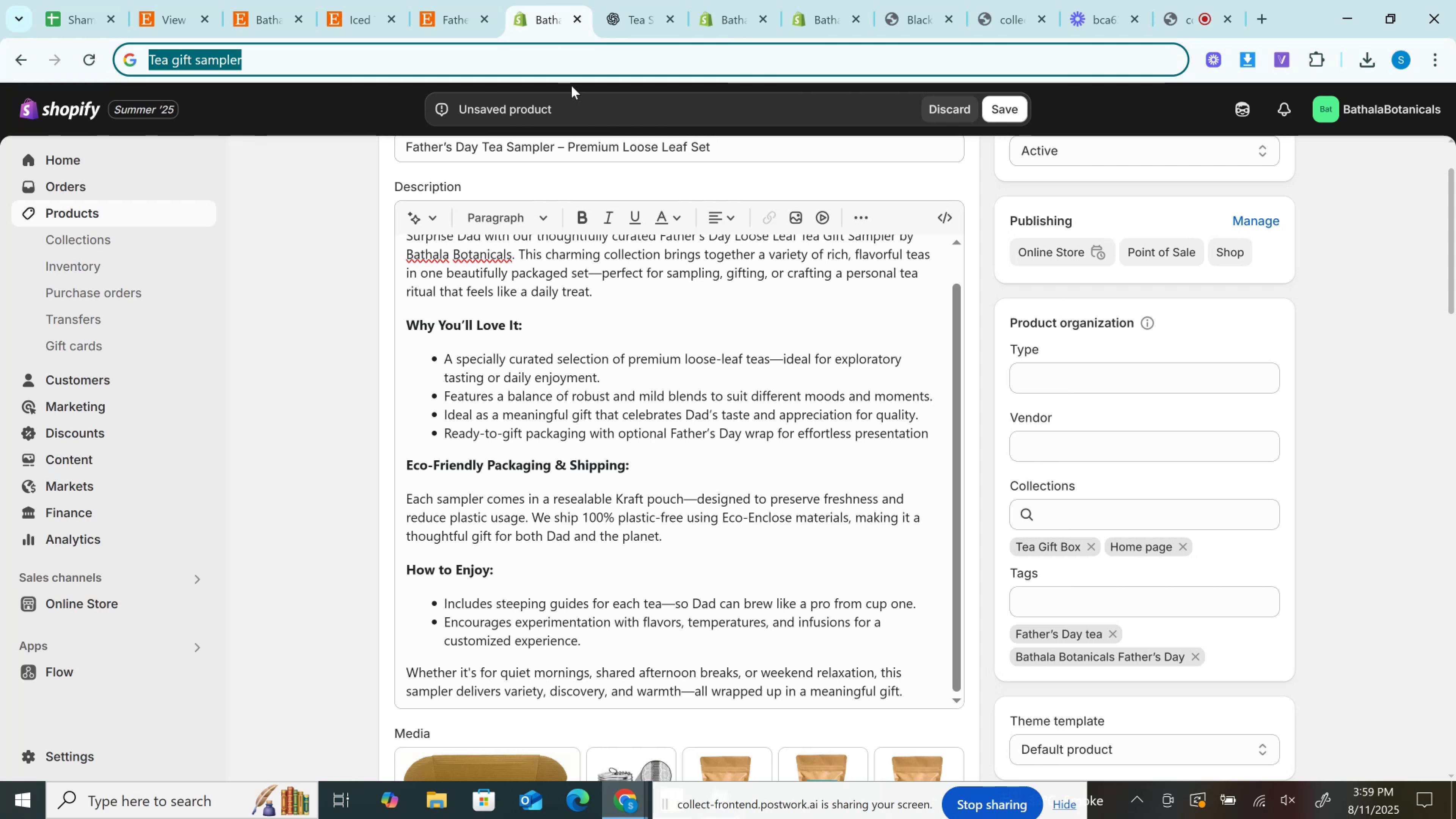 
scroll: coordinate [613, 437], scroll_direction: down, amount: 3.0
 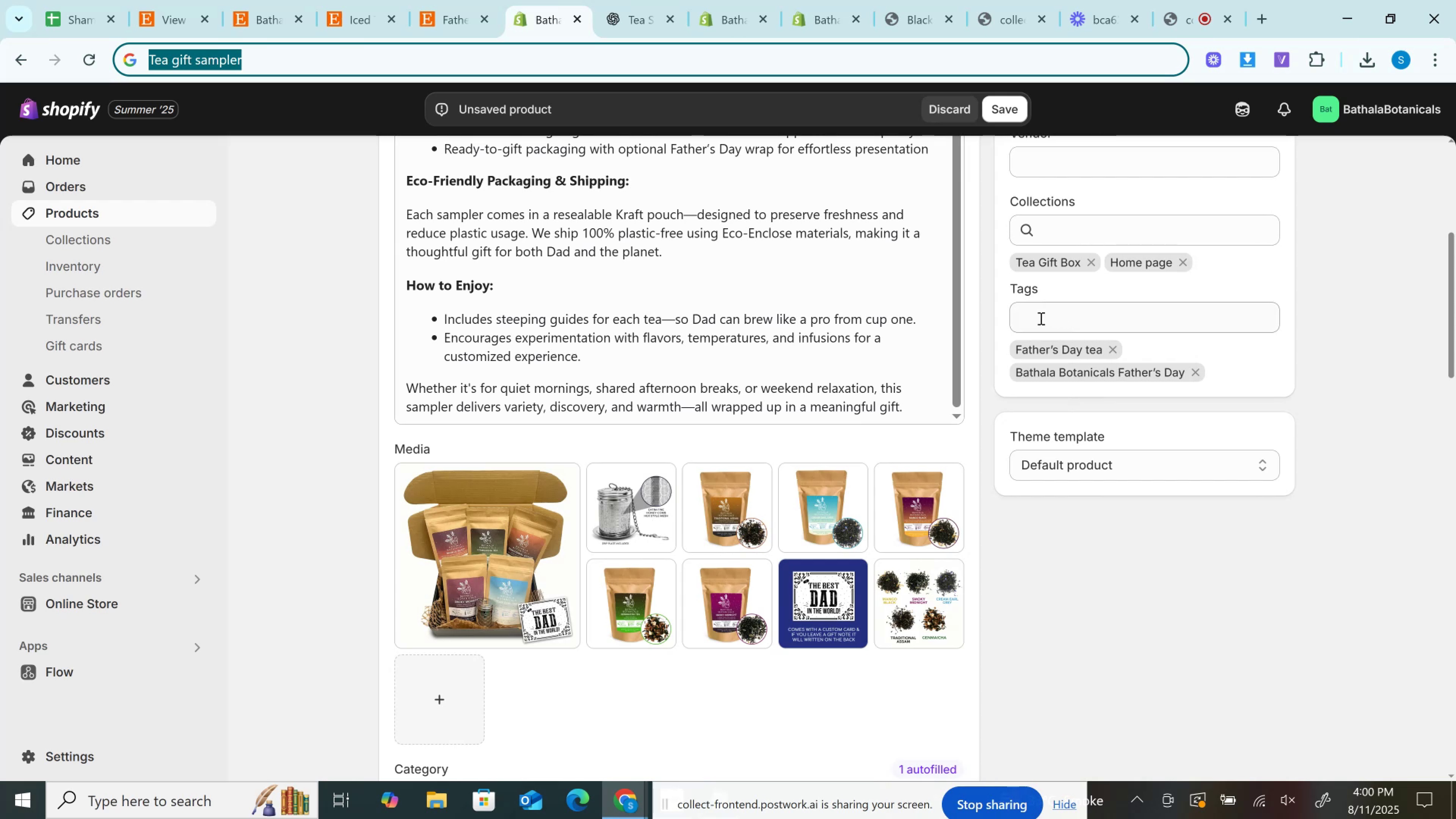 
scroll: coordinate [1037, 320], scroll_direction: up, amount: 2.0
 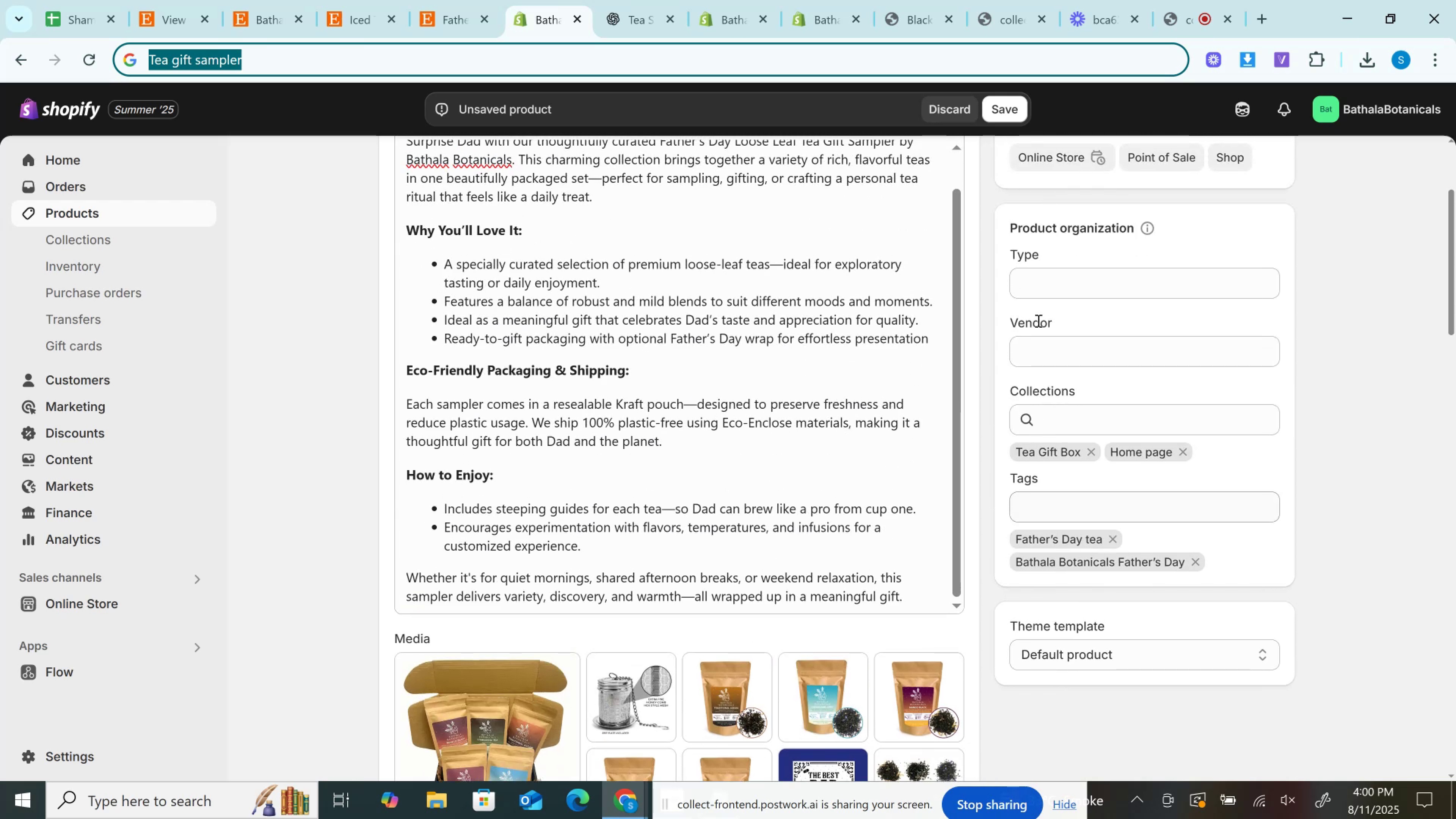 
scroll: coordinate [1037, 320], scroll_direction: down, amount: 4.0
 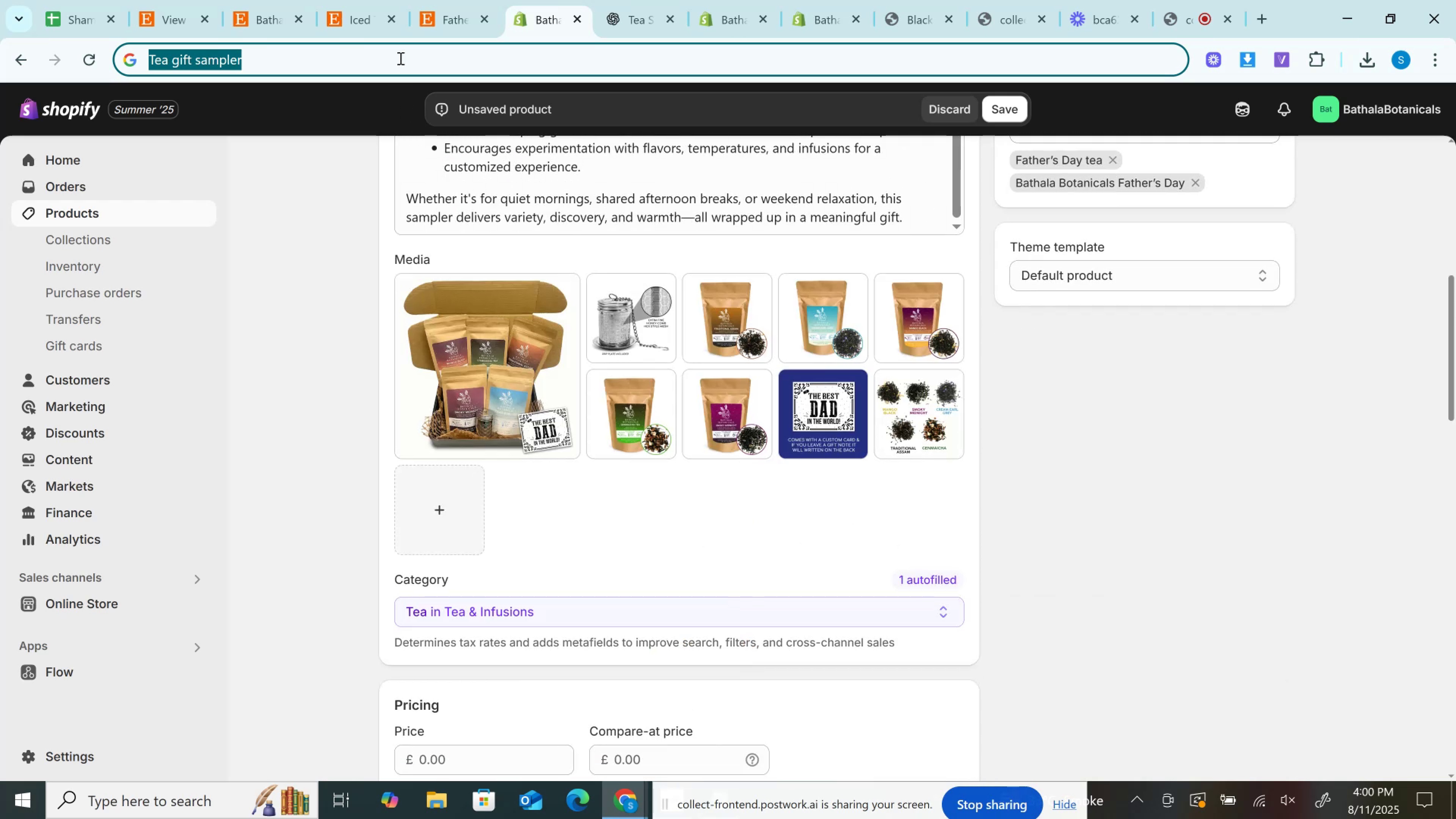 
hold_key(key=ControlLeft, duration=0.51)
 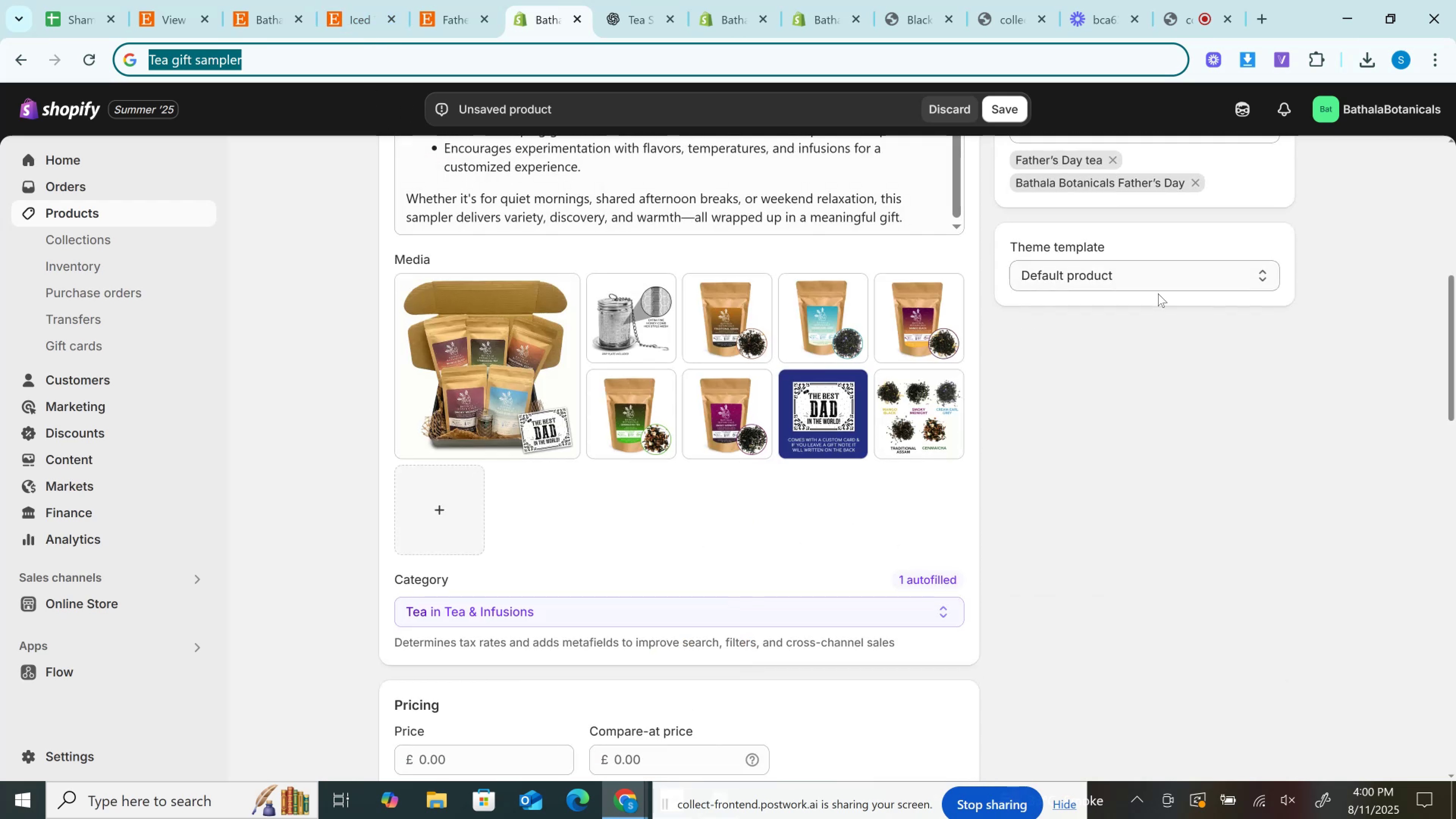 
scroll: coordinate [1158, 293], scroll_direction: up, amount: 2.0
 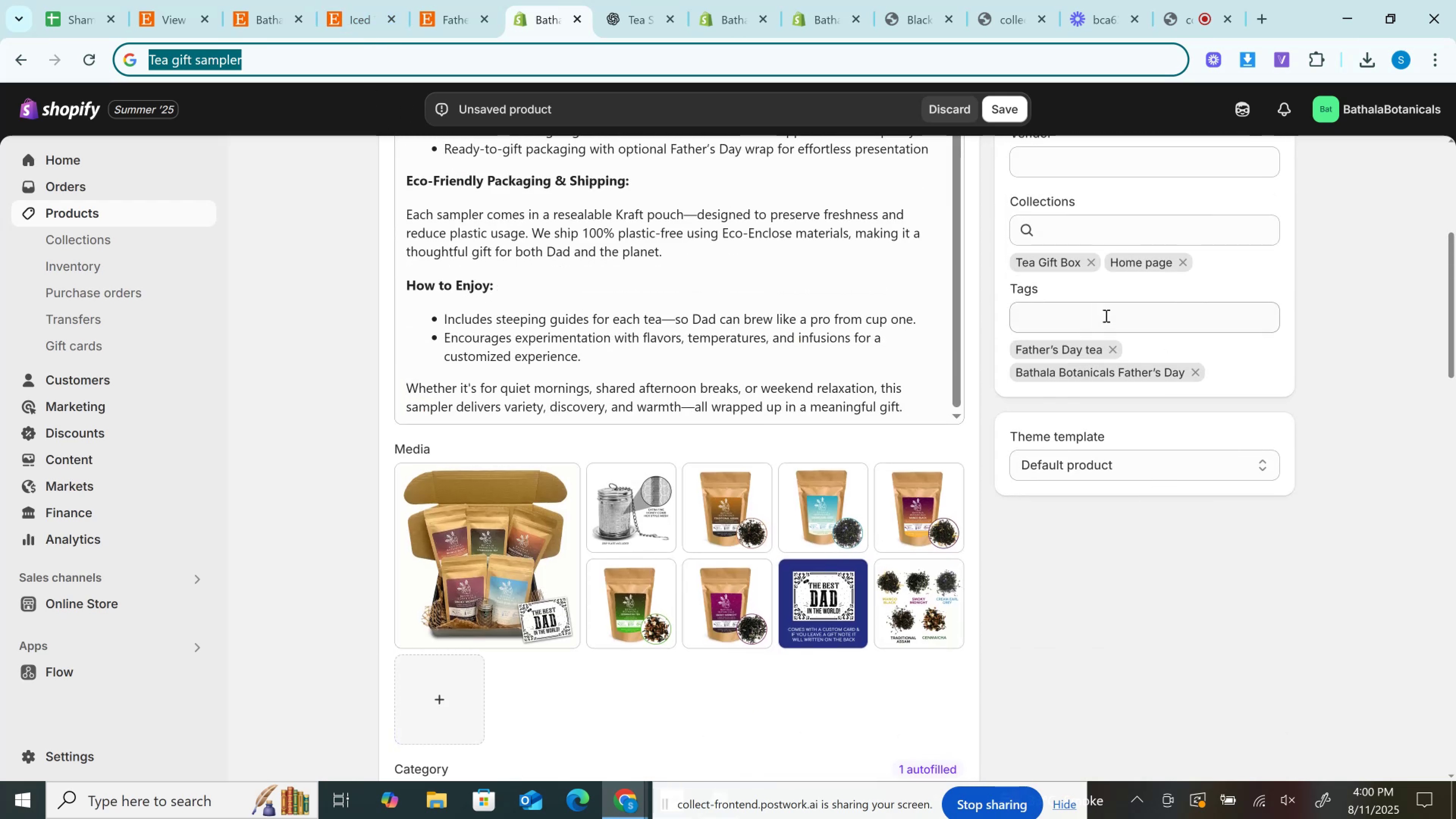 
left_click([1105, 315])
 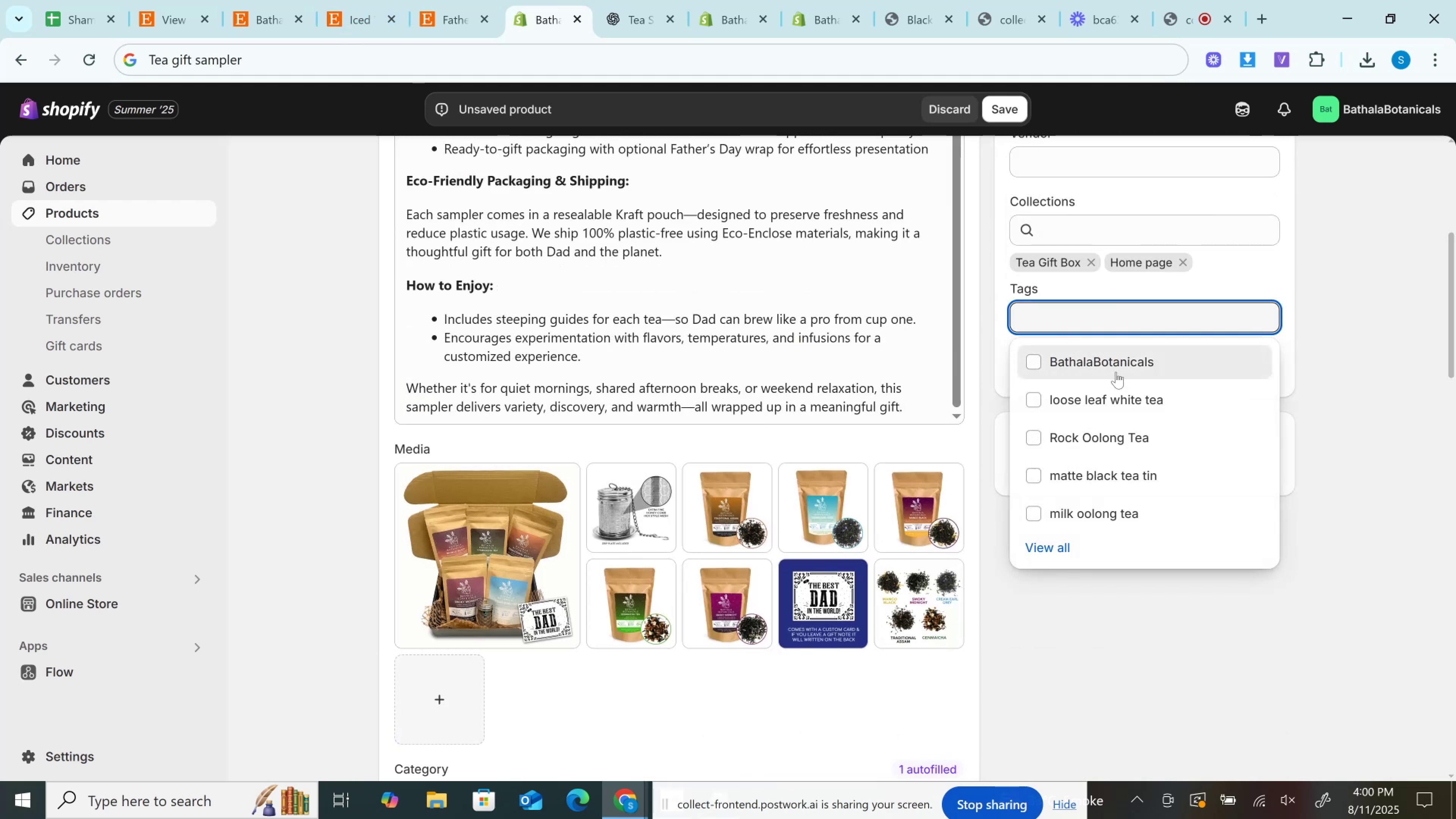 
left_click([1116, 372])
 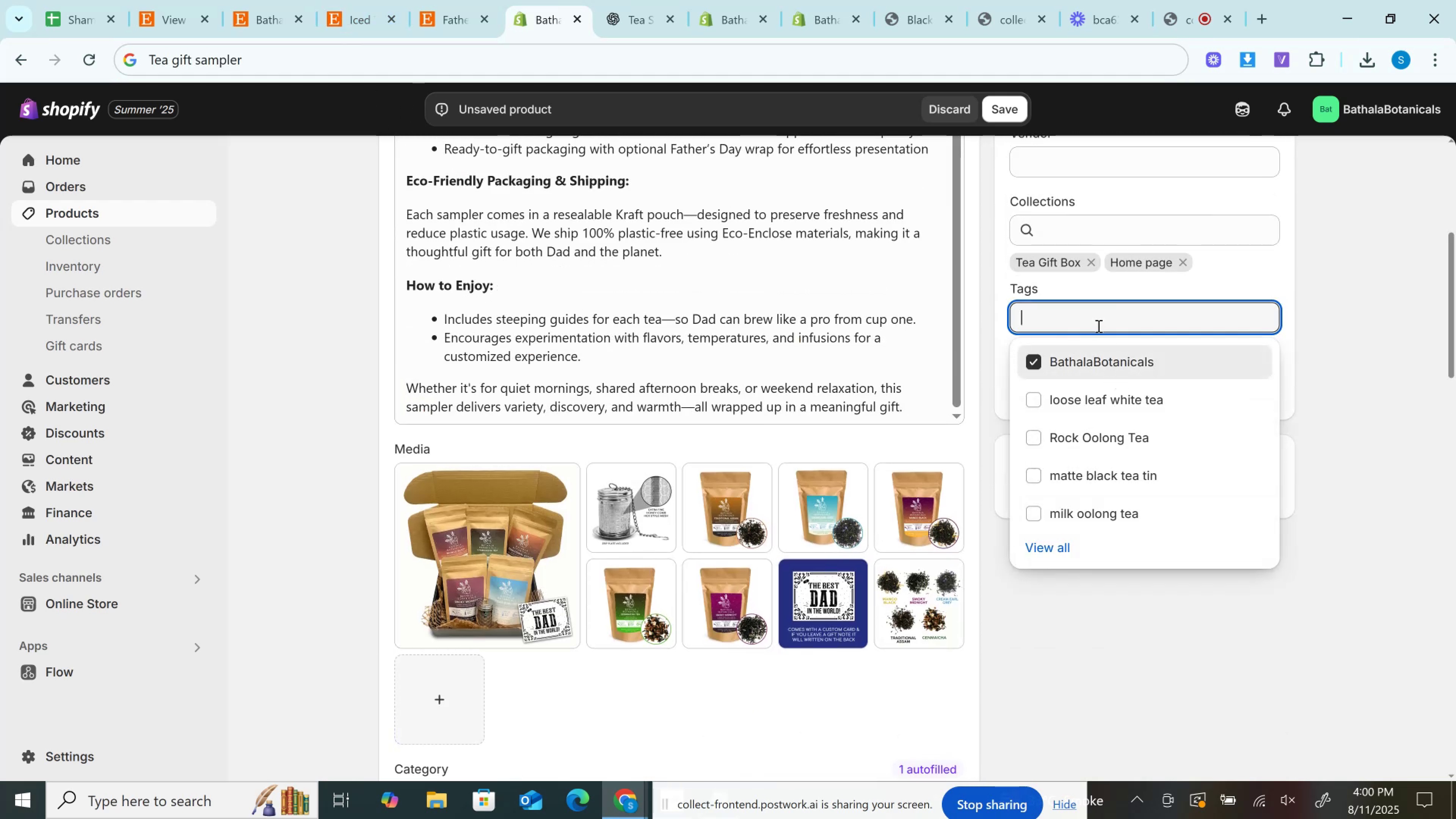 
left_click([1098, 326])
 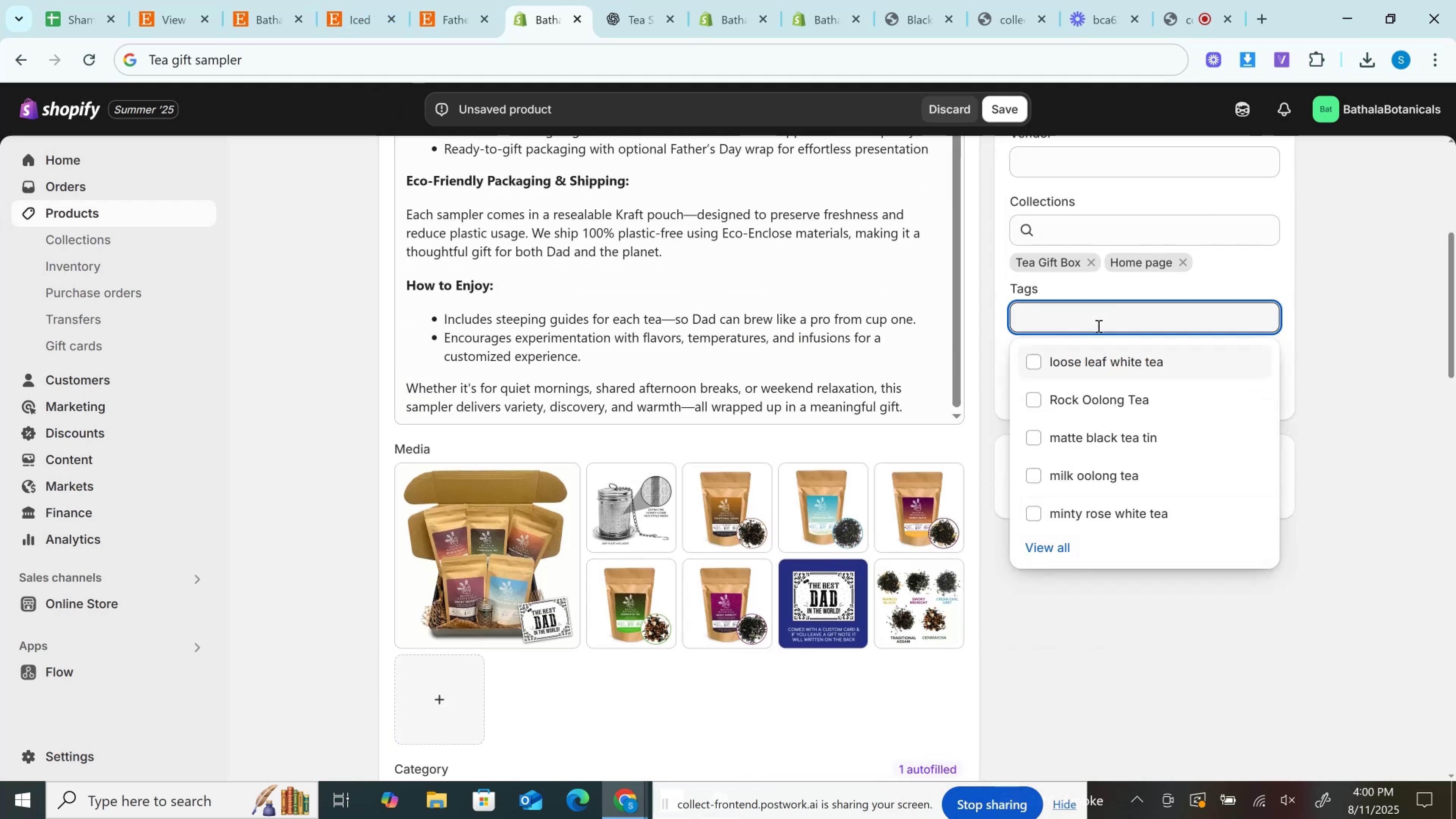 
key(Control+V)
 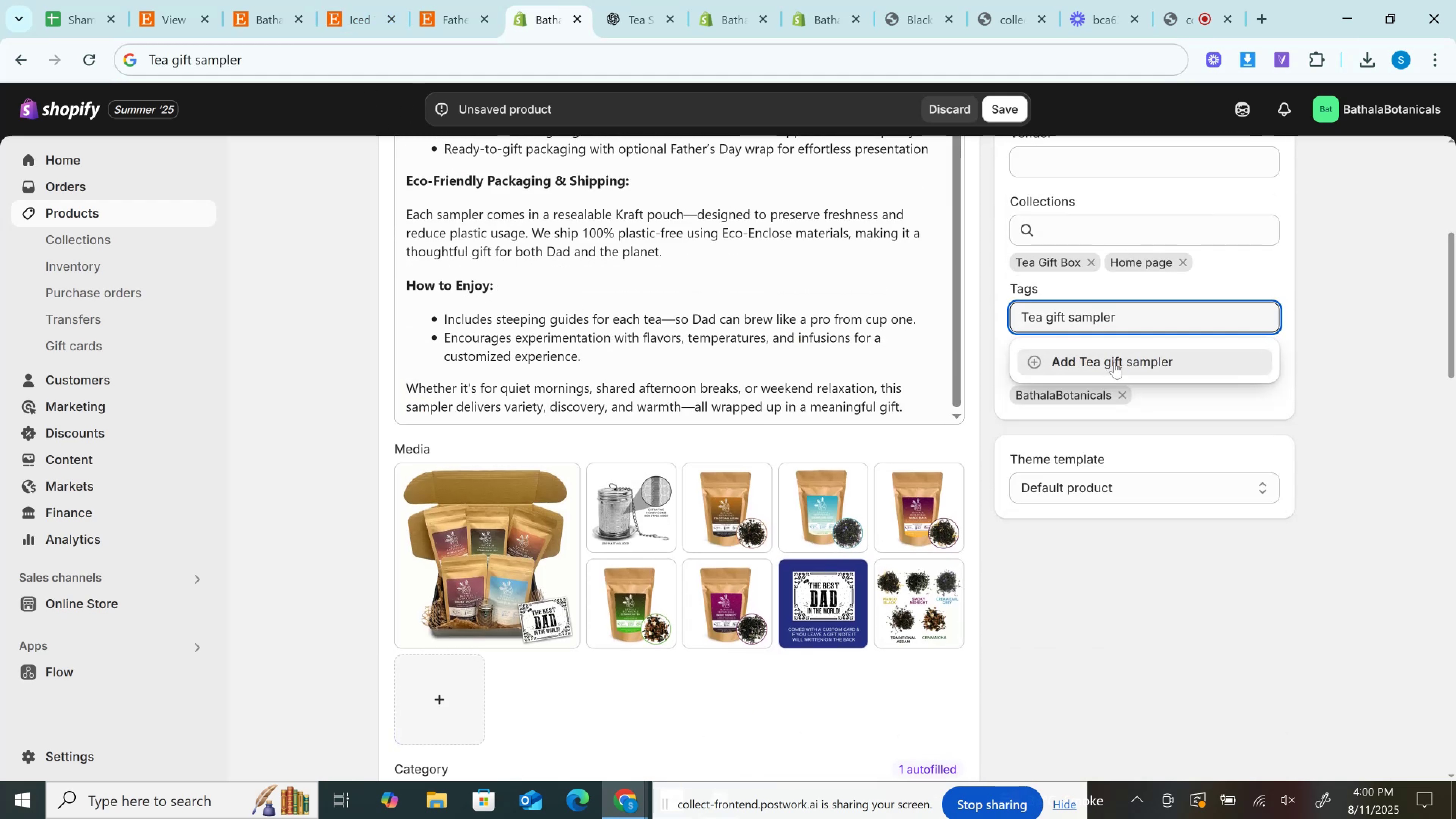 
left_click([1115, 364])
 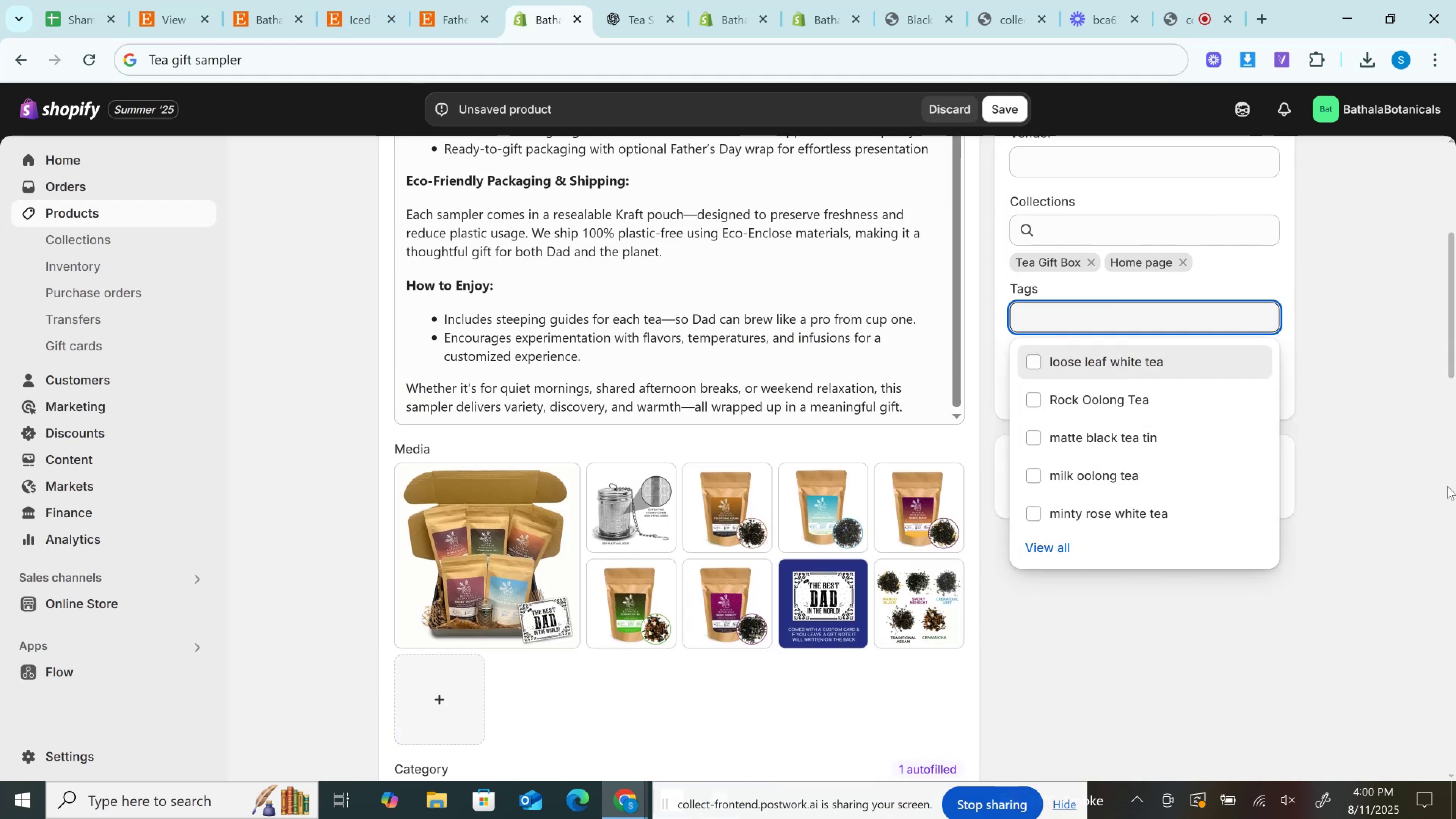 
left_click([1456, 497])
 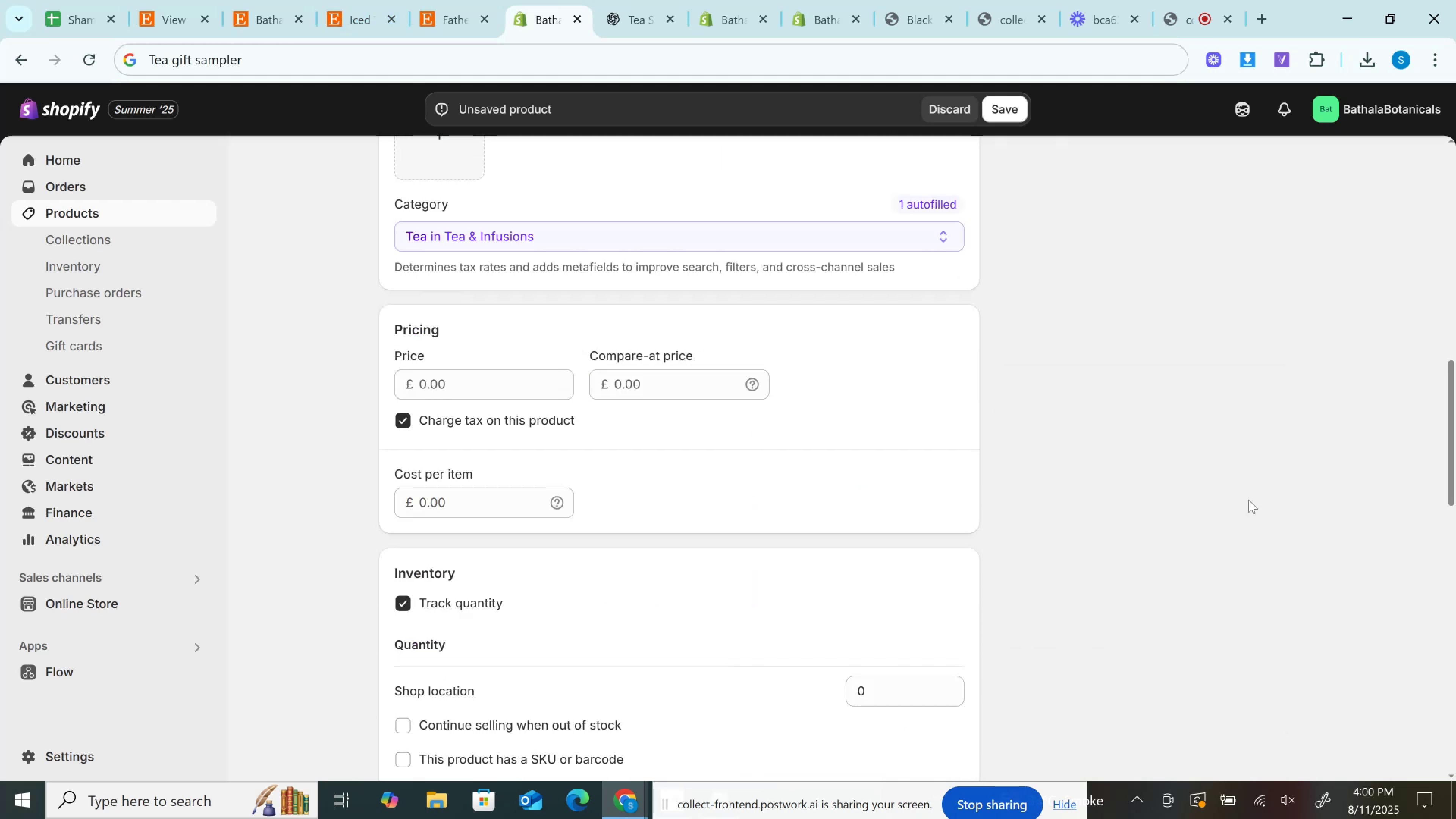 
scroll: coordinate [1249, 500], scroll_direction: down, amount: 3.0
 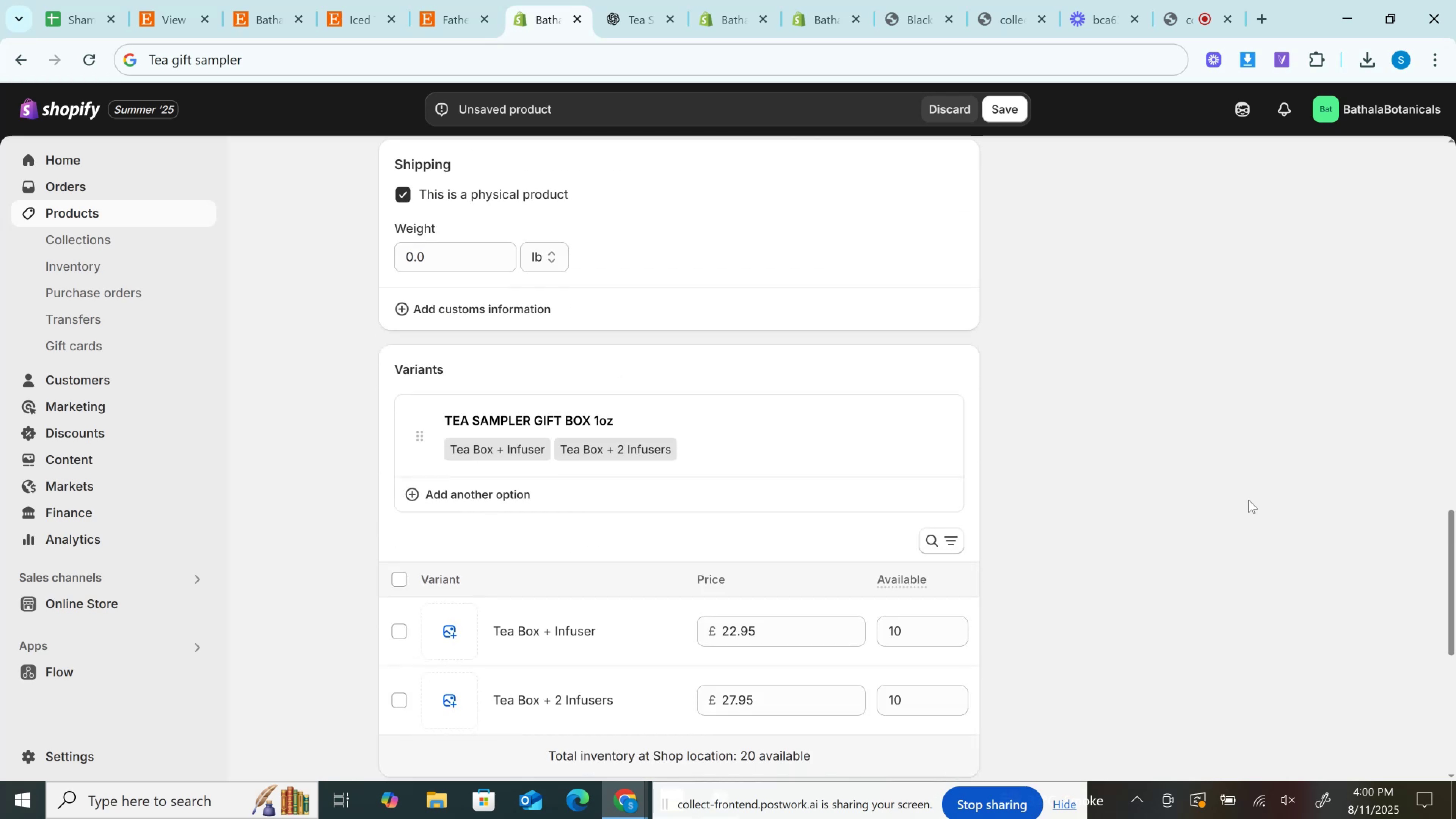 
scroll: coordinate [1249, 500], scroll_direction: up, amount: 23.0
 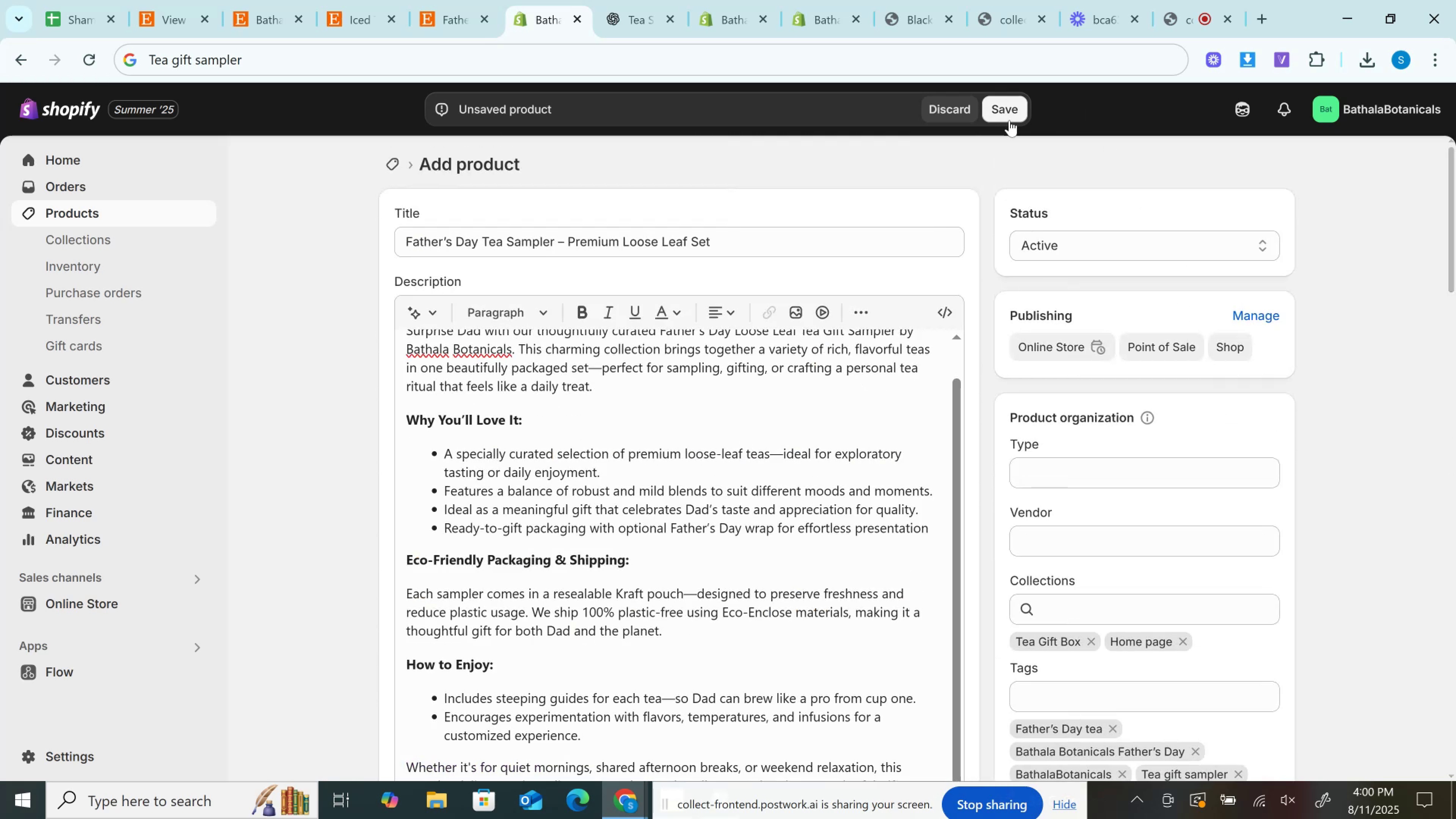 
left_click([1007, 116])
 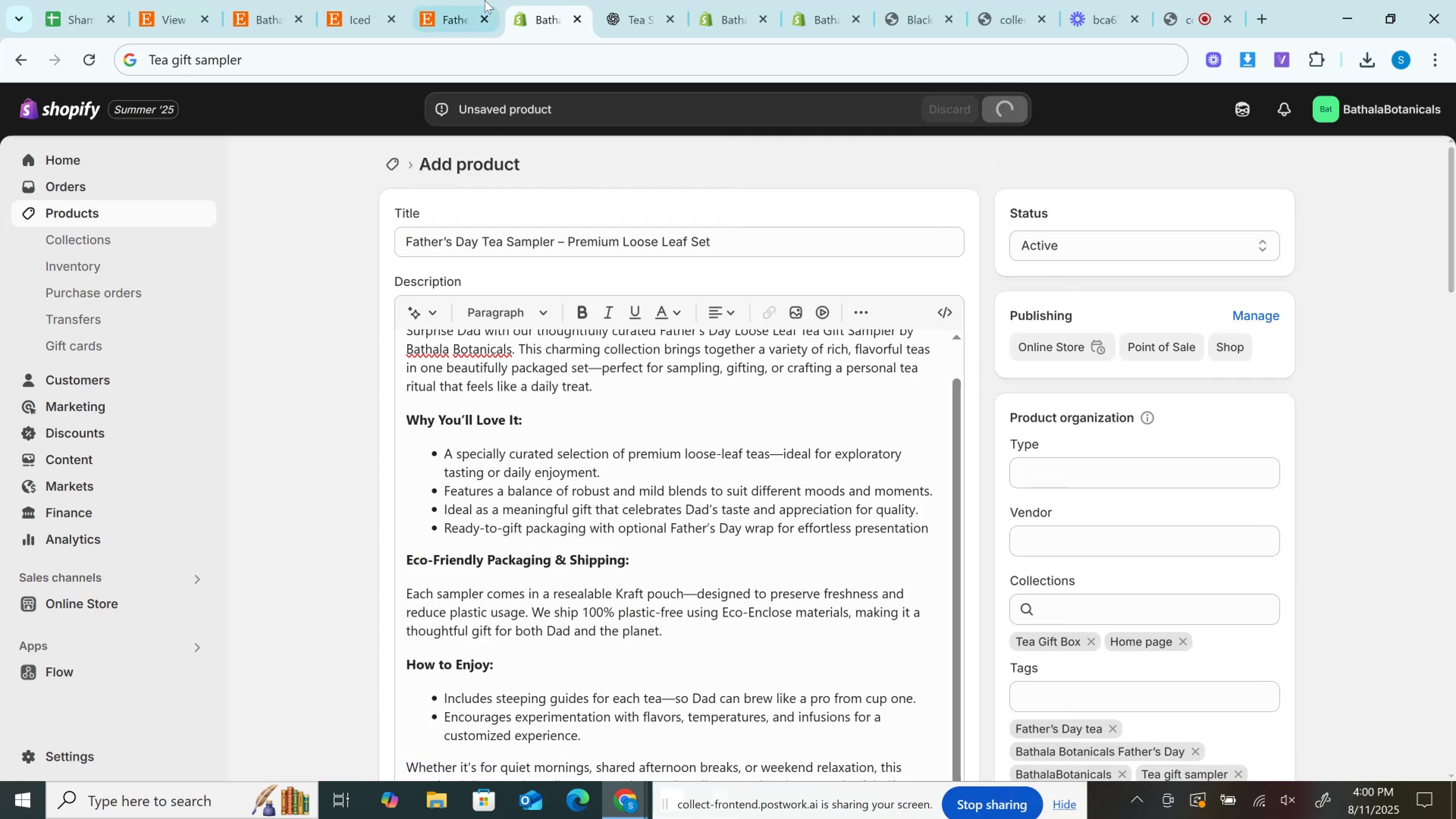 
left_click([483, 0])
 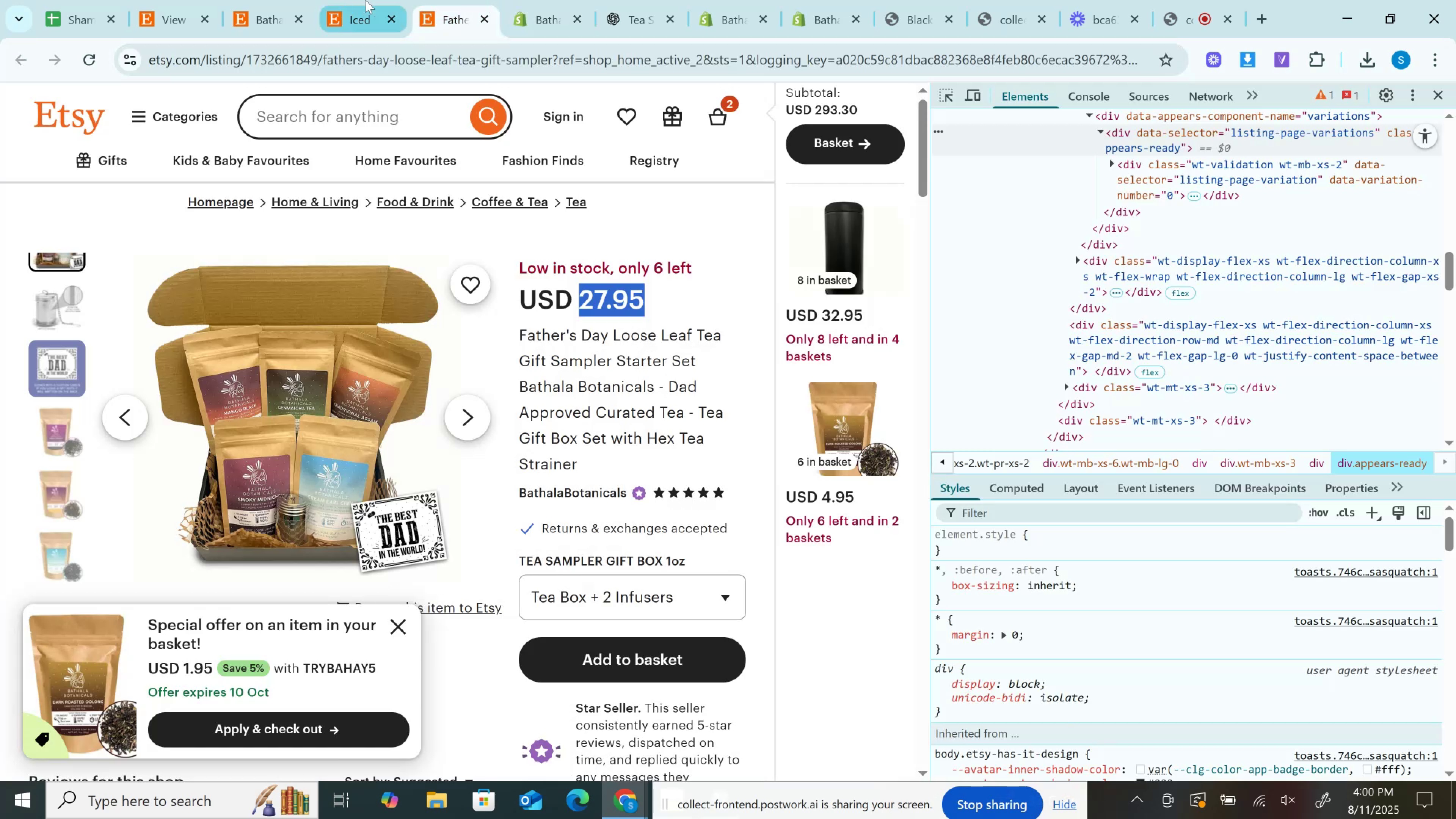 
left_click([366, 0])
 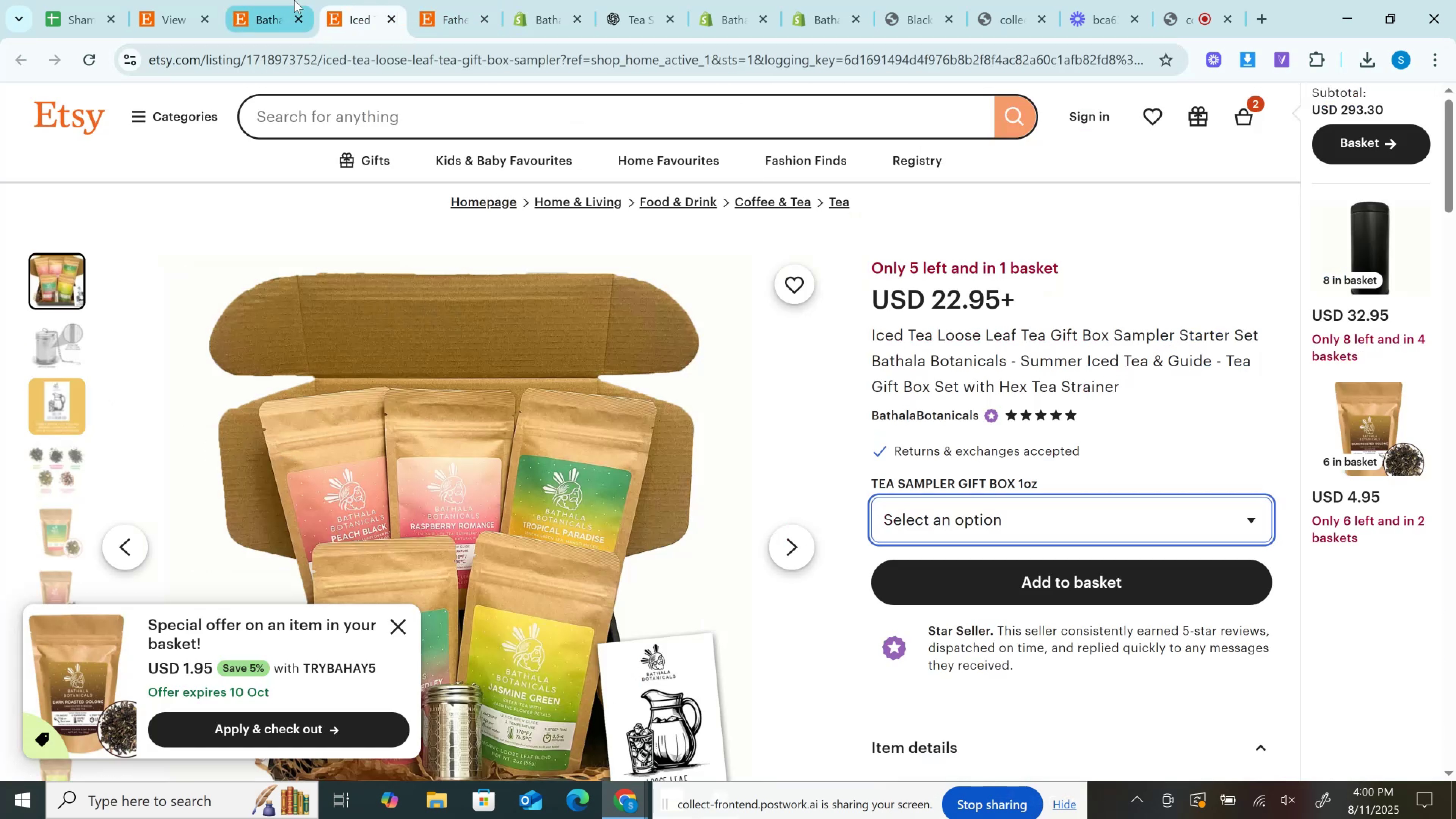 
double_click([294, 0])
 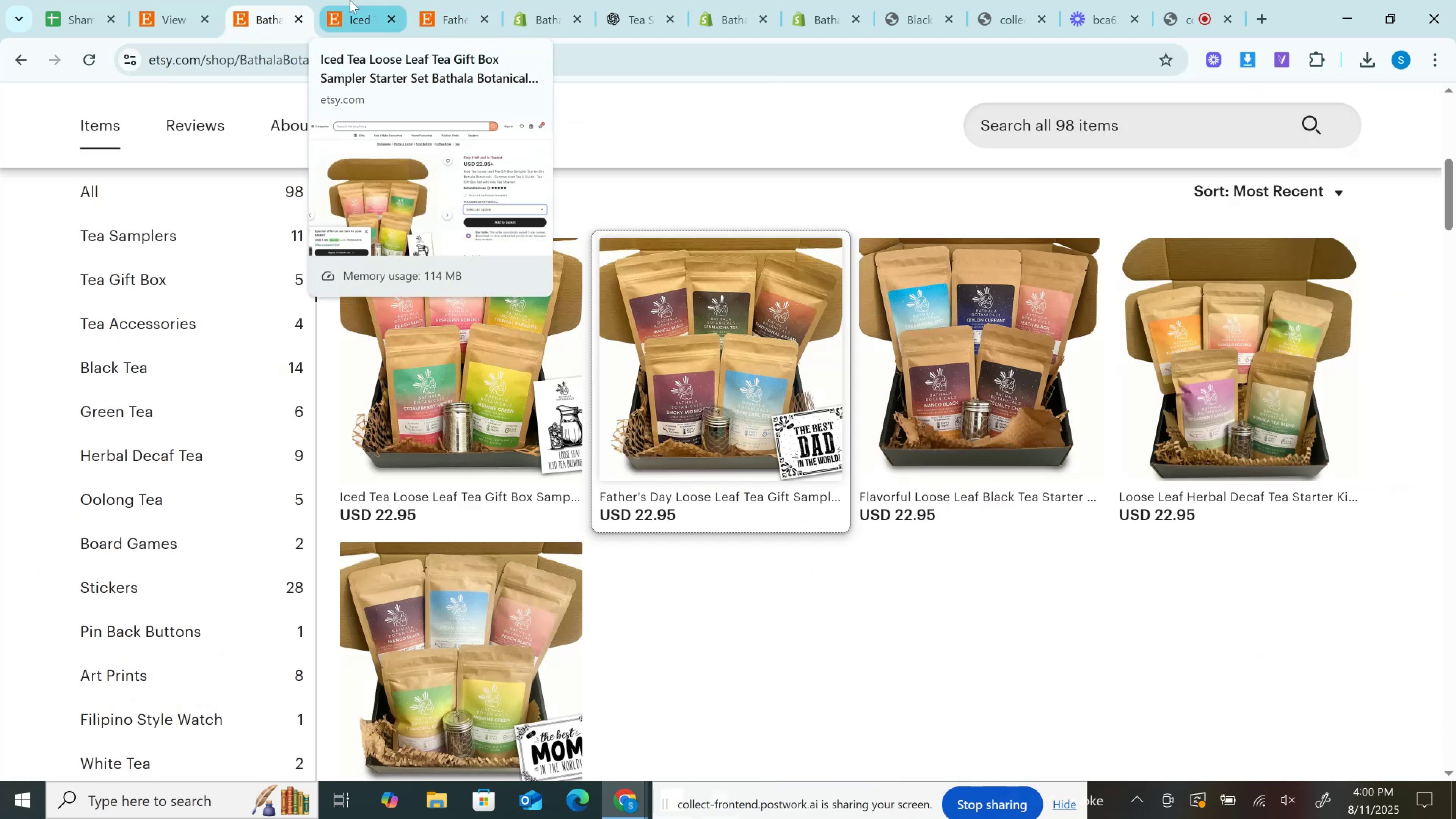 
left_click([350, 0])
 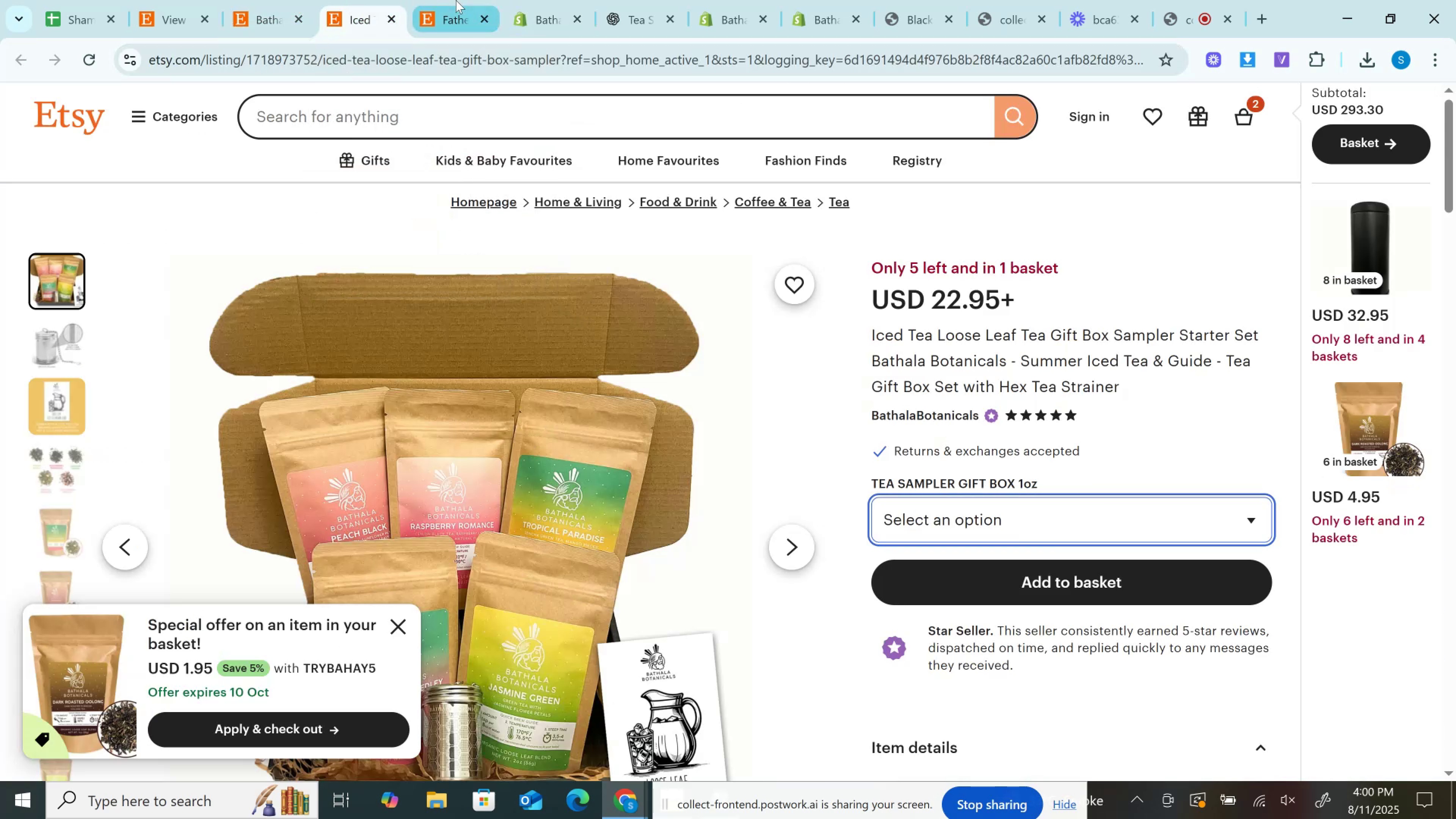 
left_click([456, 0])
 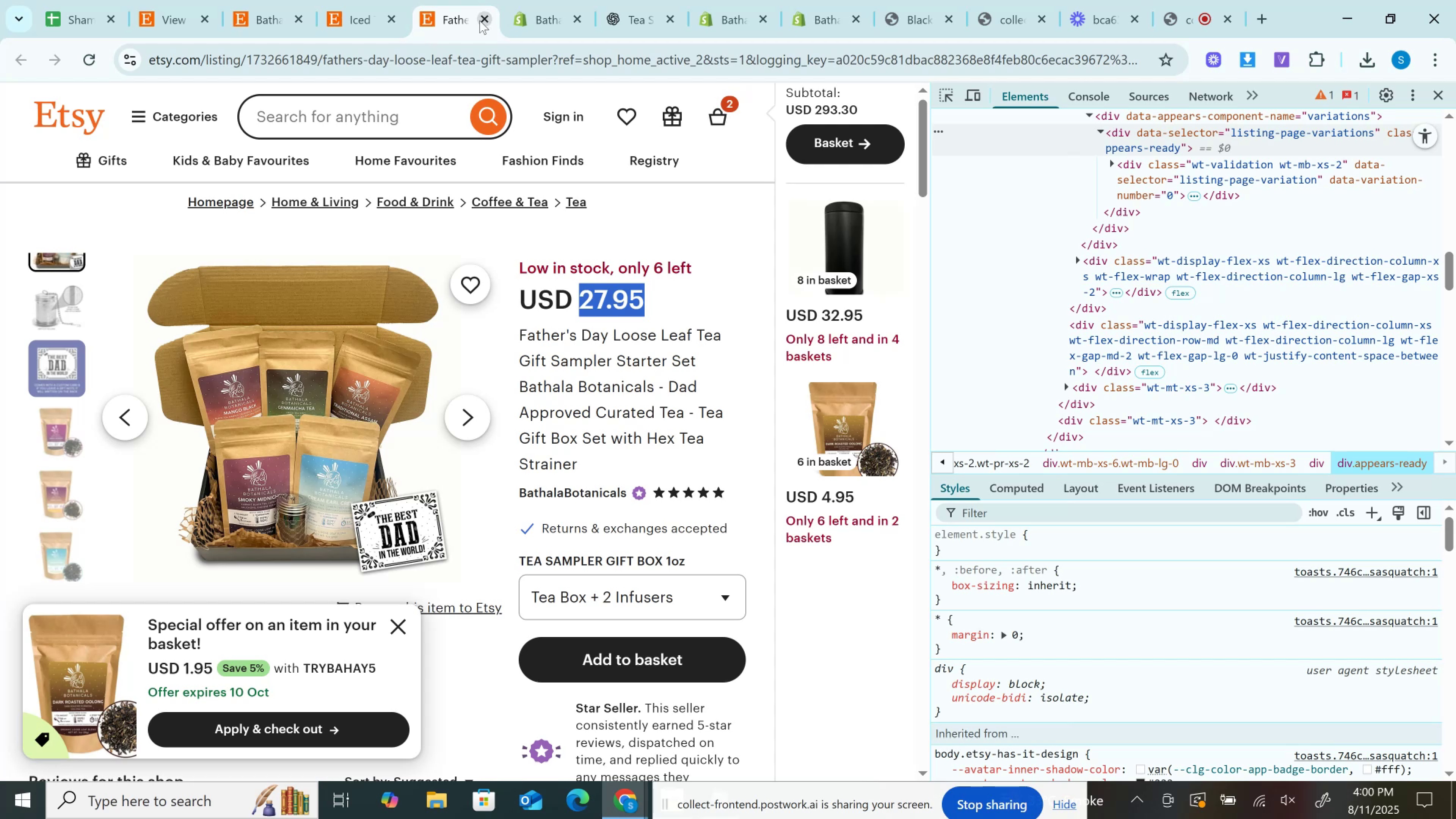 
wait(6.99)
 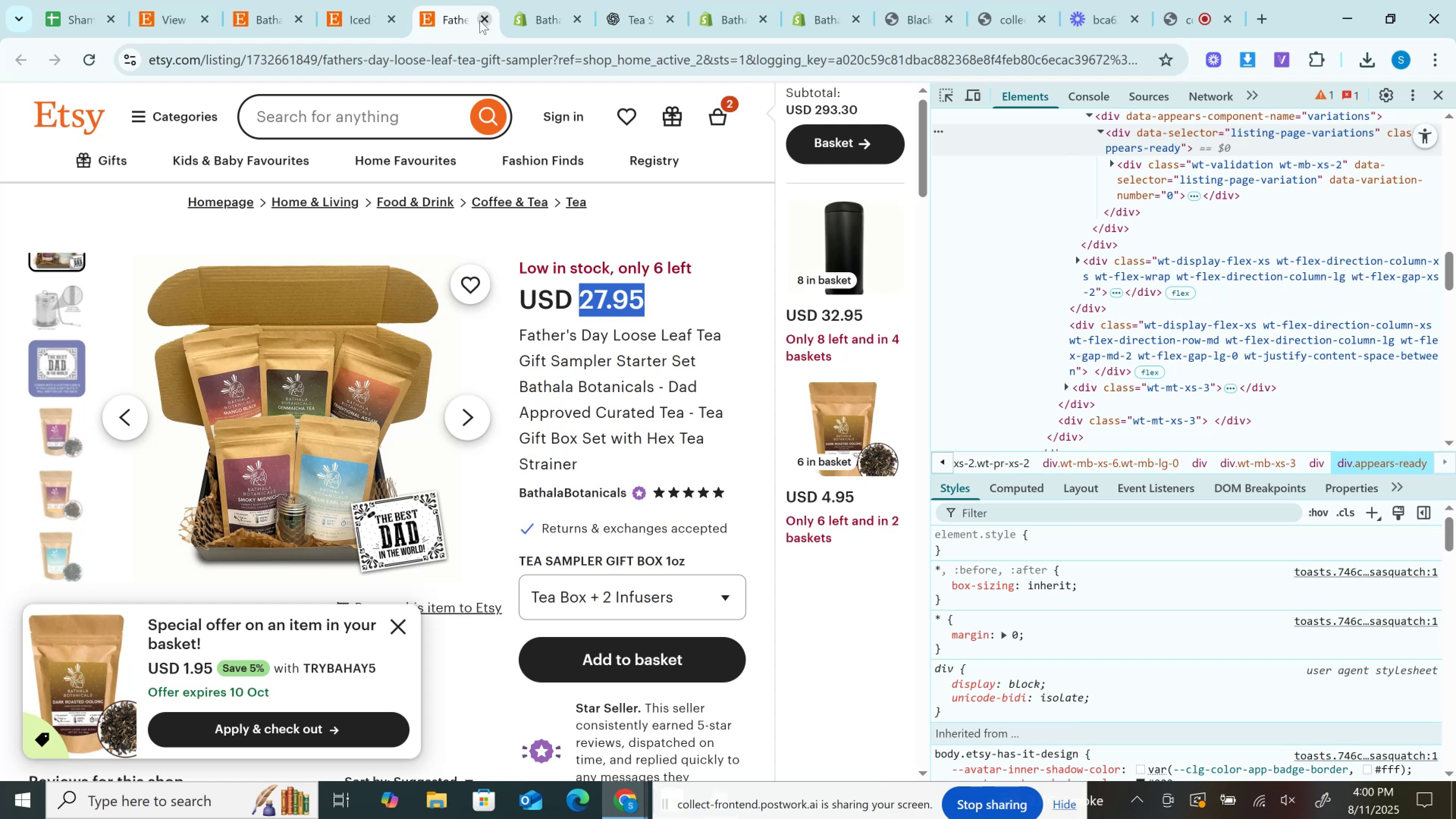 
left_click([480, 20])
 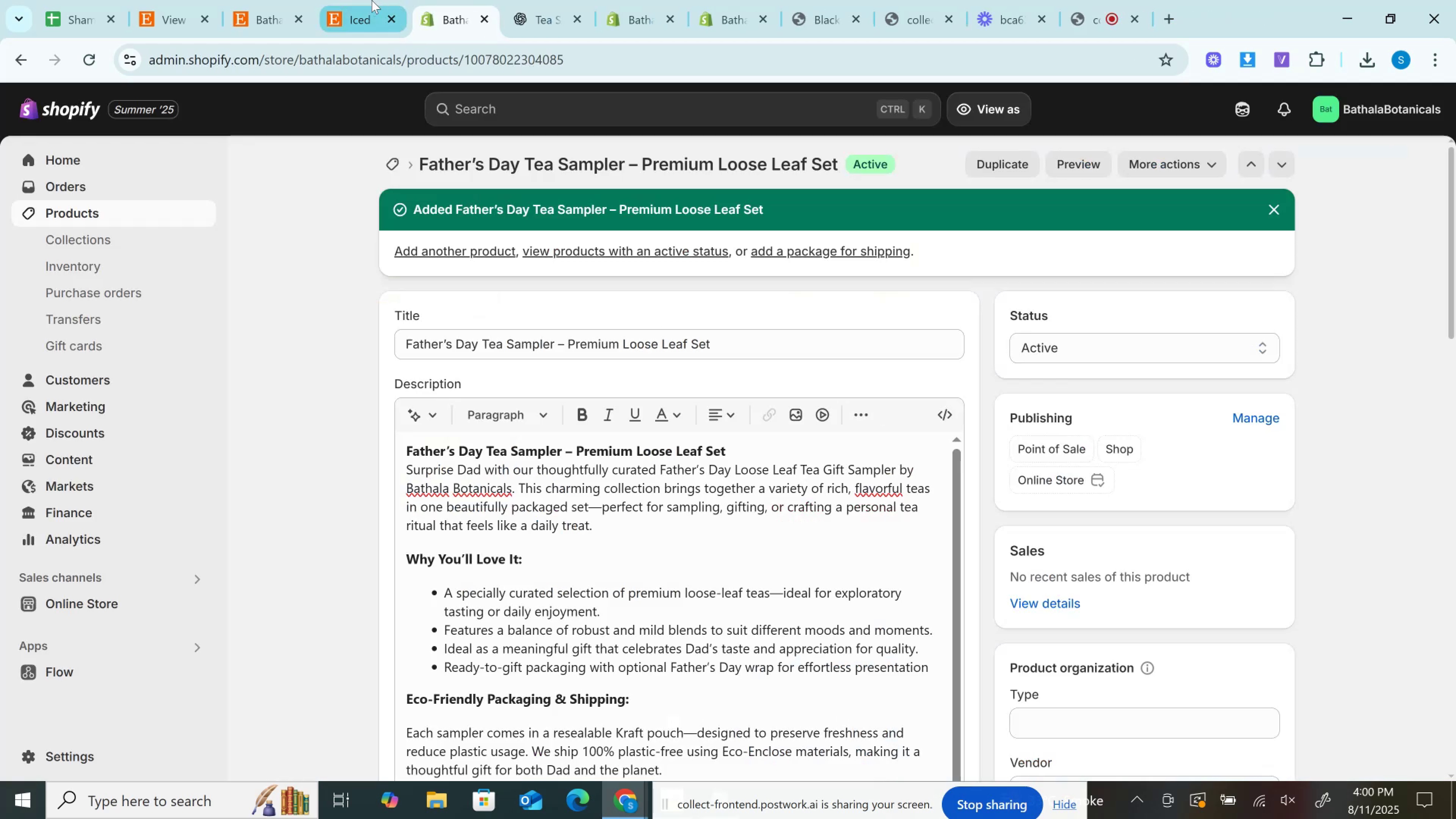 
left_click([372, 0])
 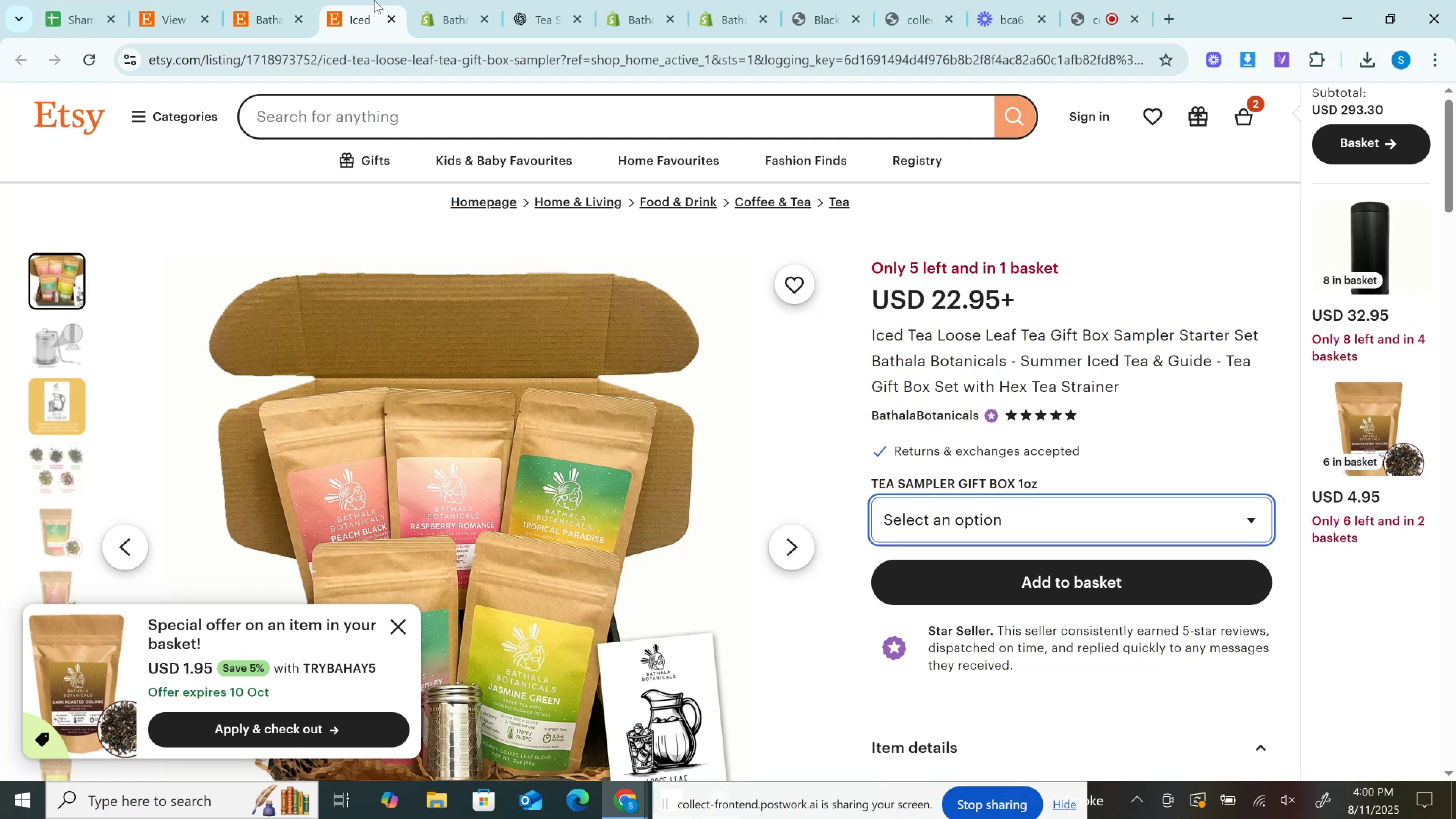 
wait(11.59)
 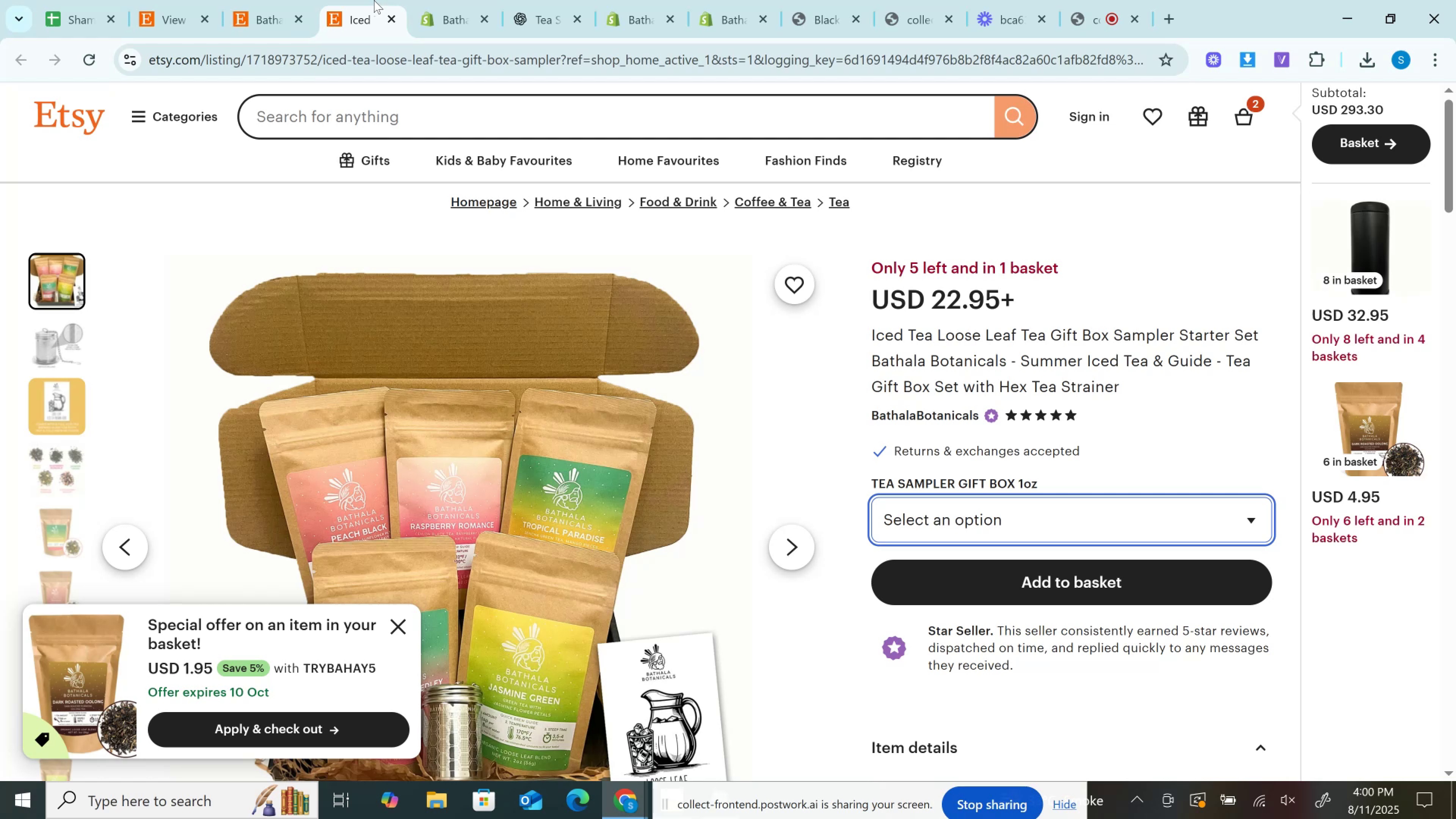 
left_click([623, 52])
 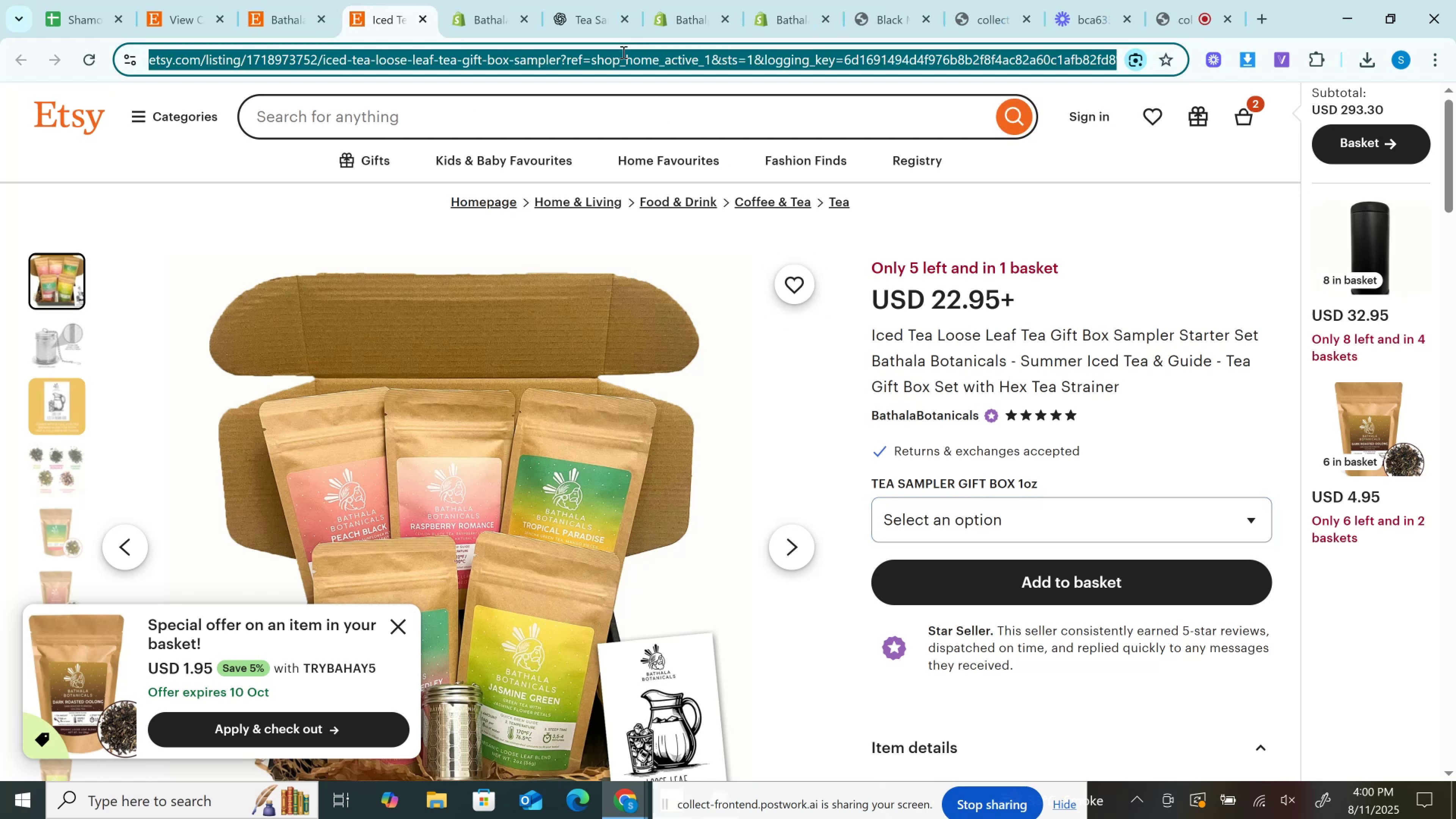 
key(Control+C)
 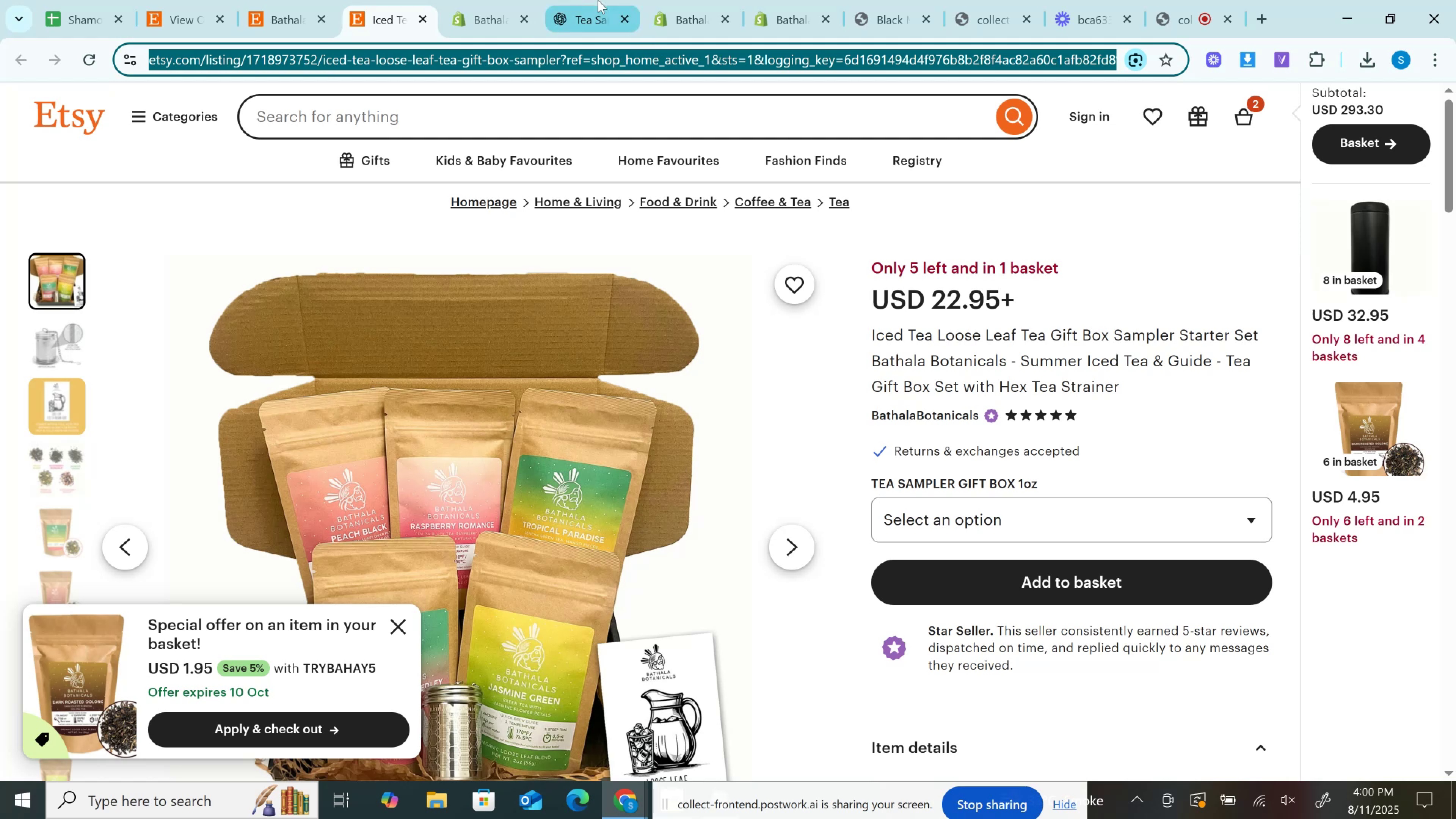 
left_click([598, 0])
 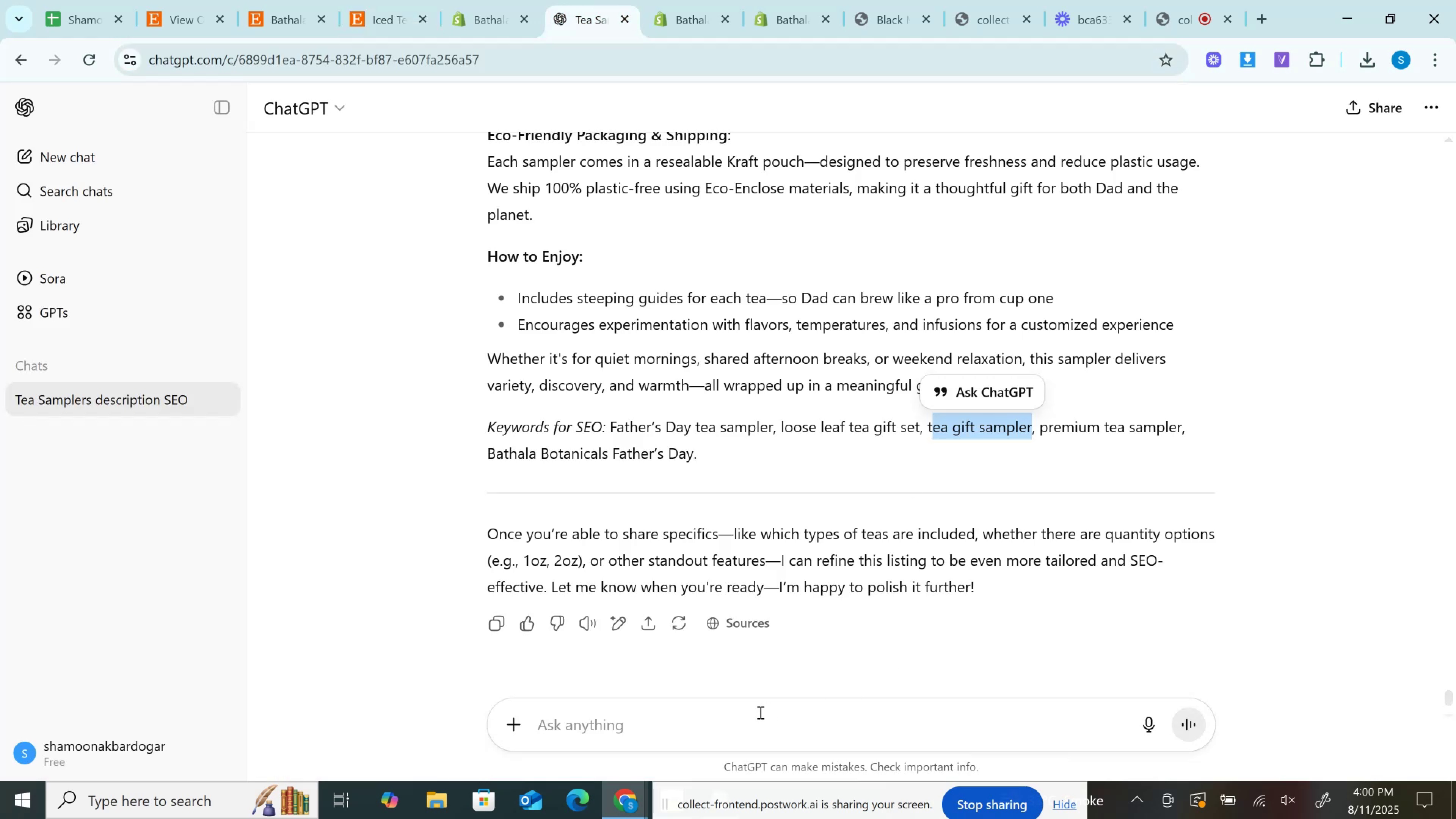 
left_click([759, 712])
 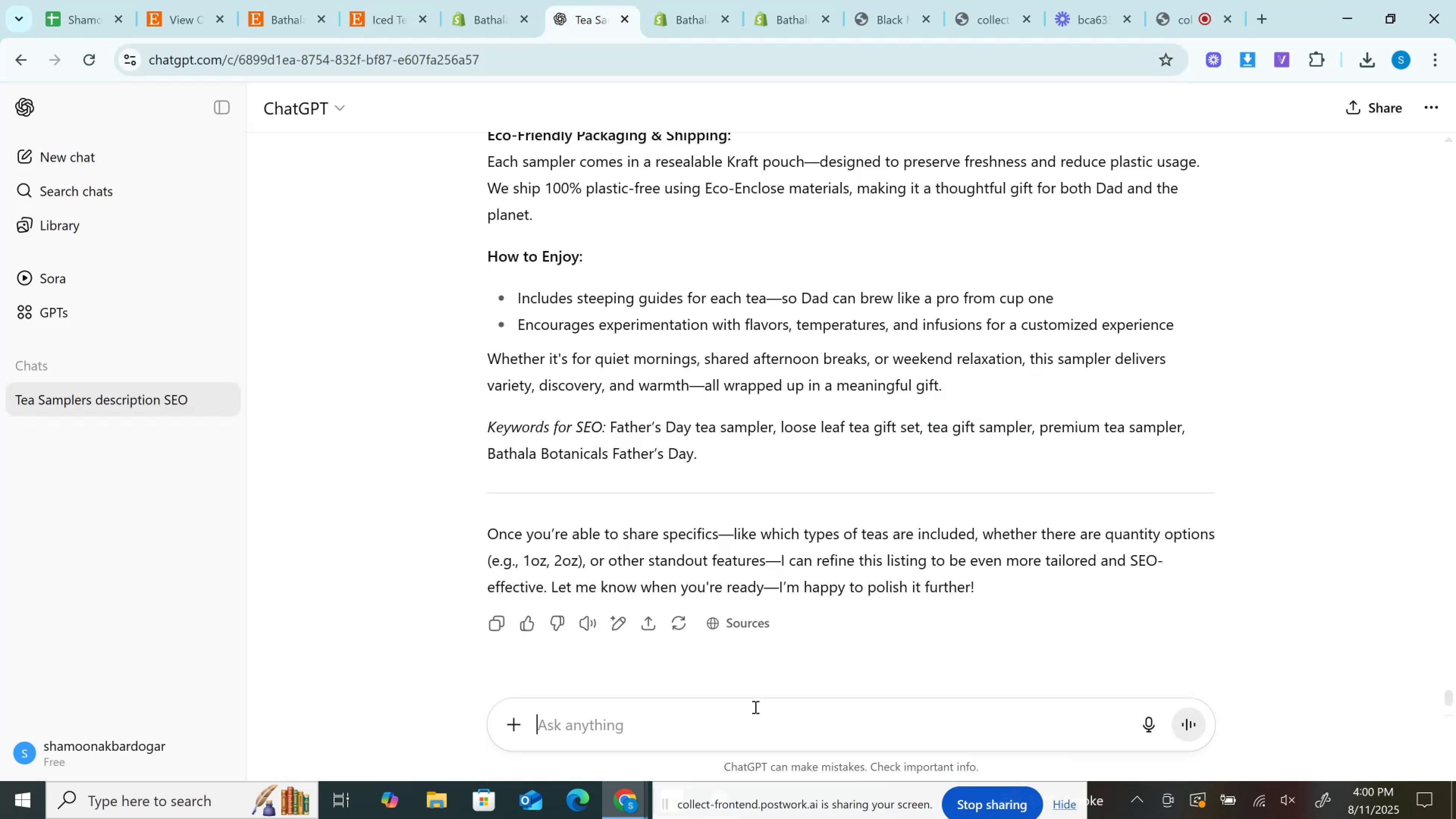 
key(Control+V)
 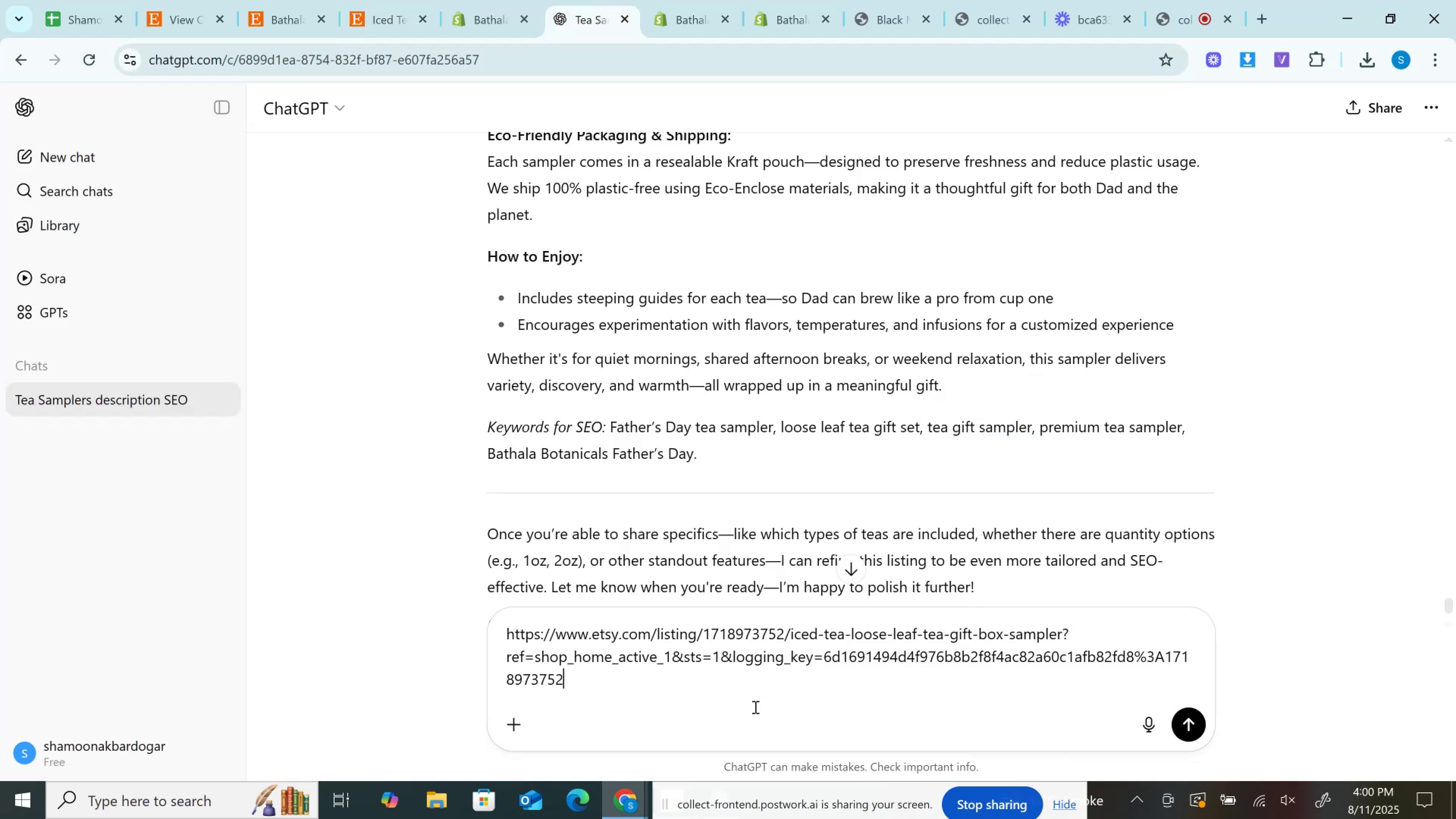 
key(Enter)
 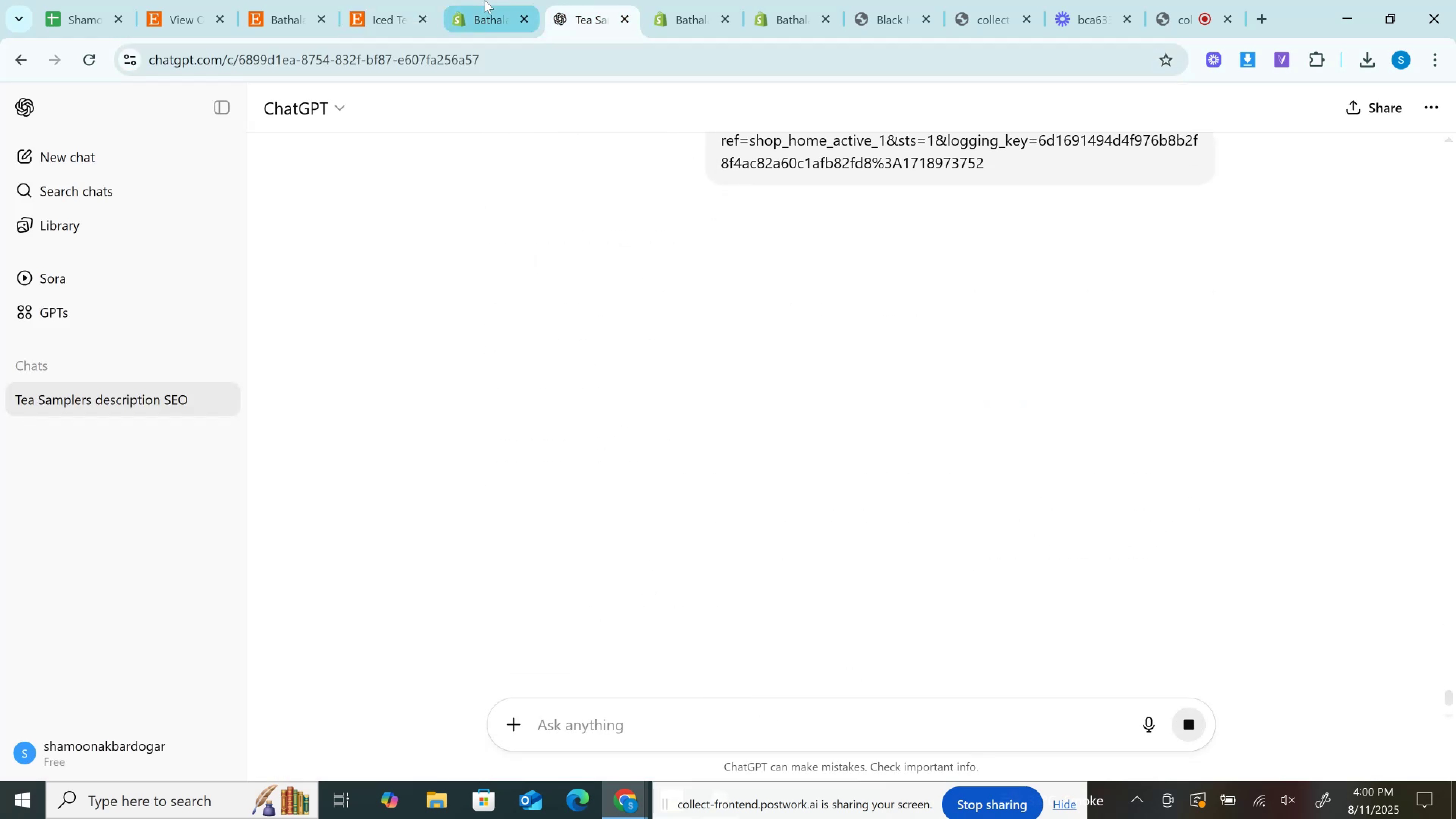 
left_click([485, 0])
 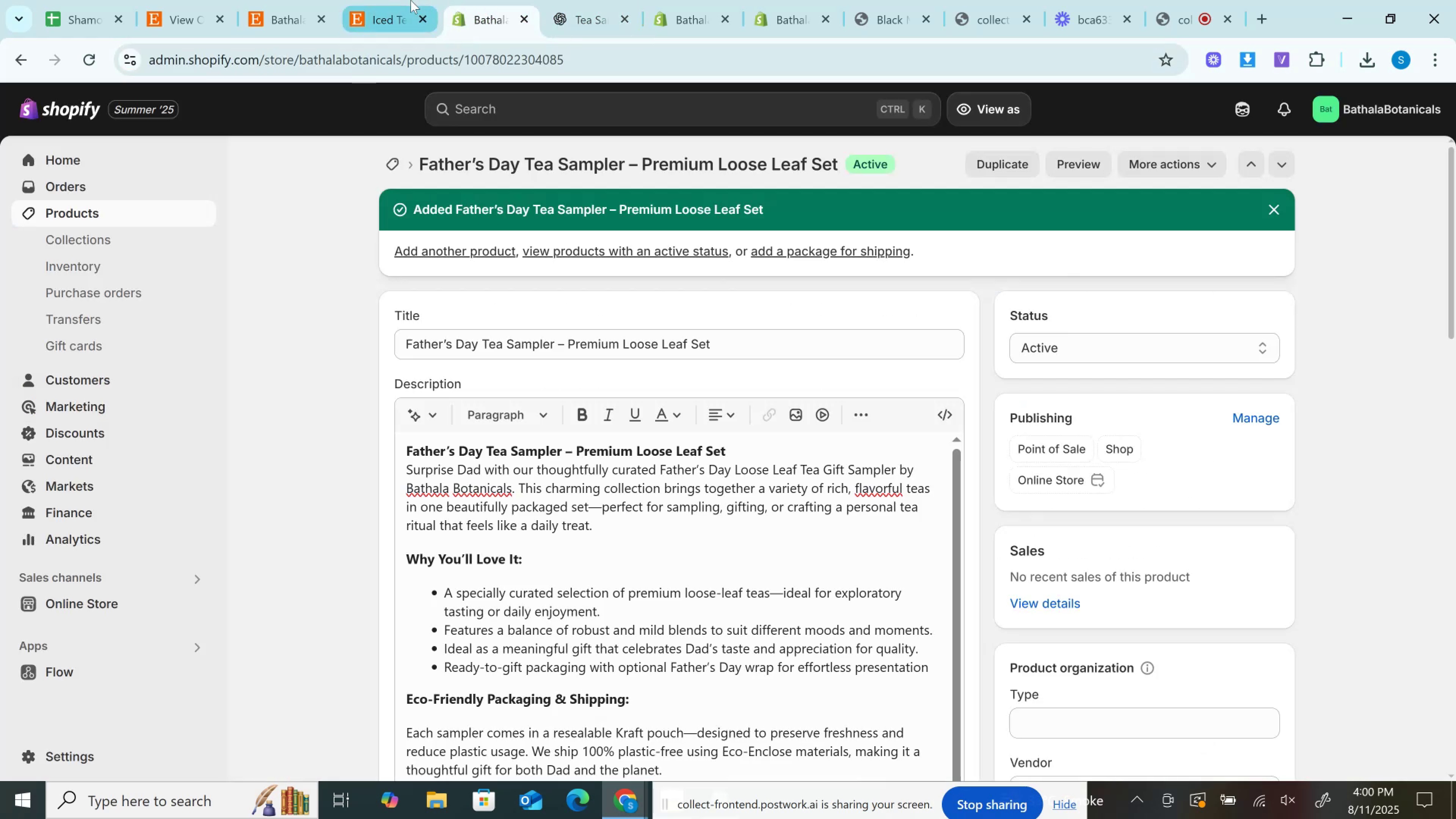 
left_click([411, 0])
 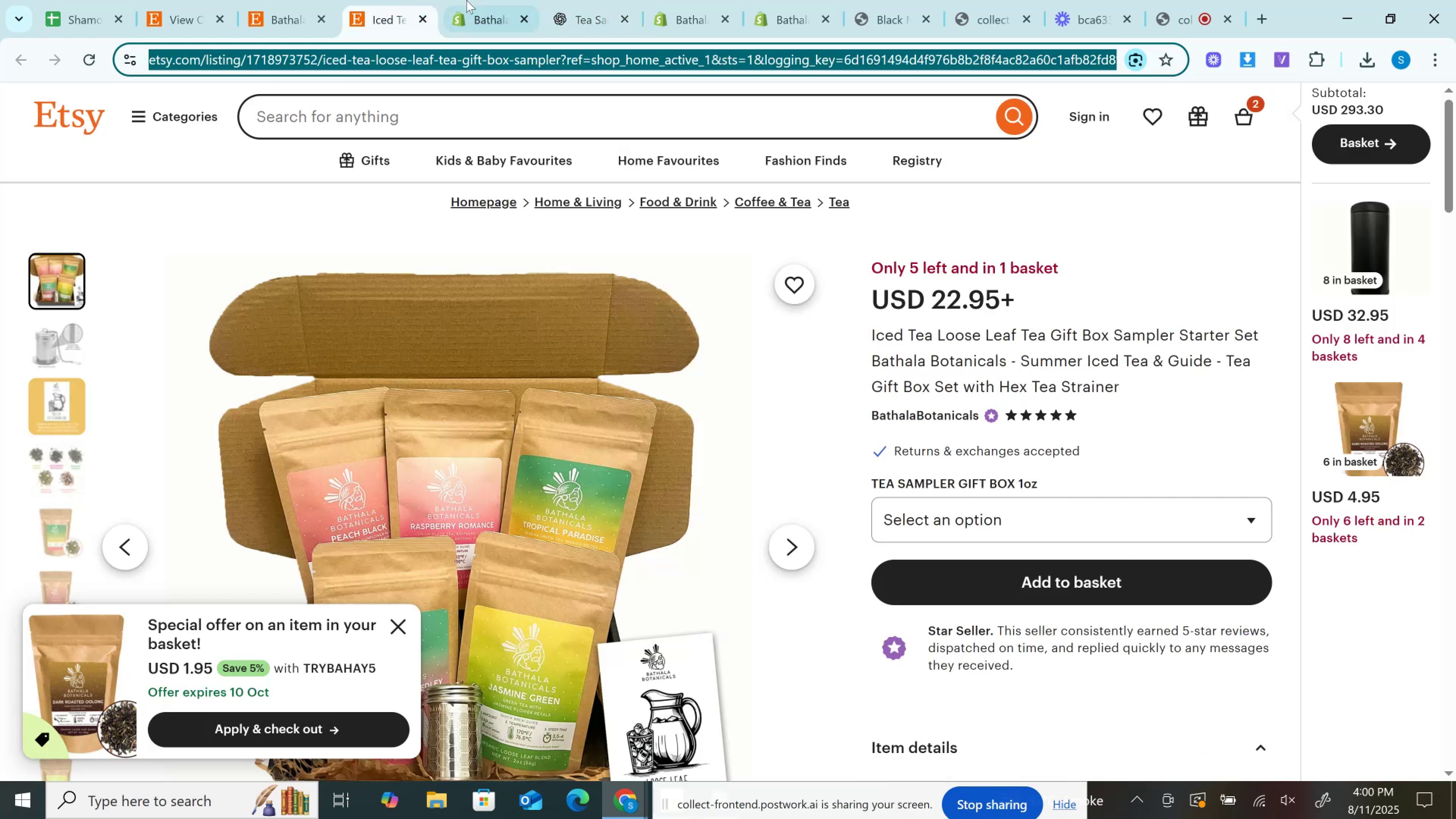 
left_click([473, 0])
 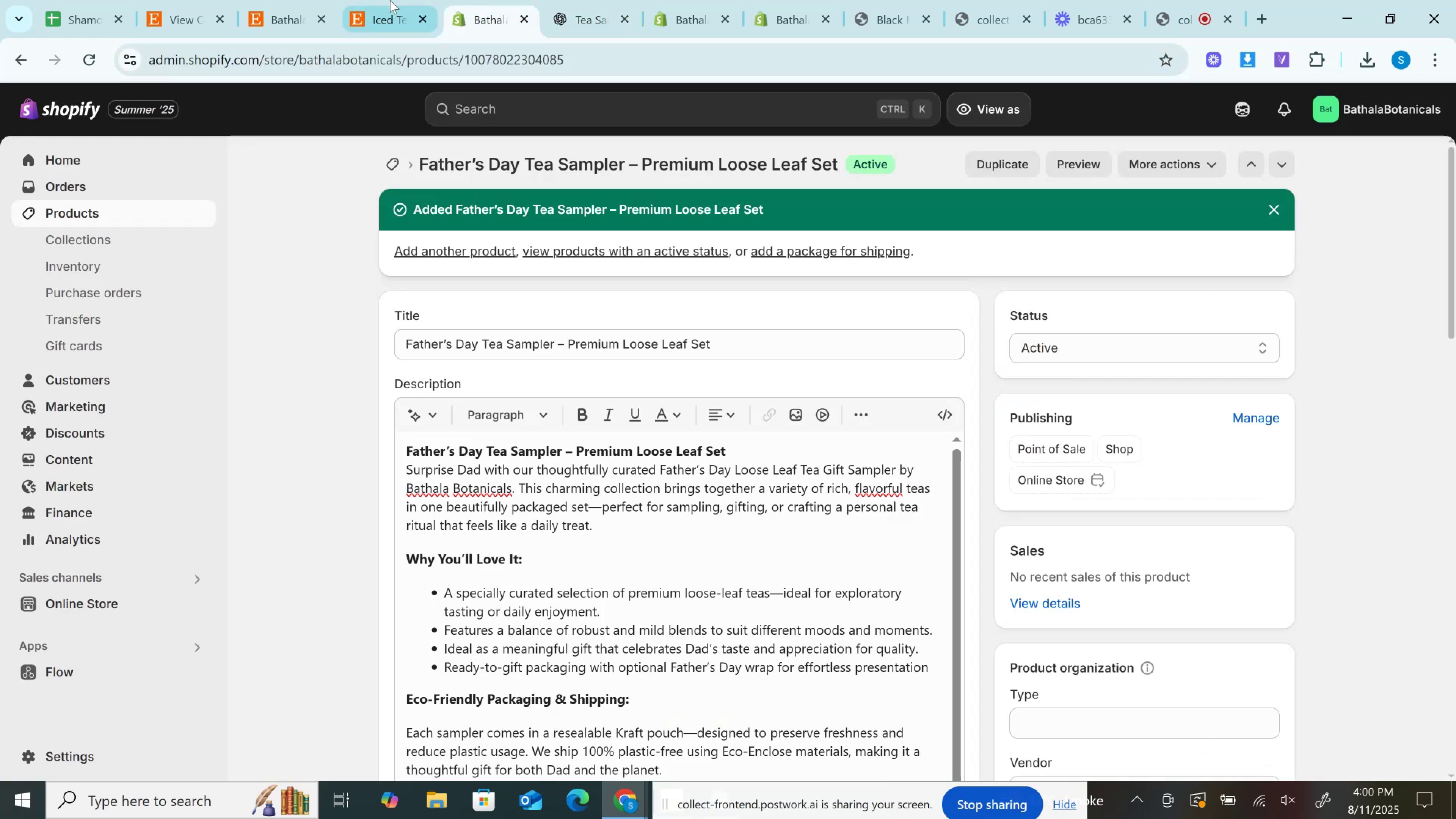 
left_click([386, 0])
 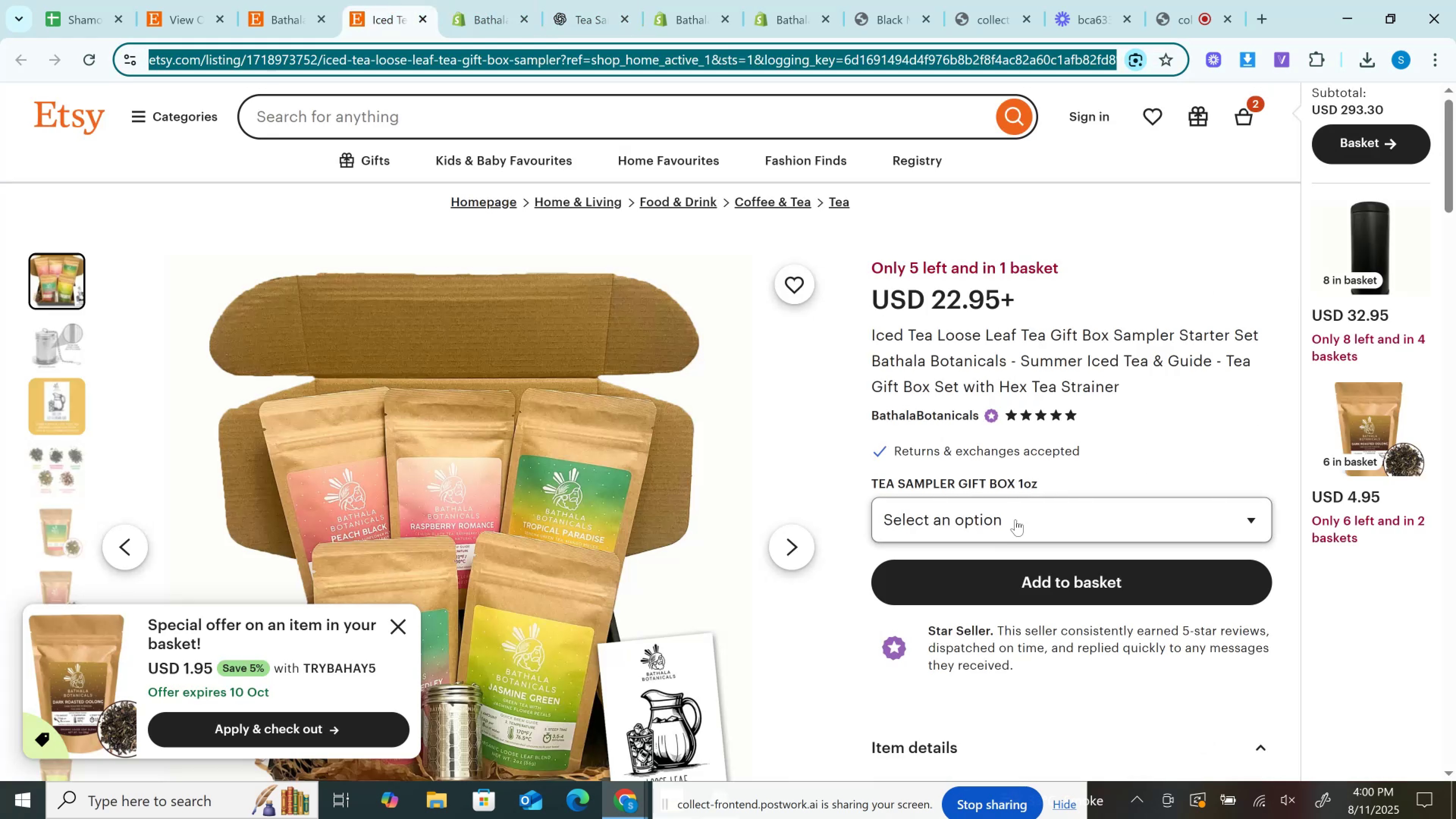 
left_click([1017, 521])
 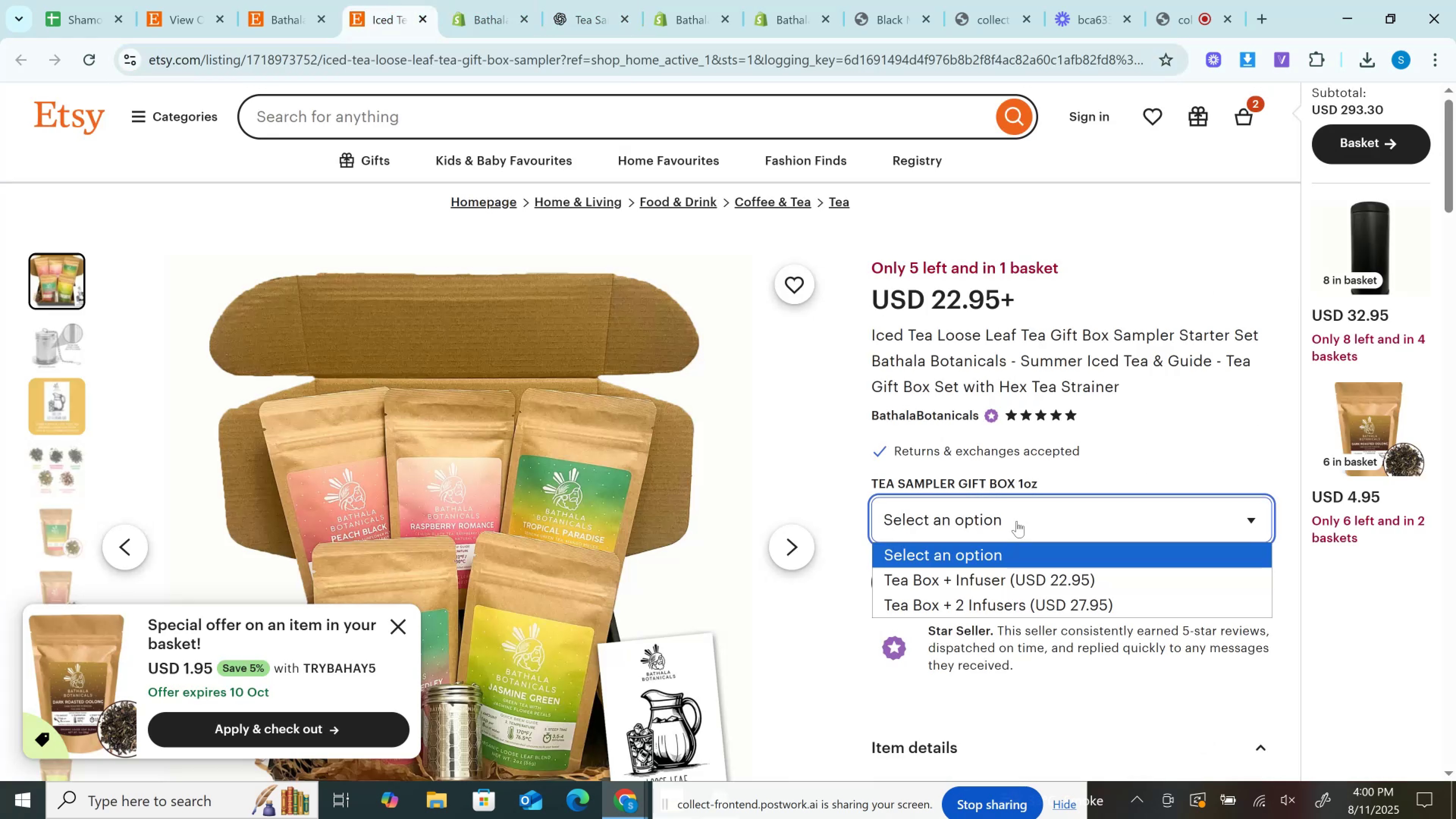 
scroll: coordinate [414, 454], scroll_direction: down, amount: 2.0
 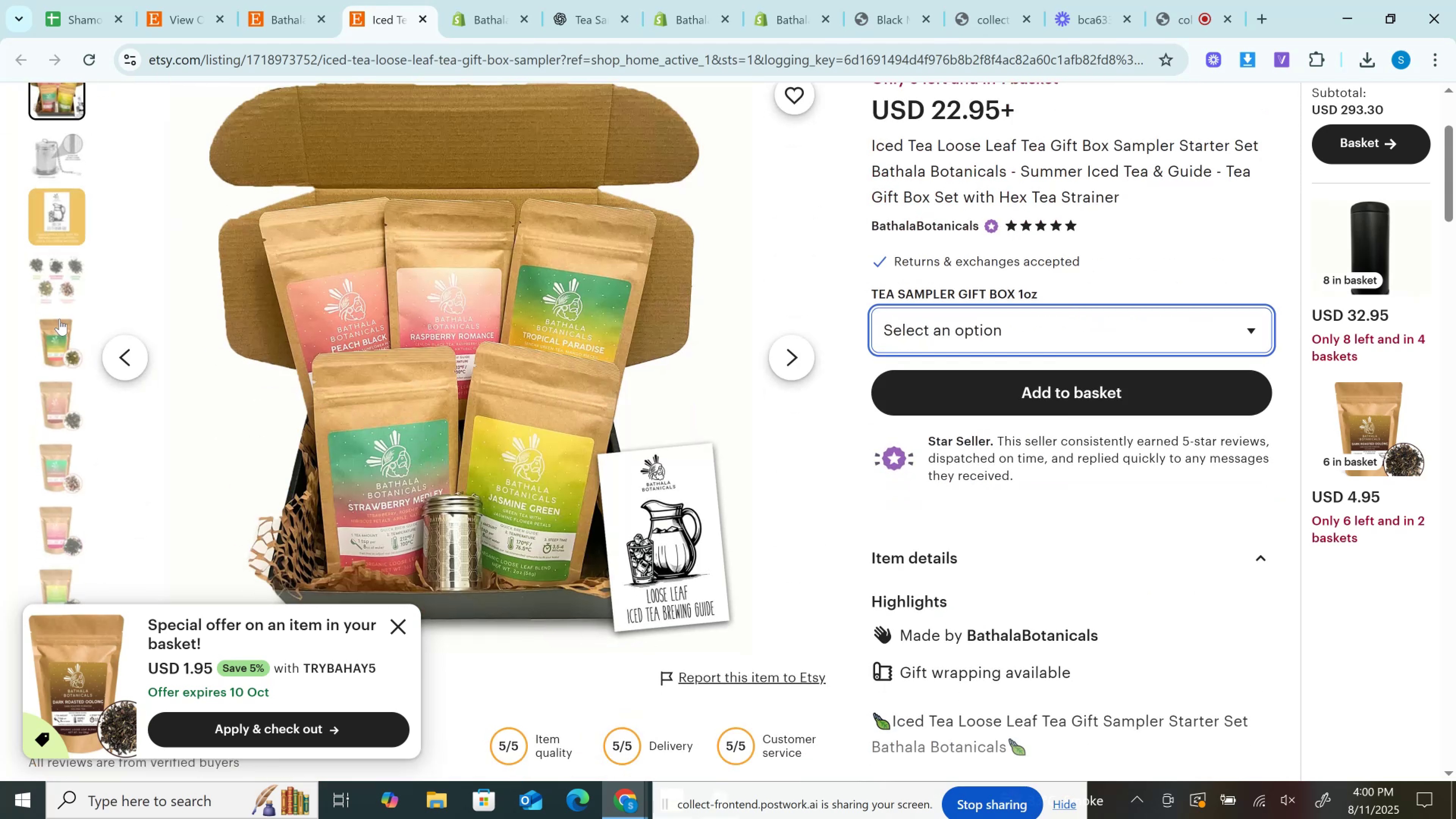 
left_click([61, 333])
 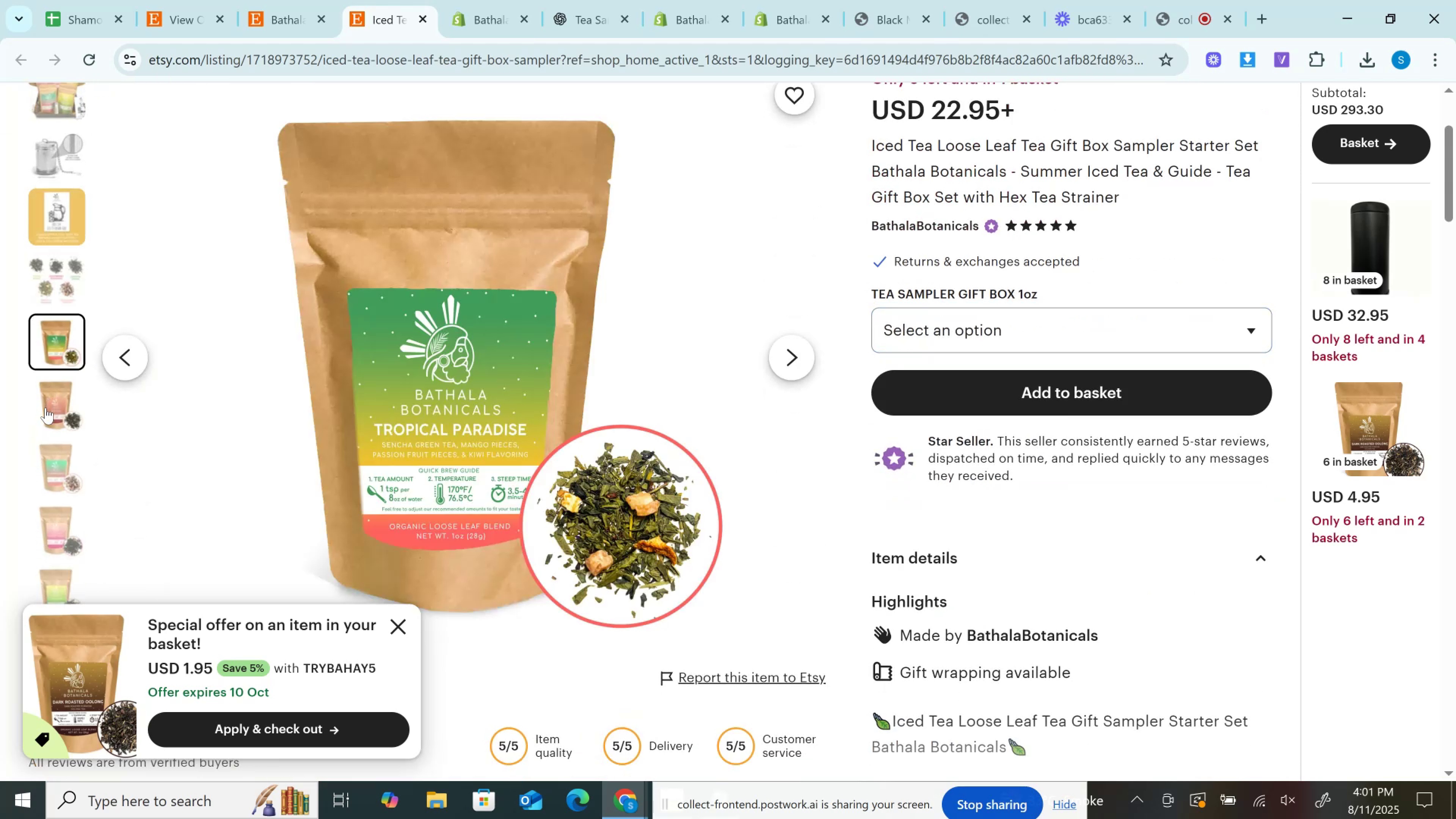 
left_click([46, 408])
 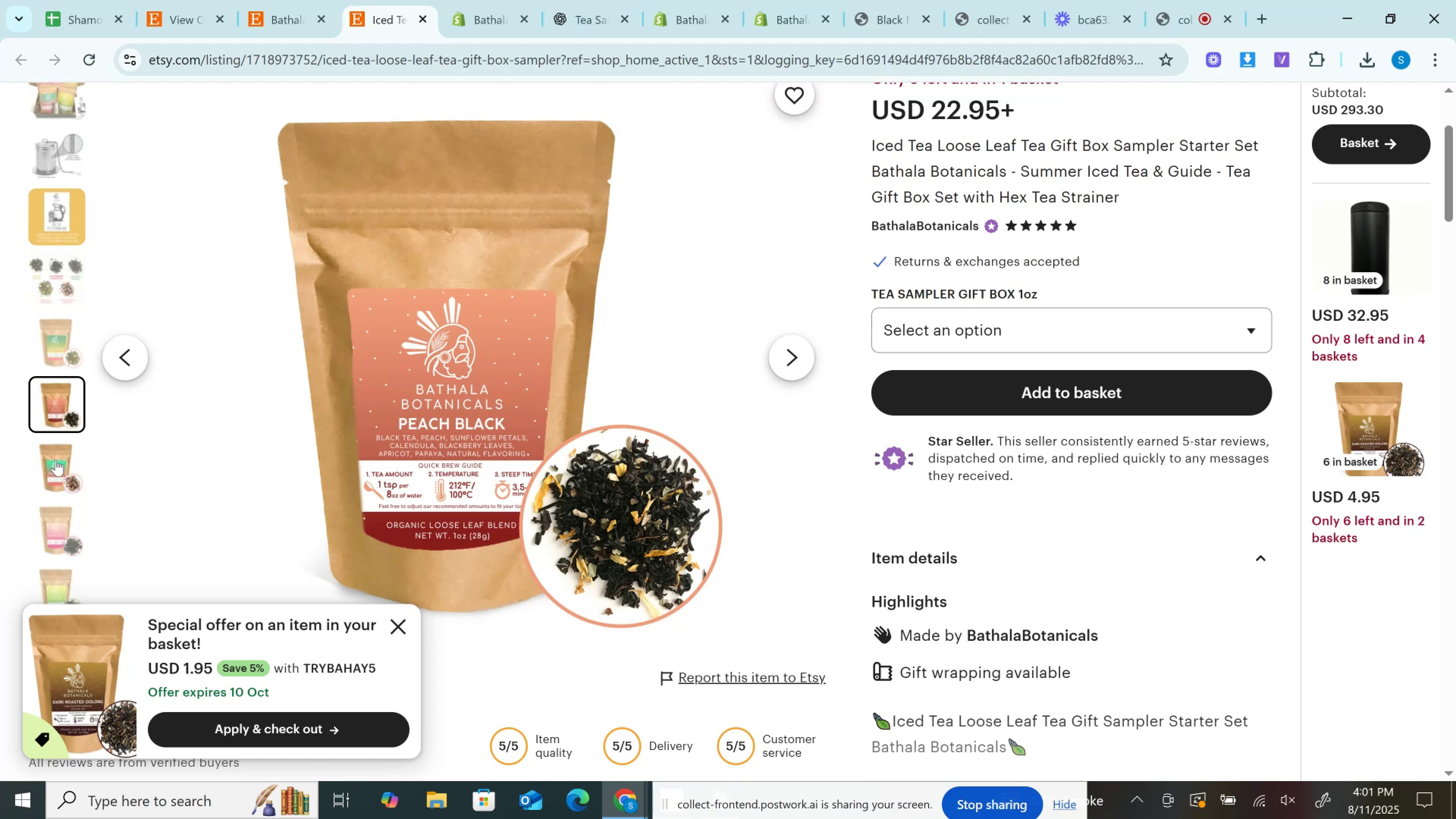 
wait(6.55)
 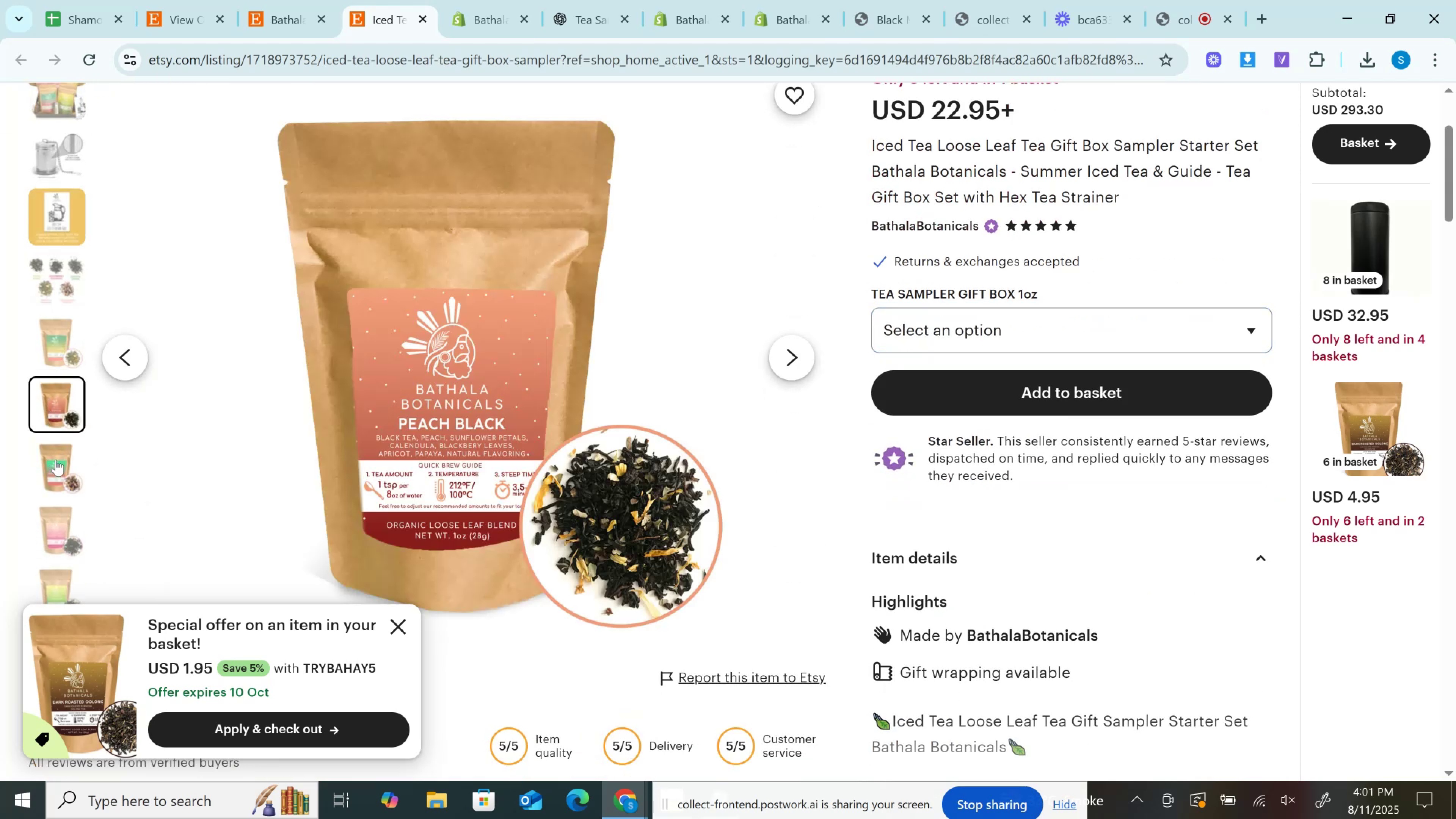 
left_click([397, 620])
 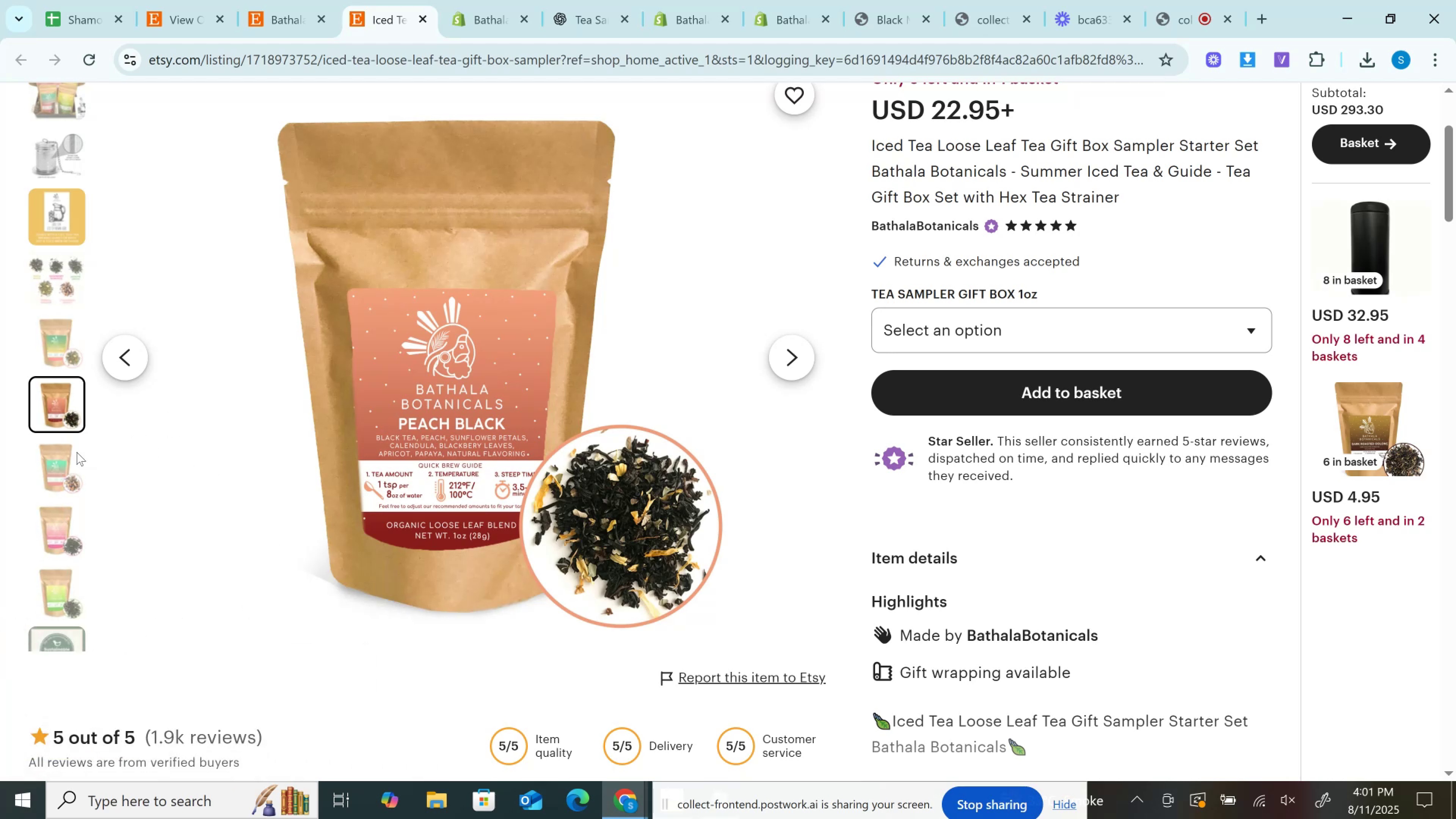 
left_click([69, 108])
 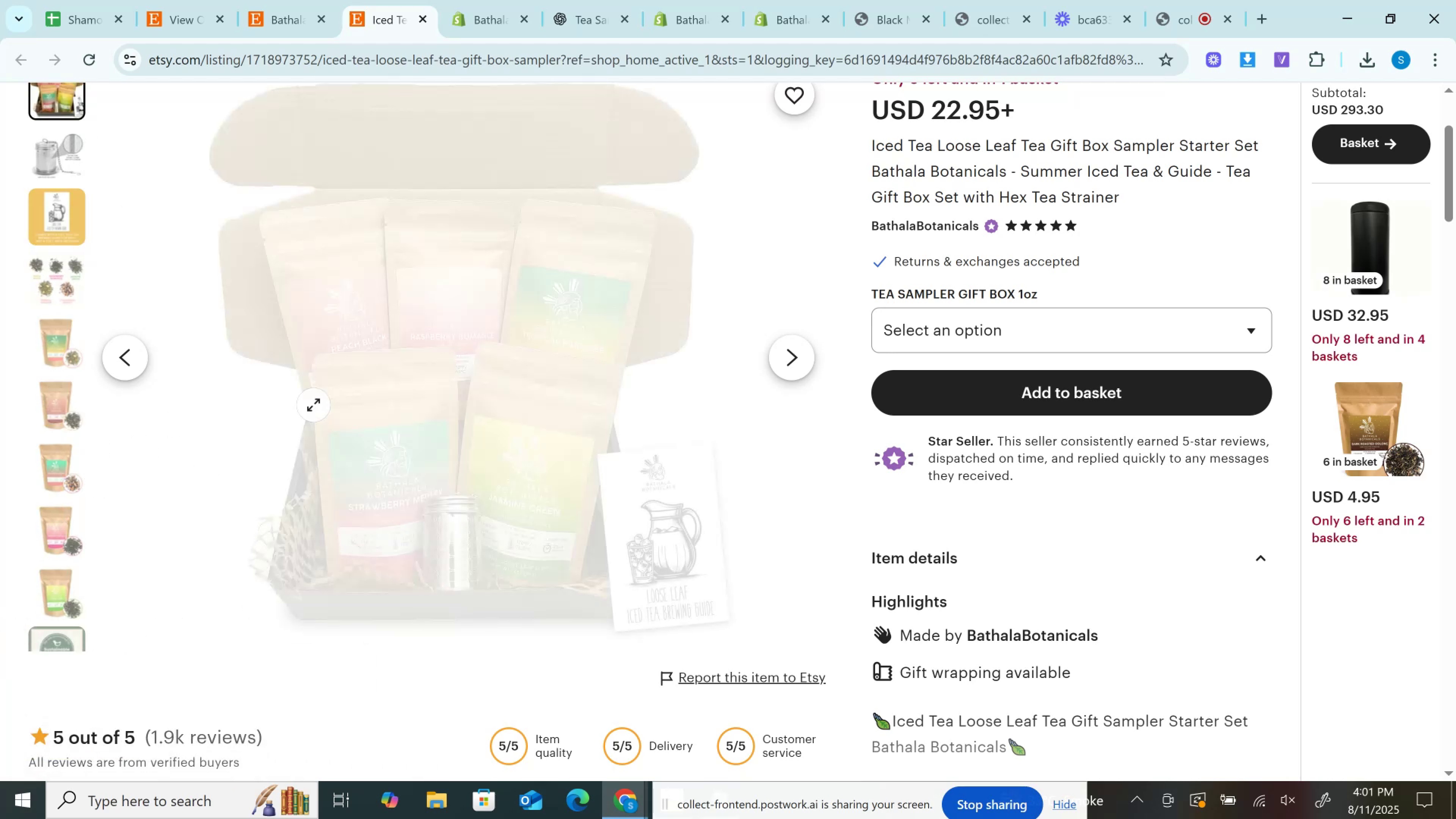 
scroll: coordinate [336, 422], scroll_direction: up, amount: 2.0
 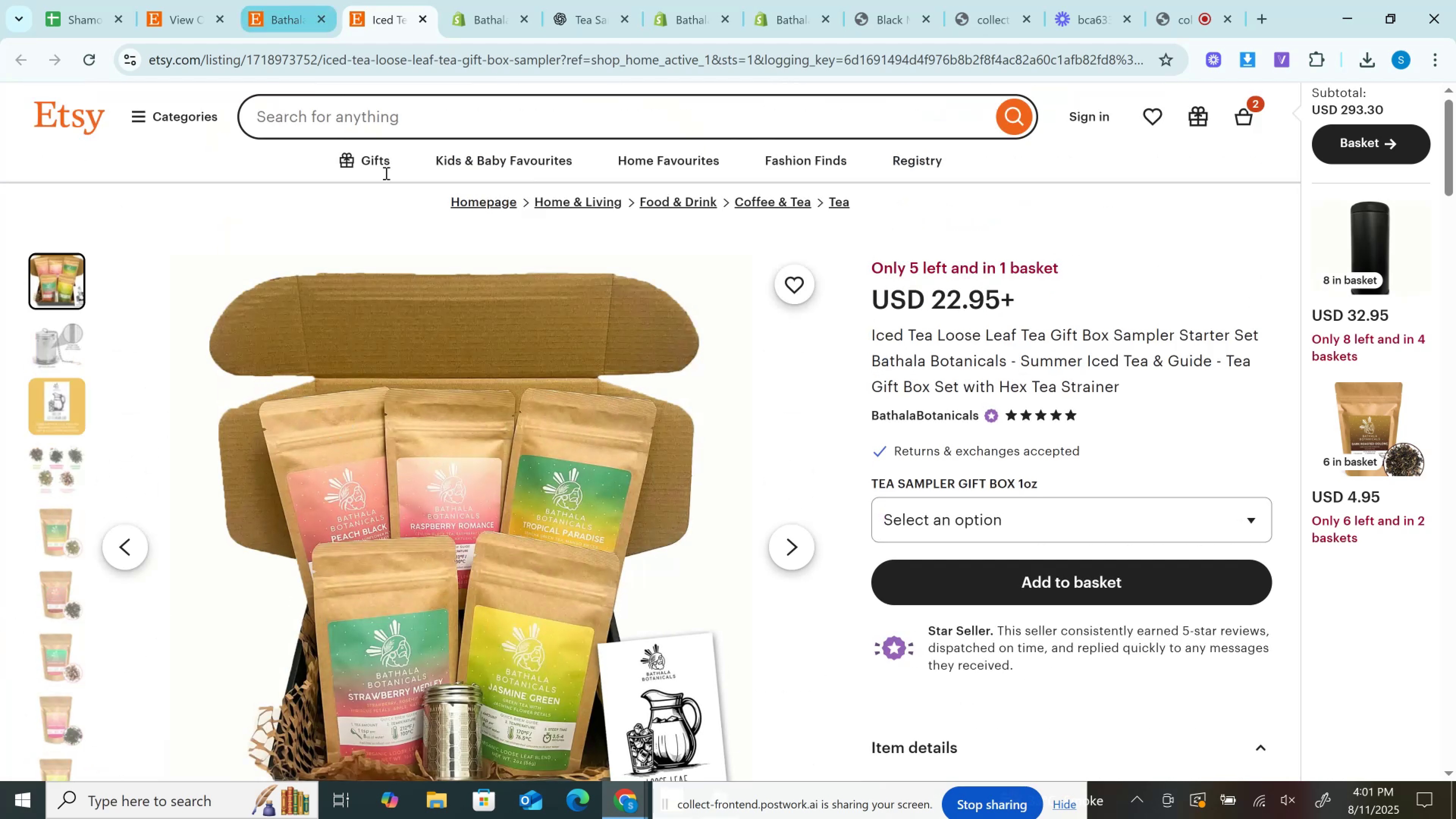 
scroll: coordinate [490, 383], scroll_direction: down, amount: 1.0
 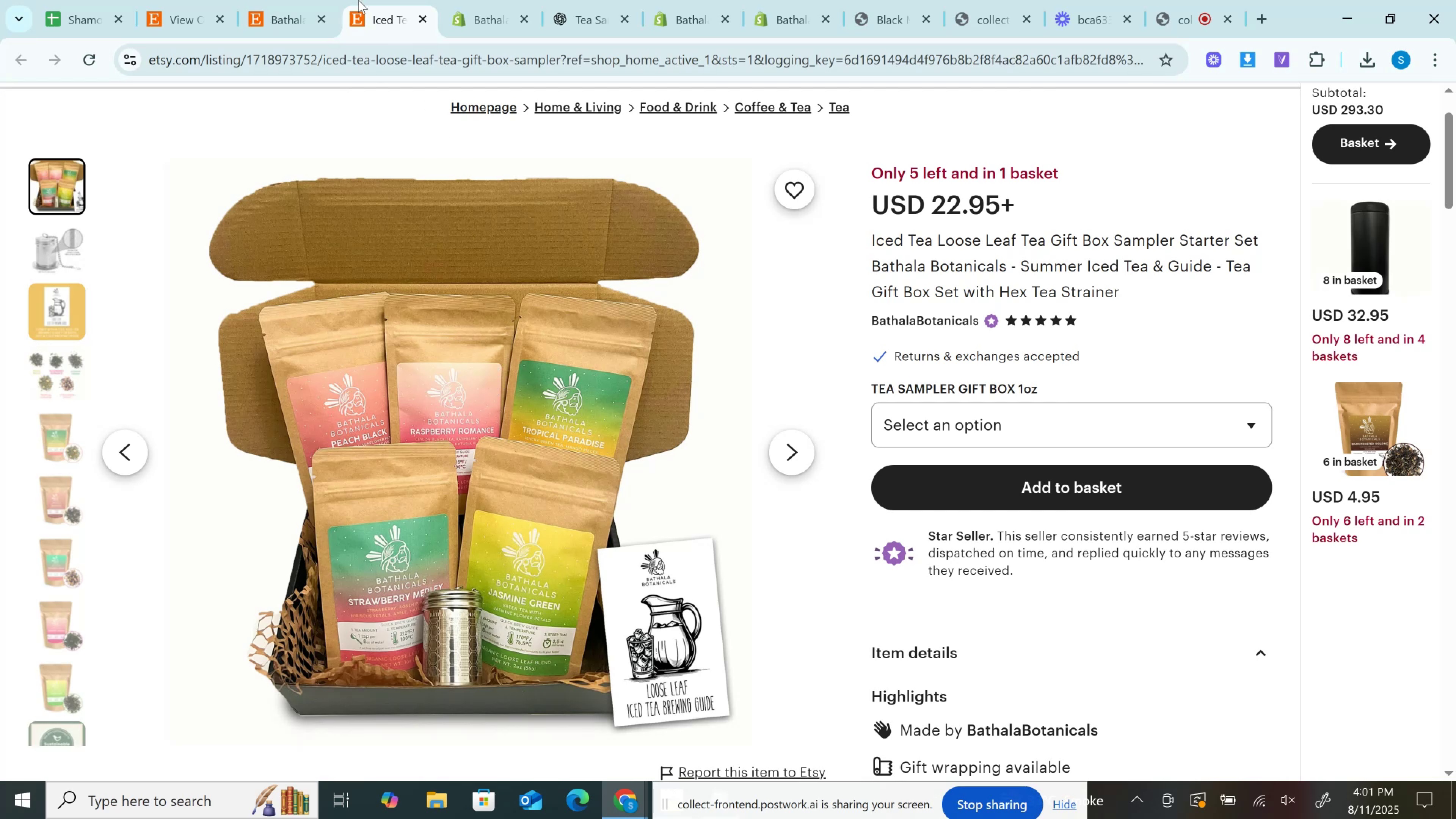 
left_click([298, 0])
 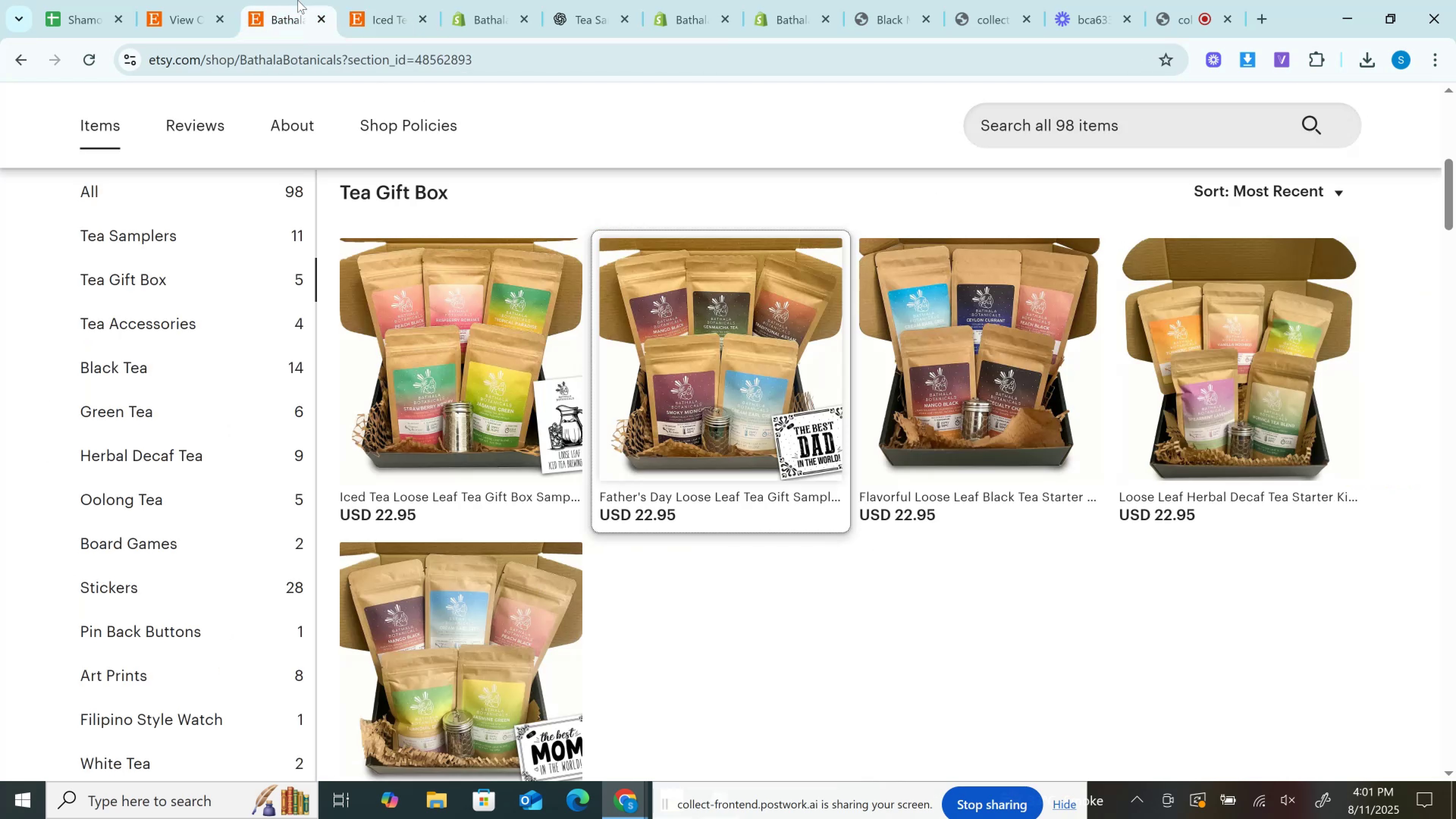 
hold_key(key=ControlLeft, duration=1.51)
 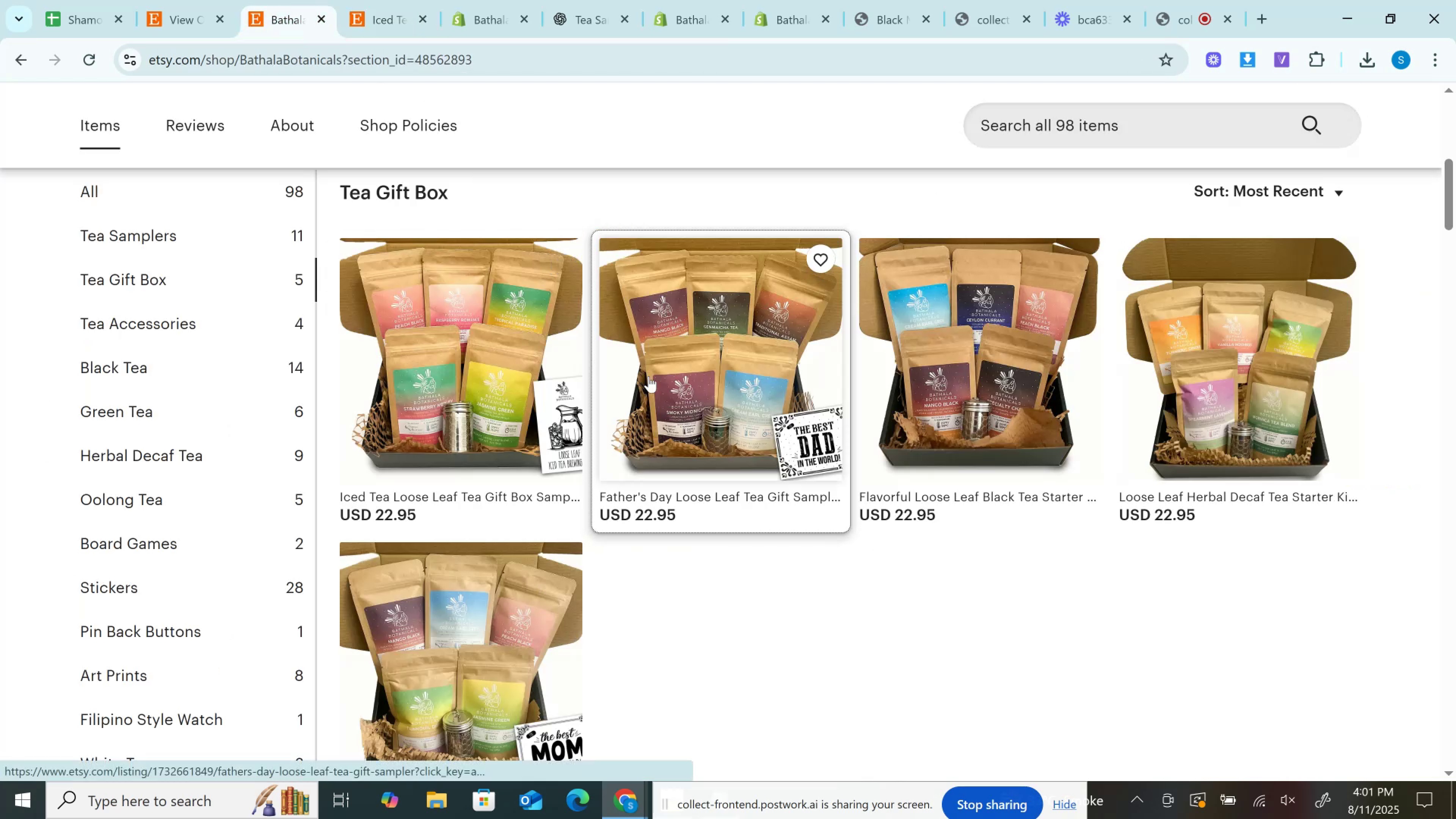 
hold_key(key=ControlLeft, duration=0.33)
 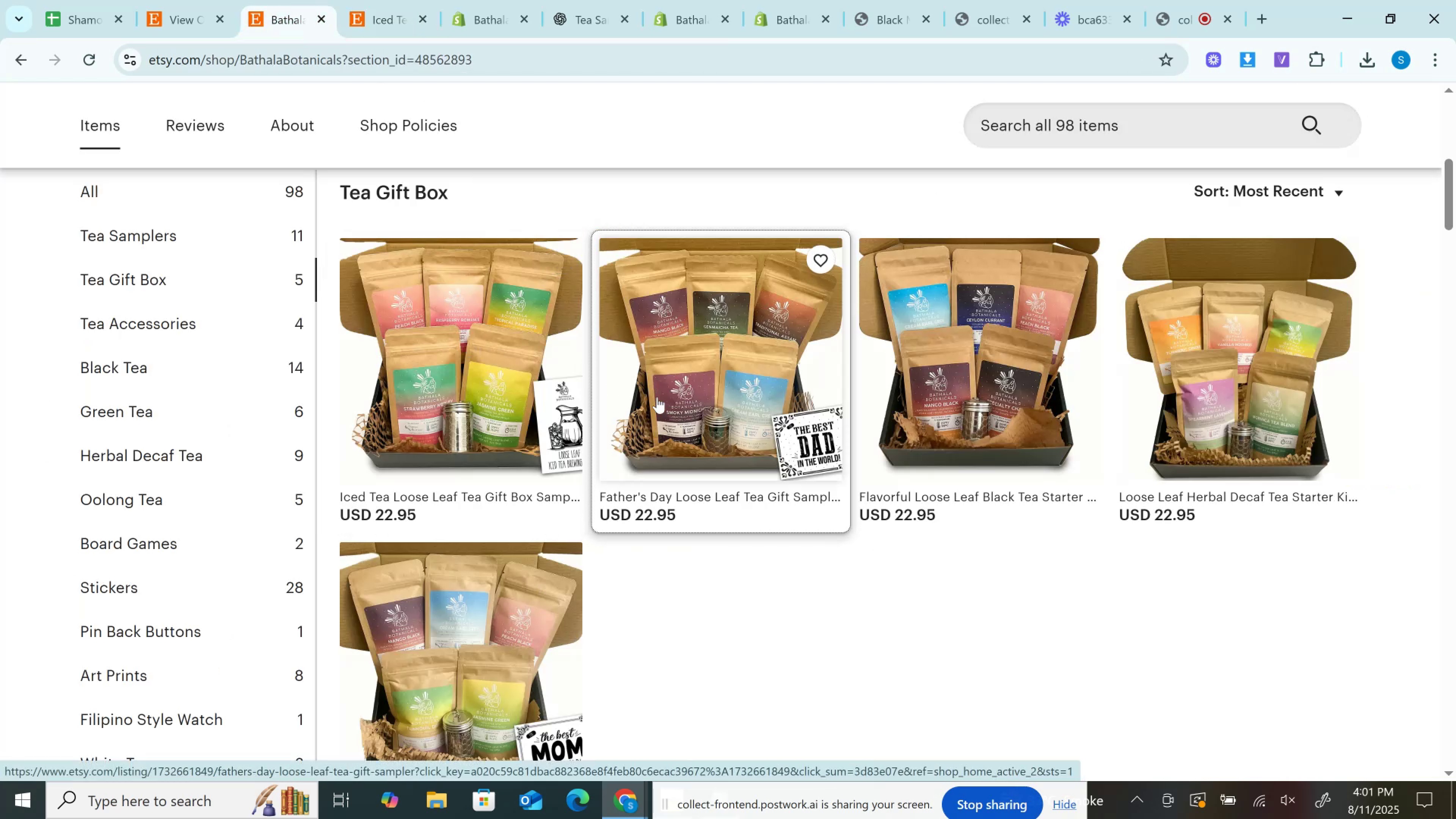 
mouse_move([1349, 407])
 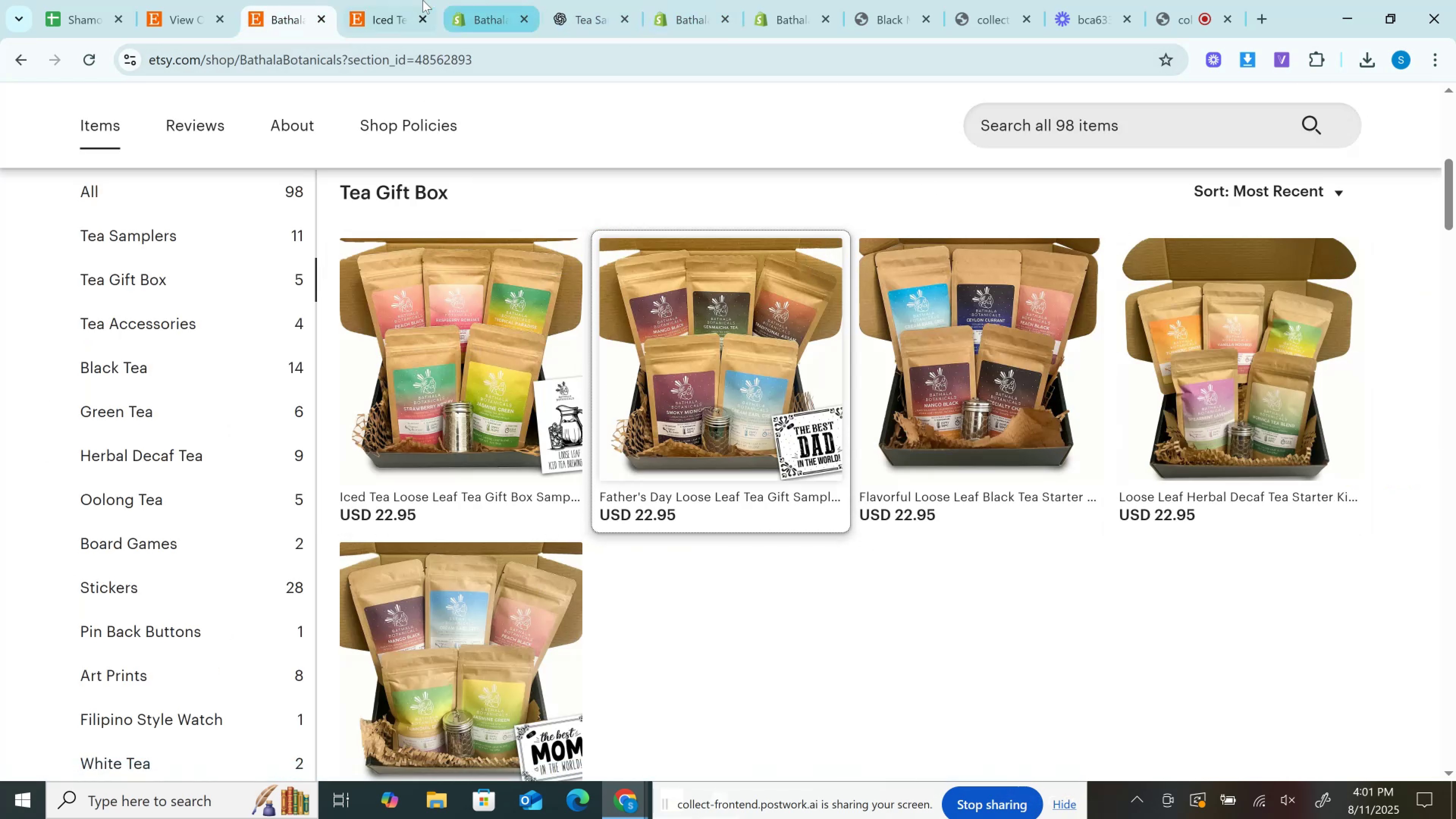 
left_click([404, 6])
 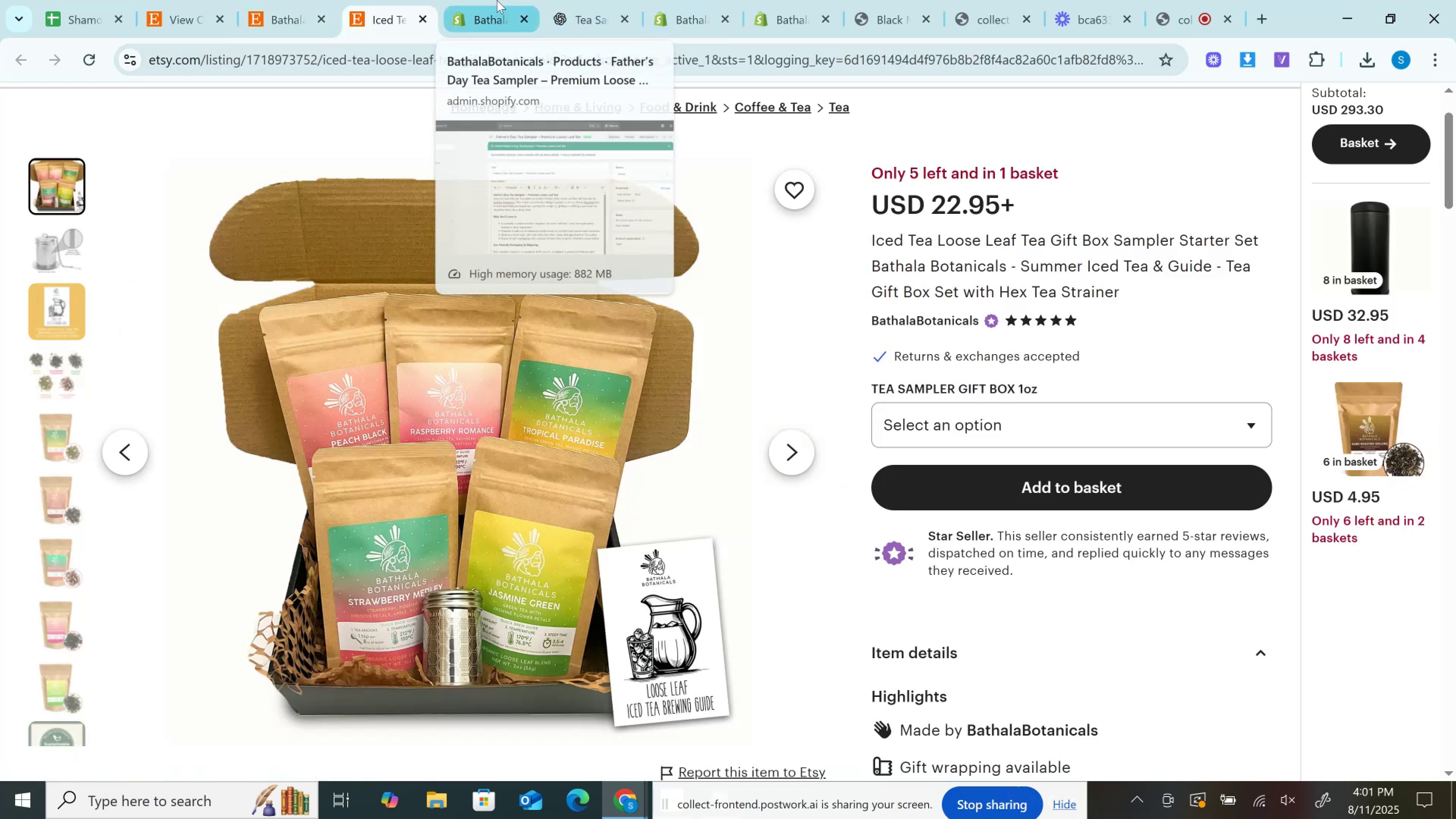 
double_click([626, 0])
 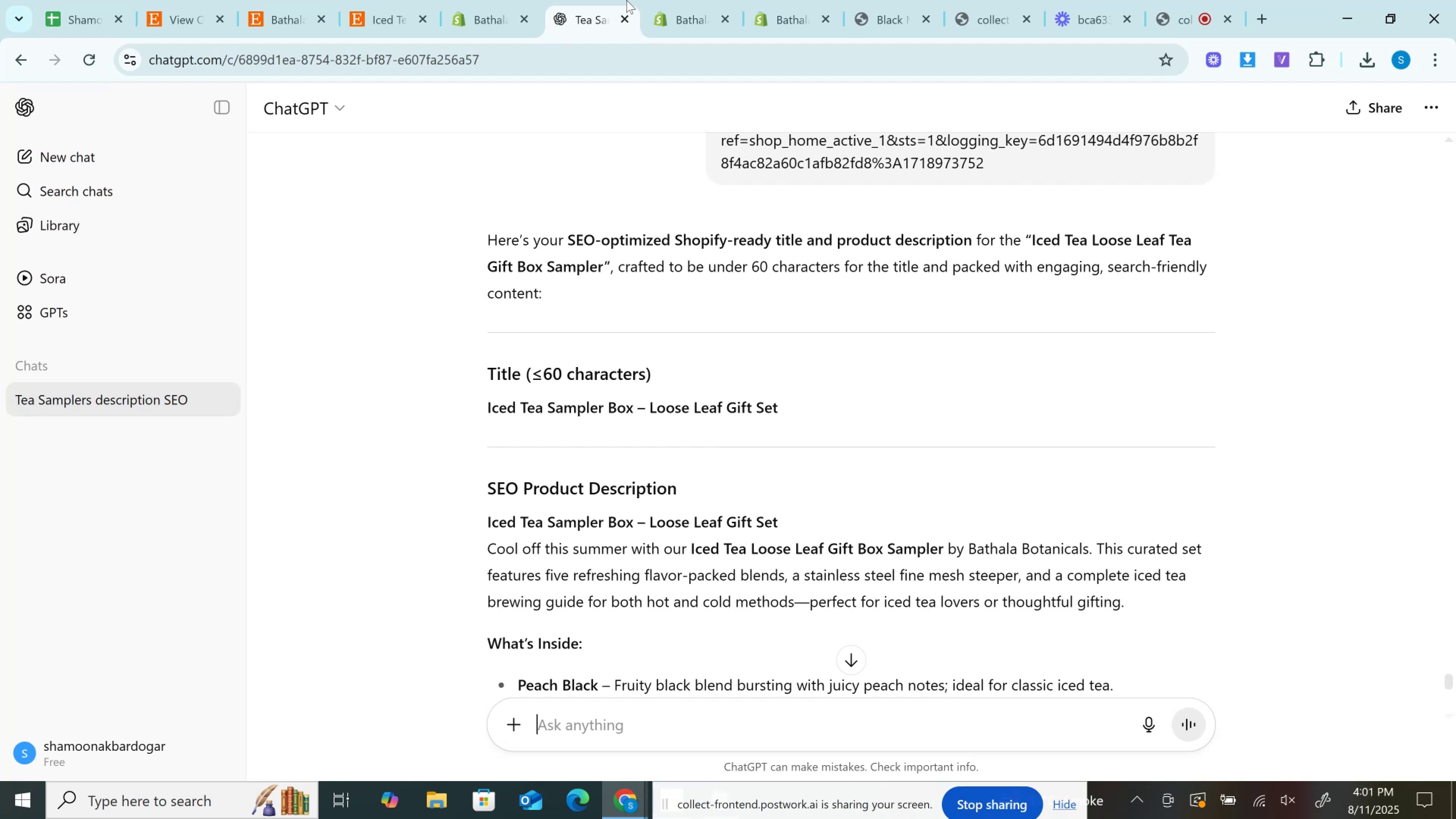 
wait(26.39)
 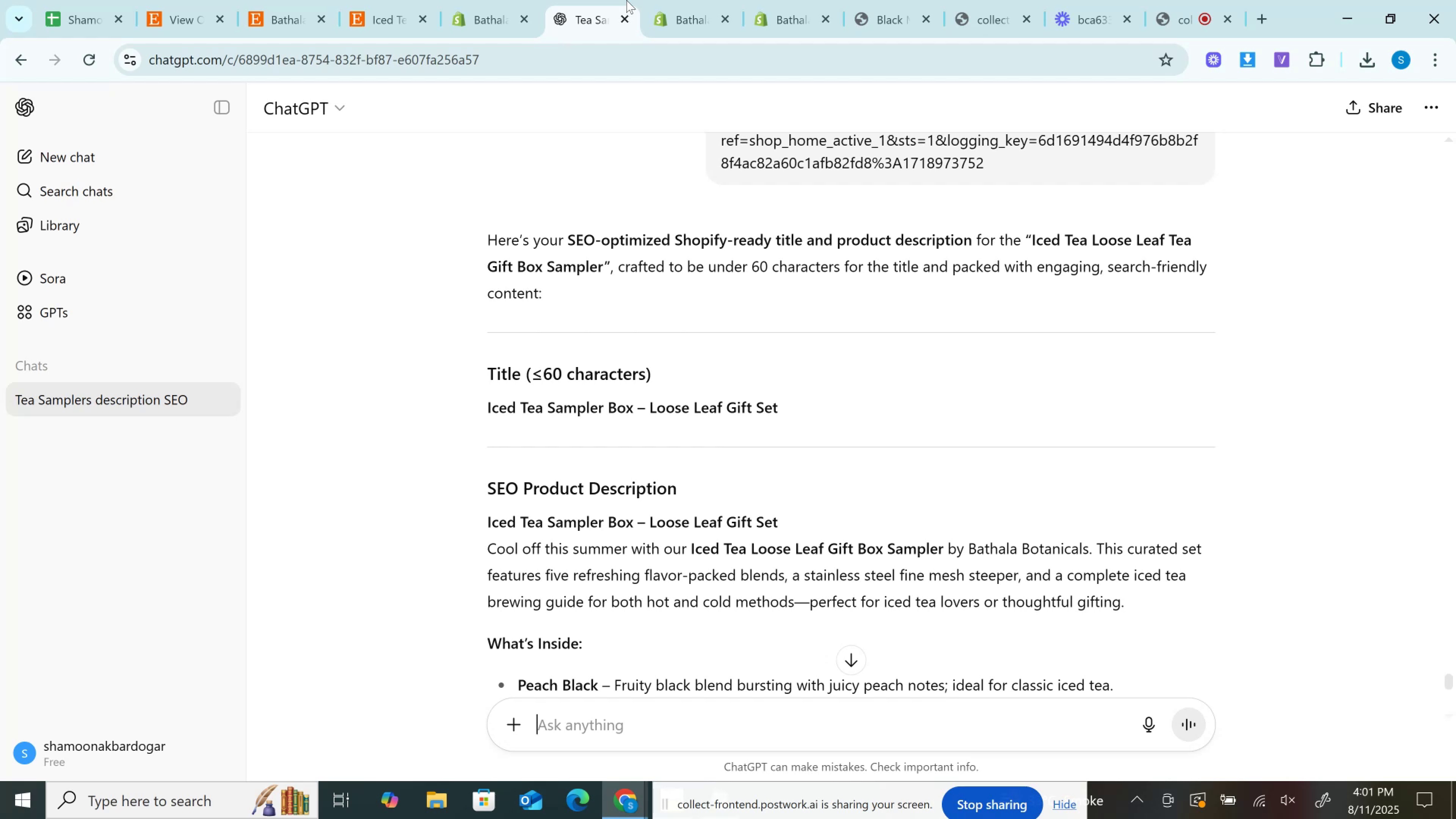 
hold_key(key=ControlLeft, duration=0.75)
 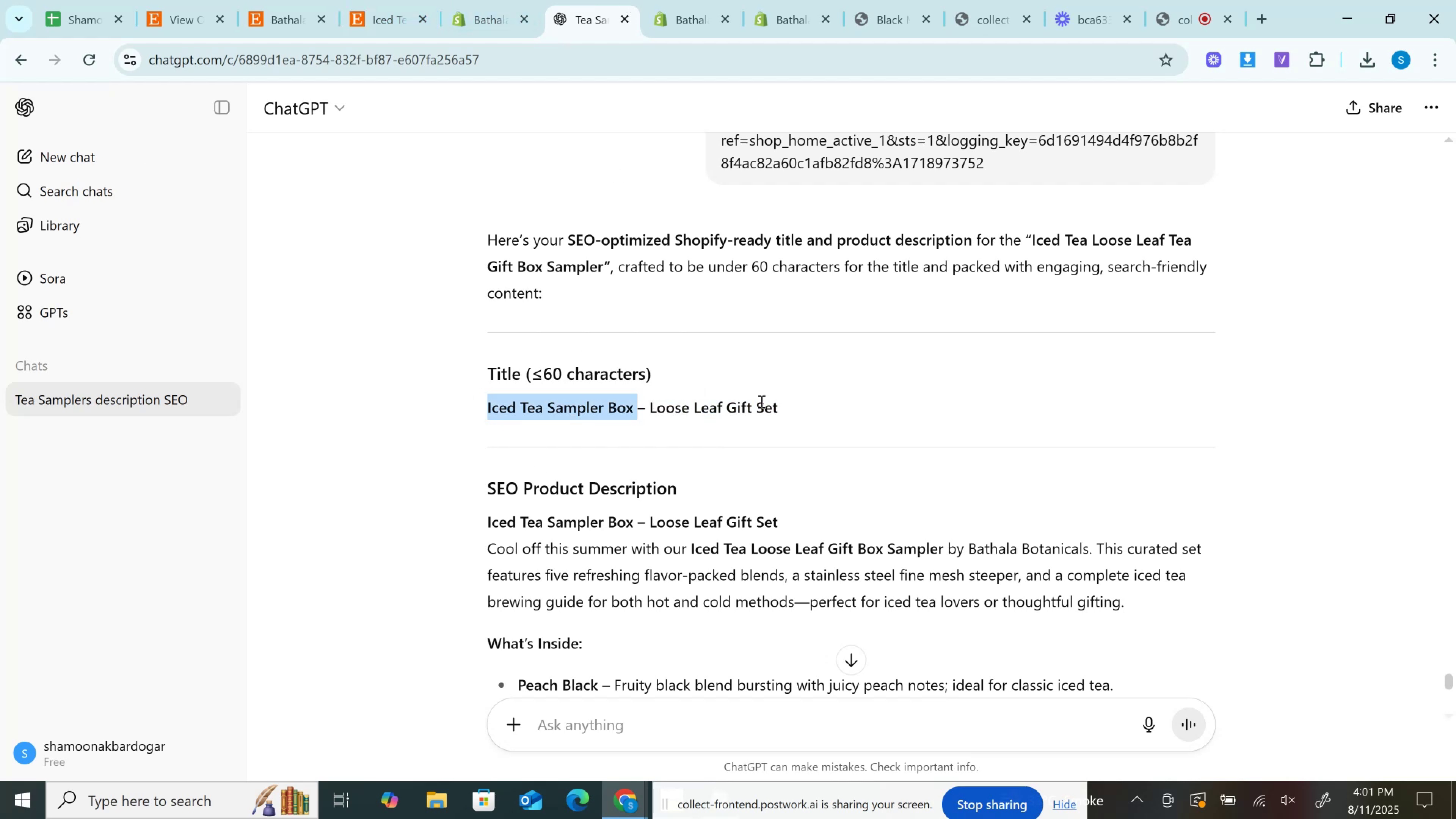 
key(Control+C)
 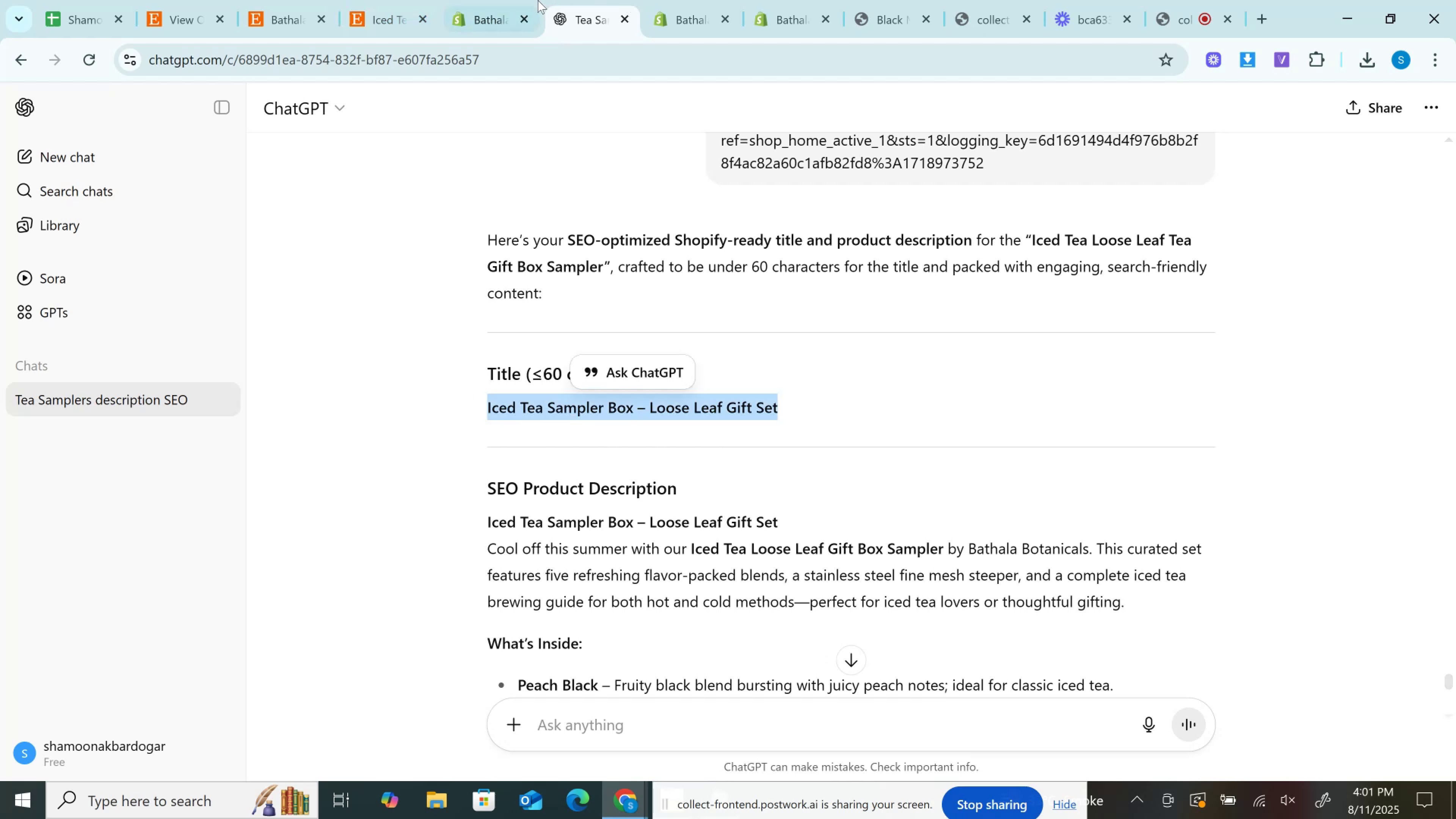 
left_click([538, 0])
 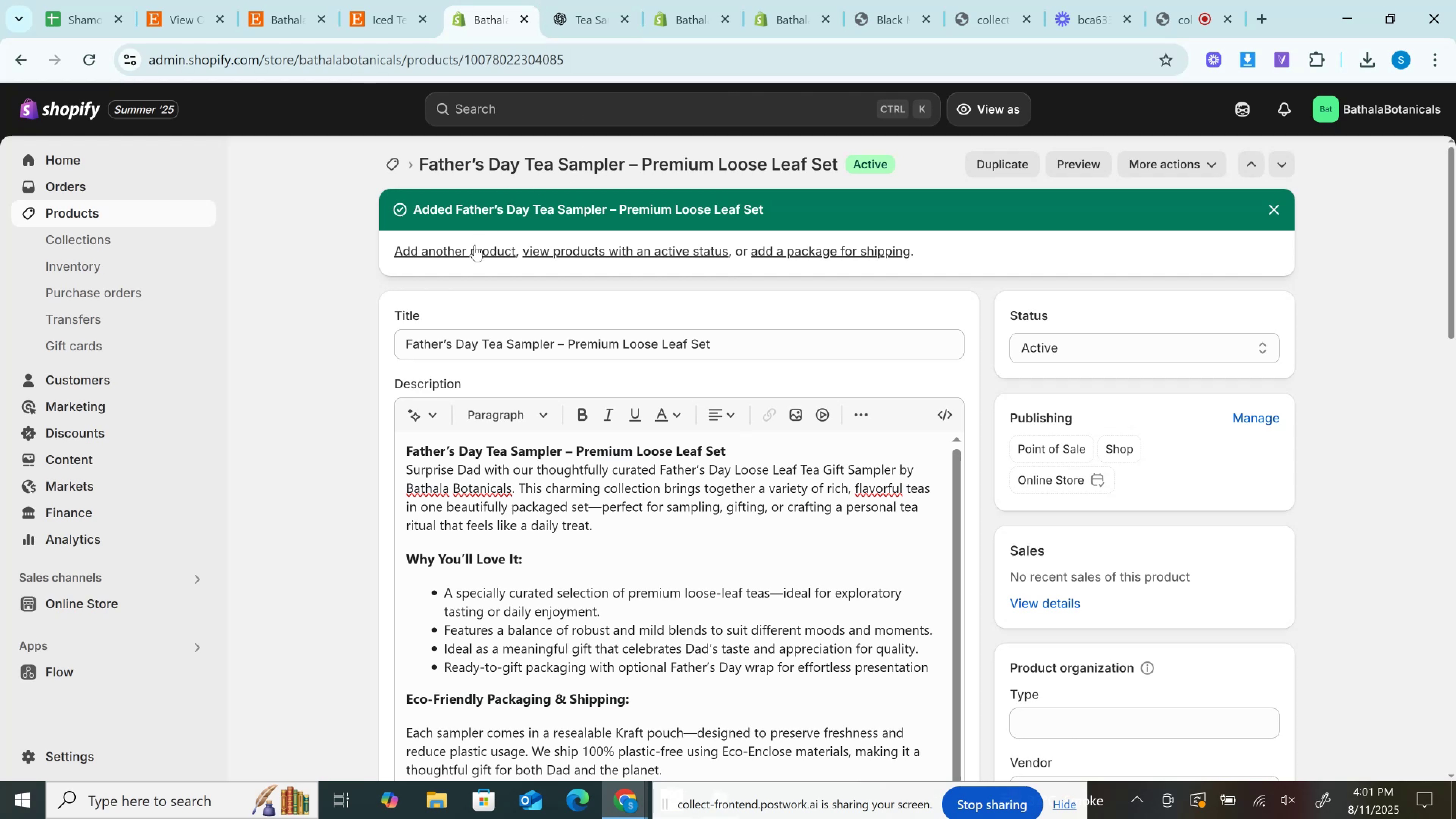 
left_click([474, 248])
 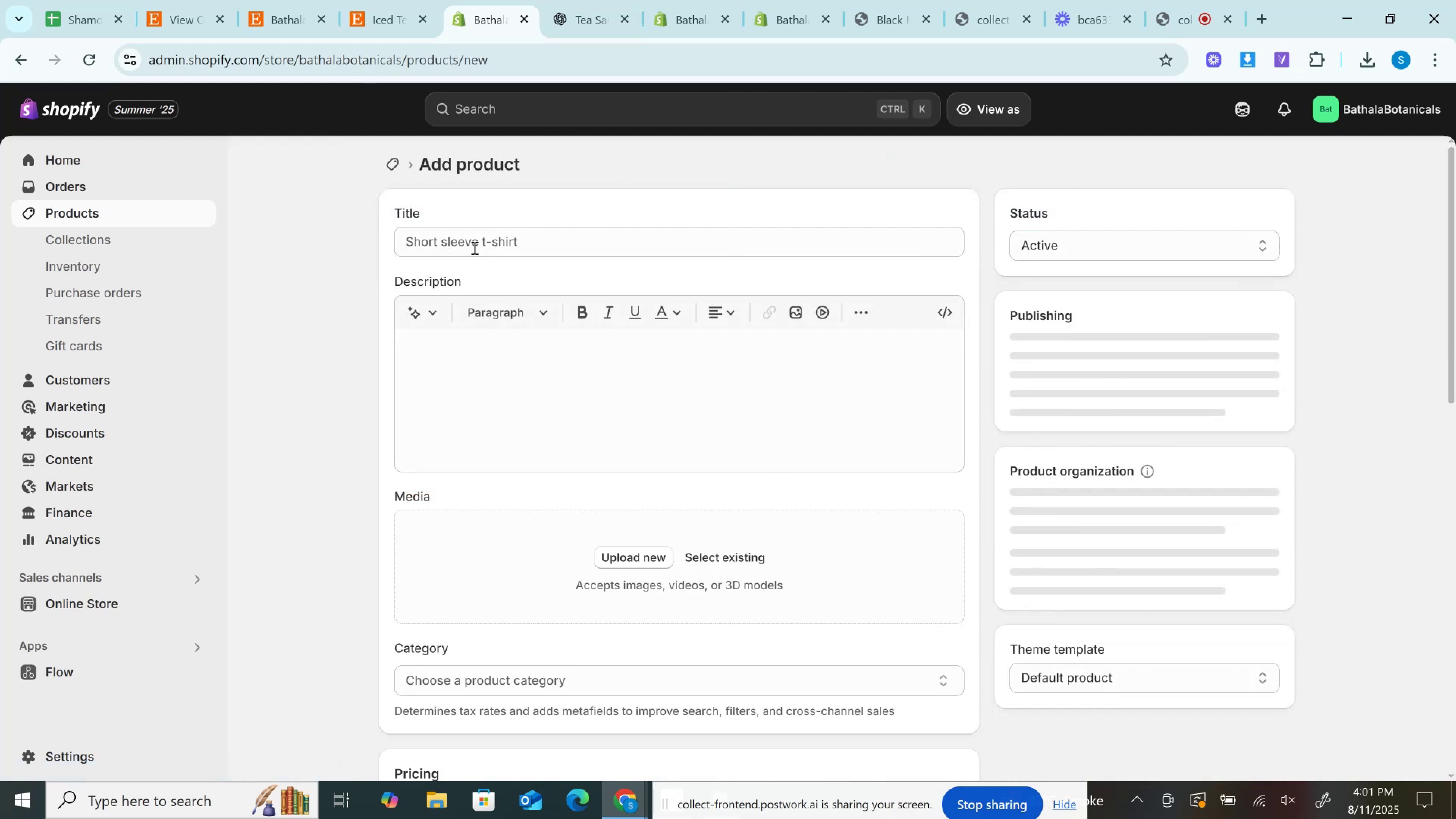 
left_click([479, 252])
 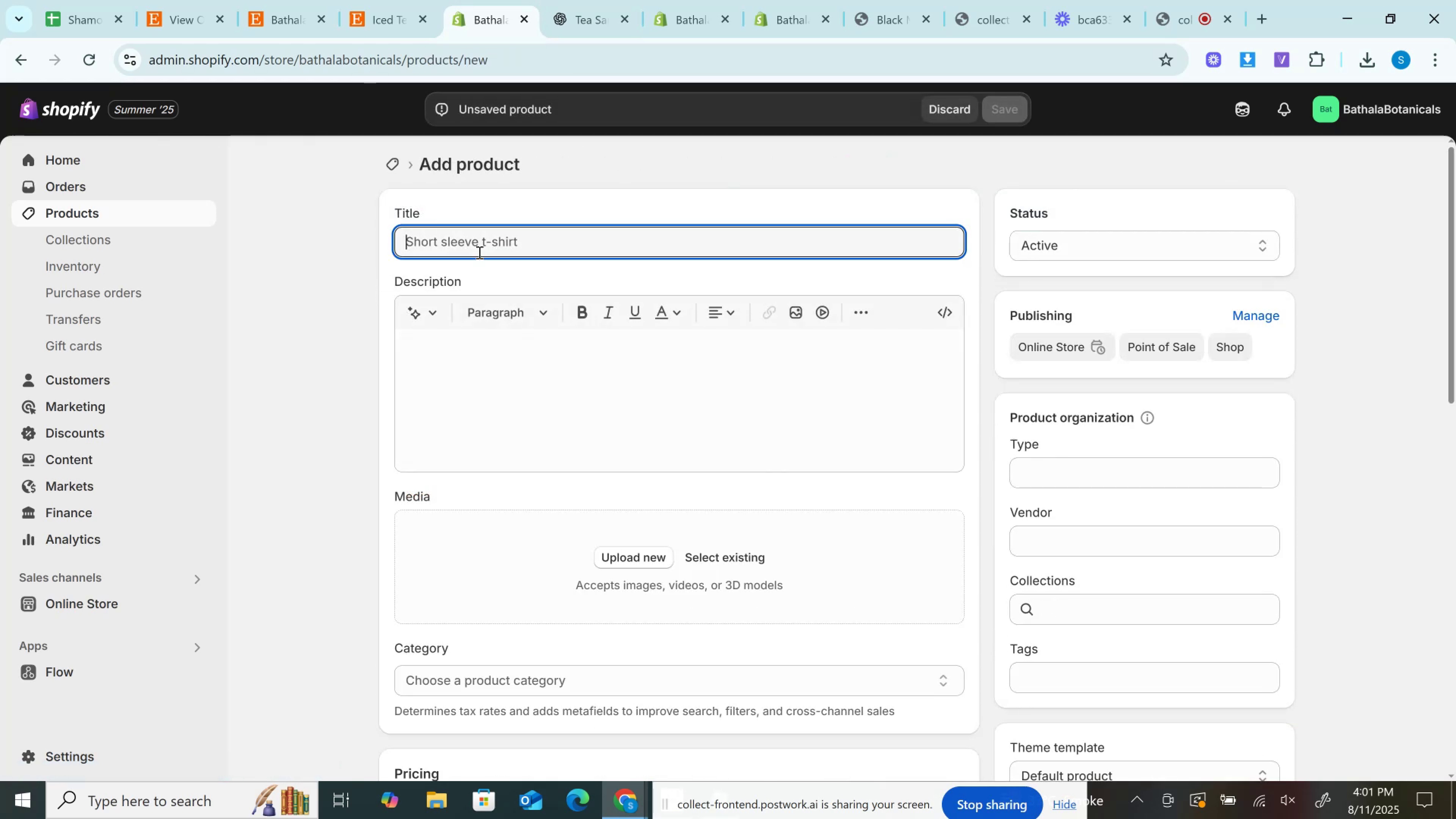 
key(Control+V)
 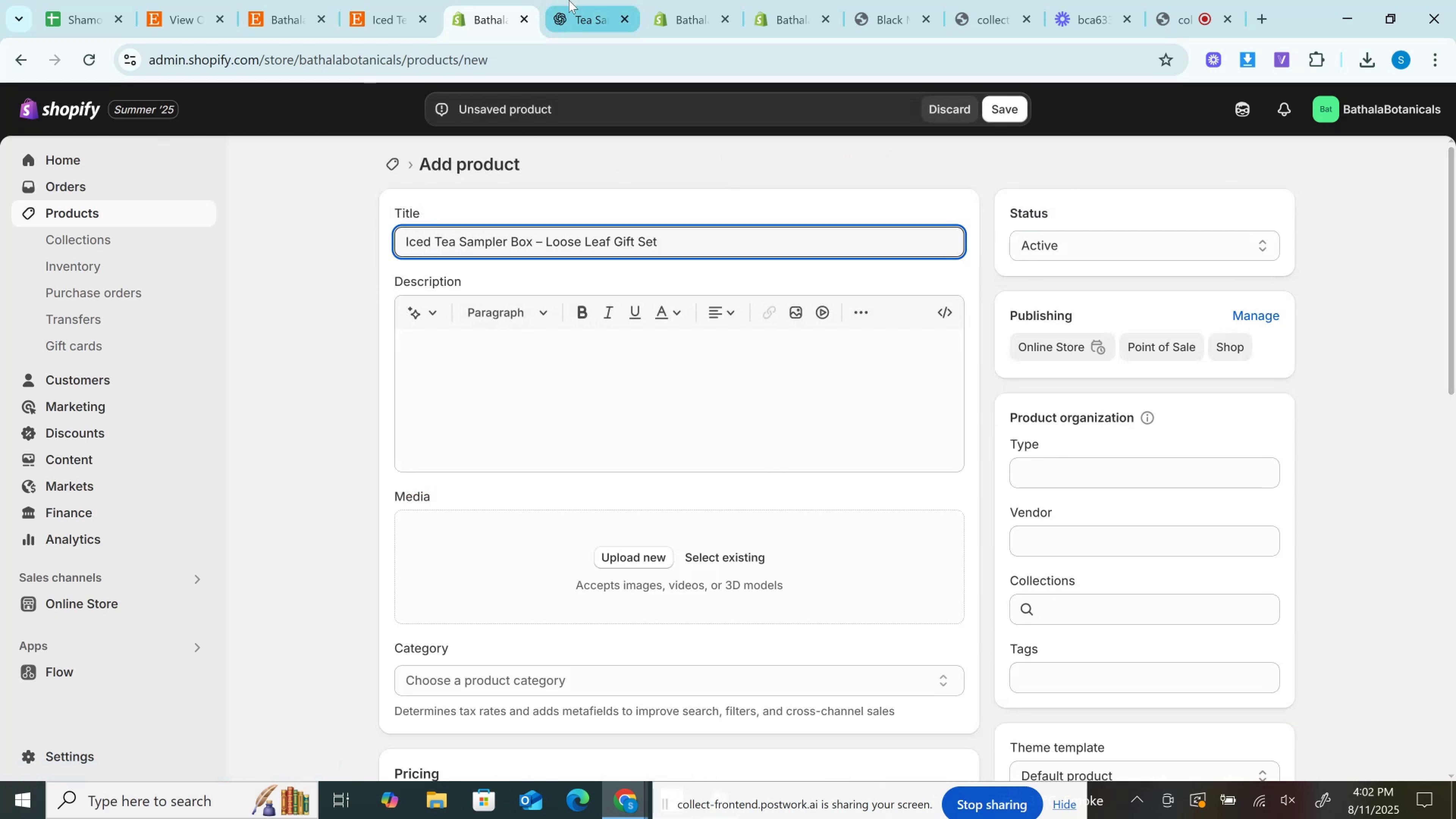 
left_click([569, 0])
 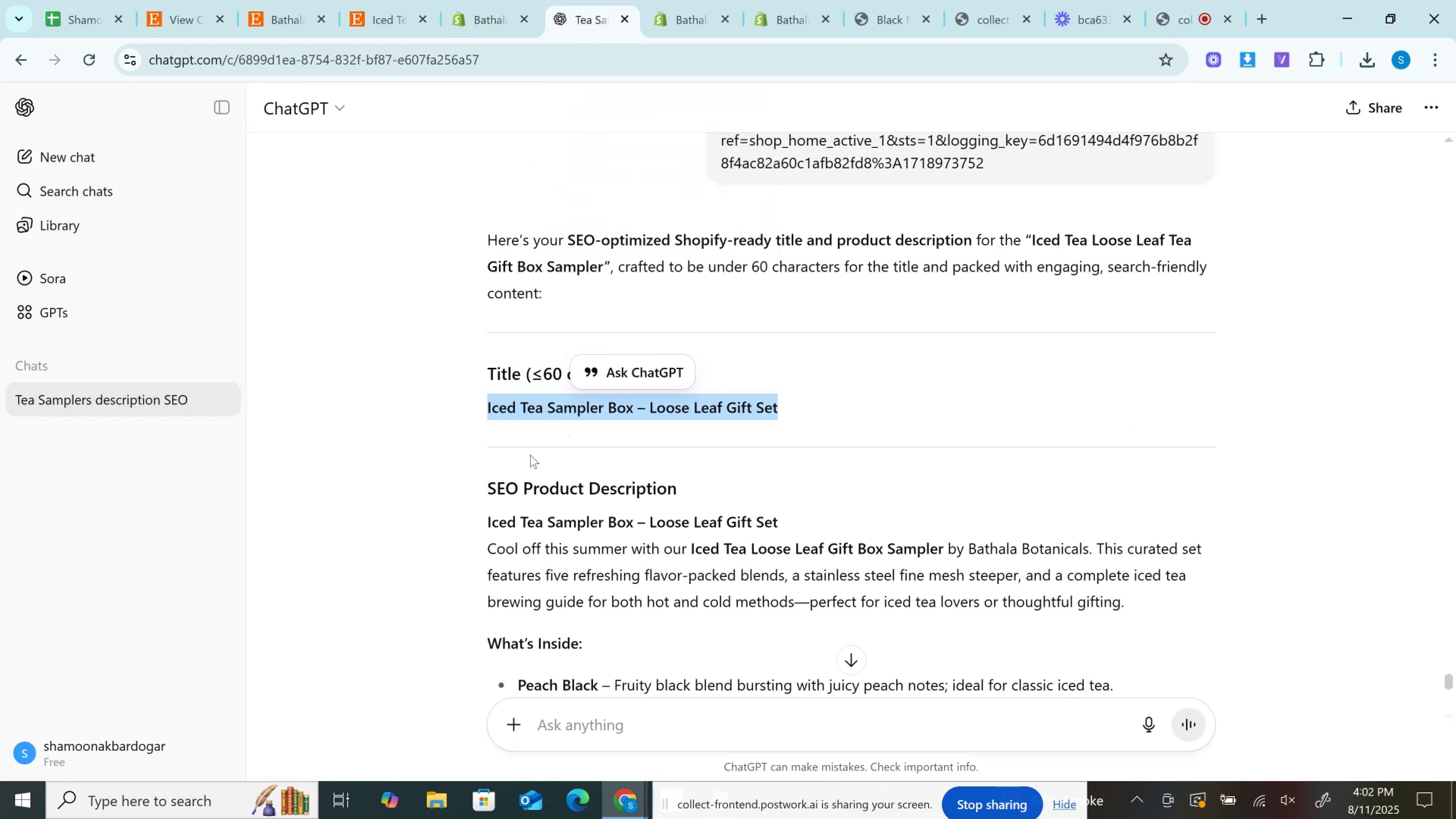 
scroll: coordinate [517, 471], scroll_direction: down, amount: 1.0
 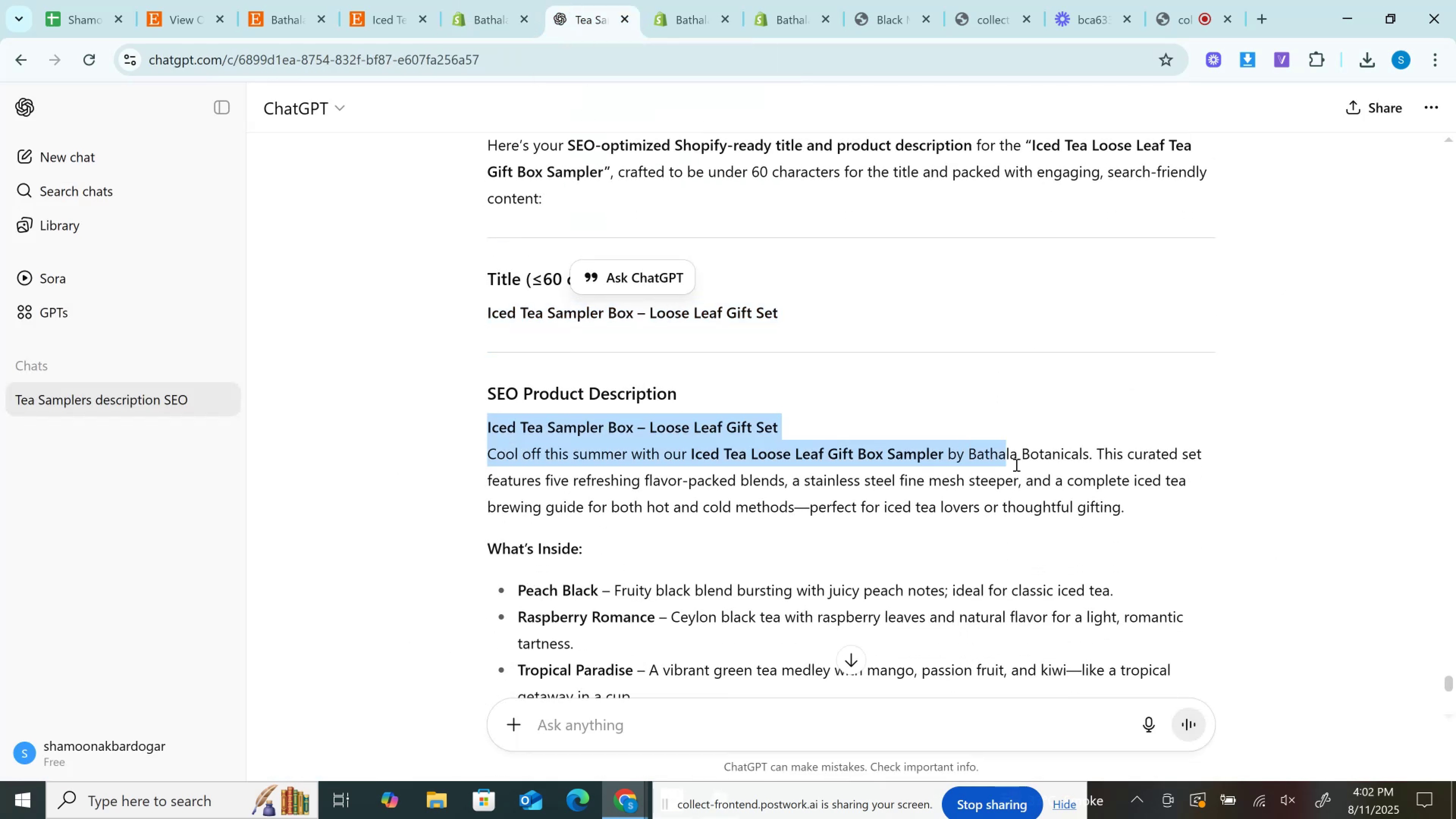 
key(Control+C)
 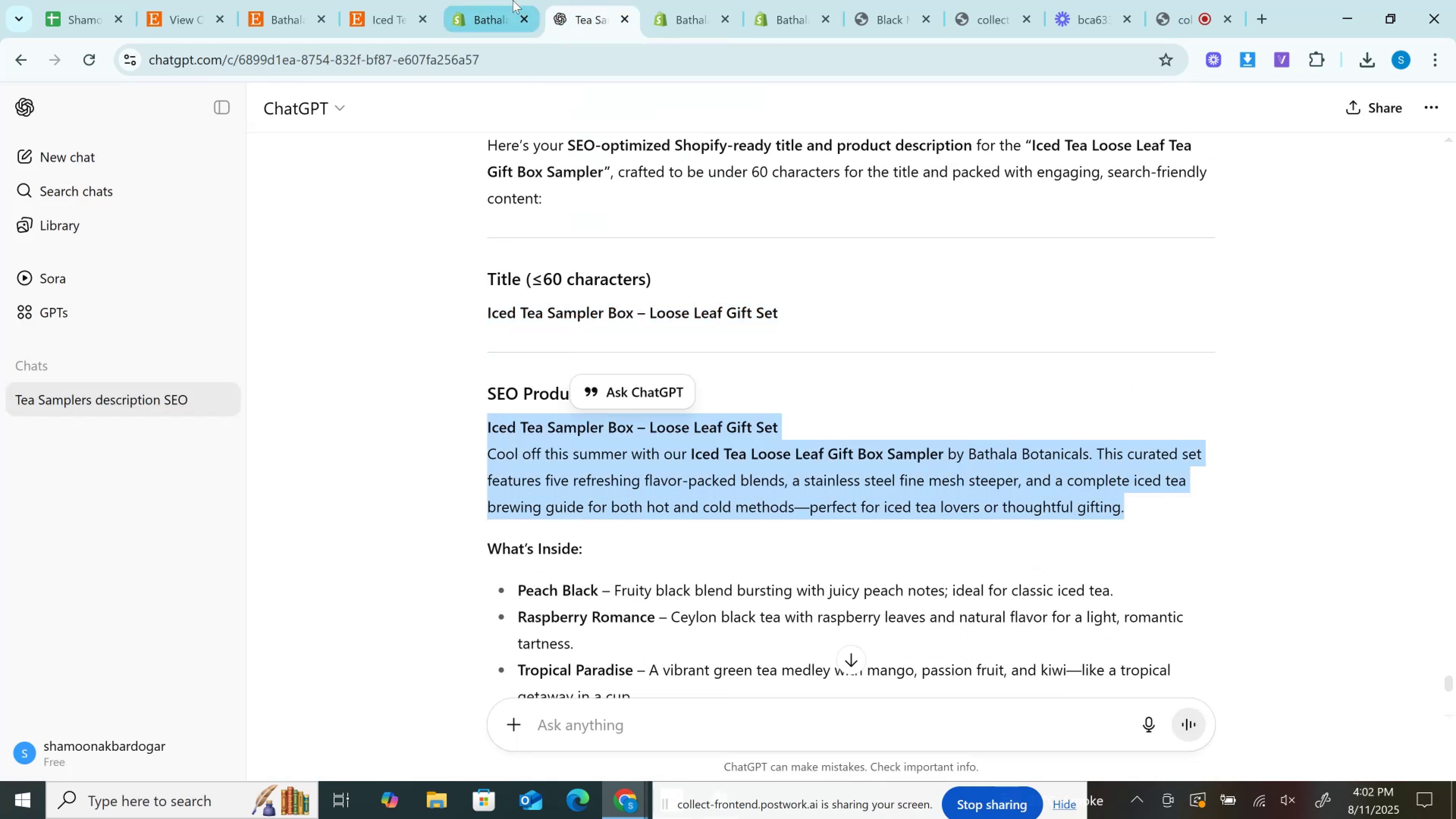 
left_click([506, 0])
 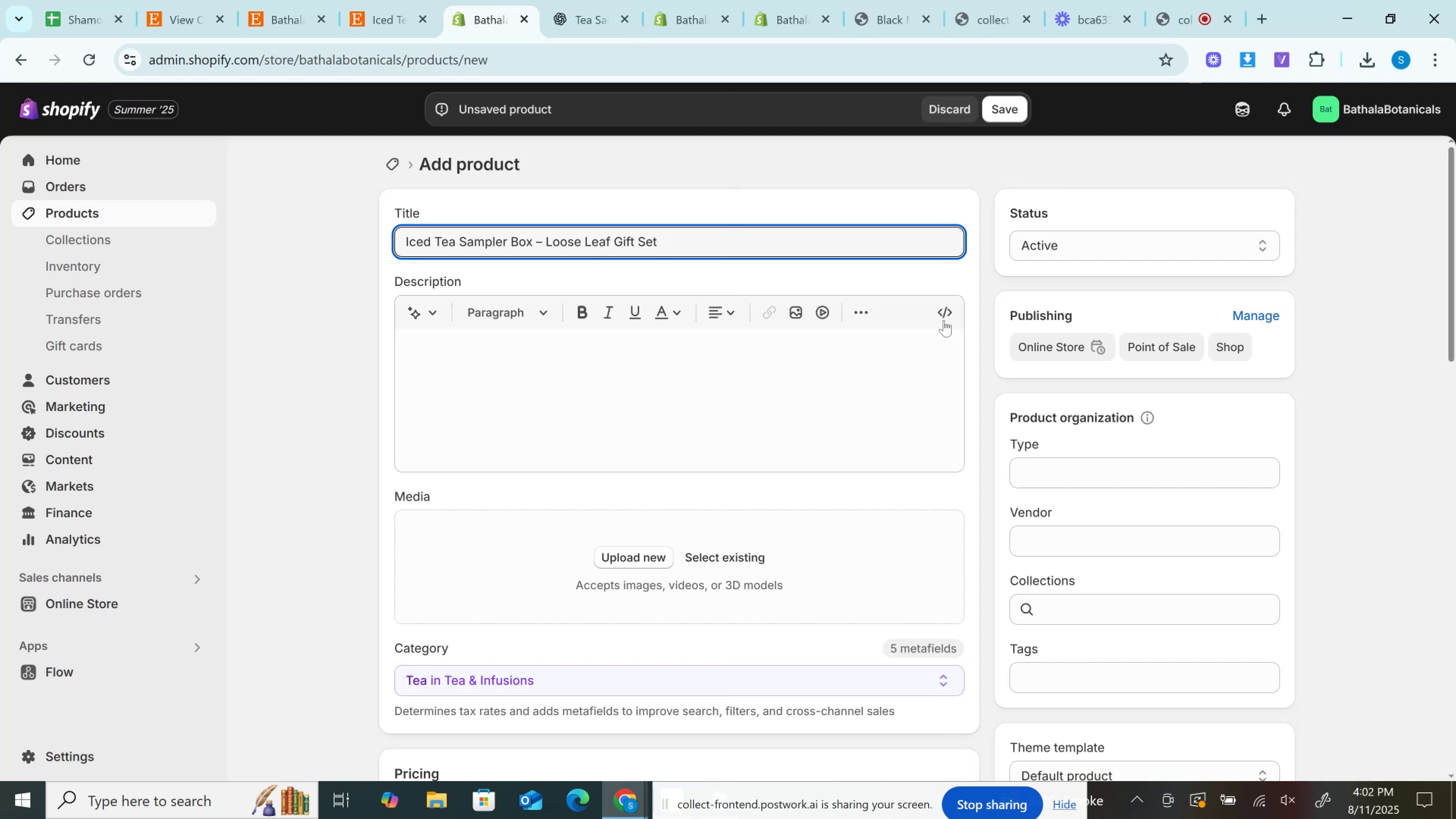 
left_click([940, 314])
 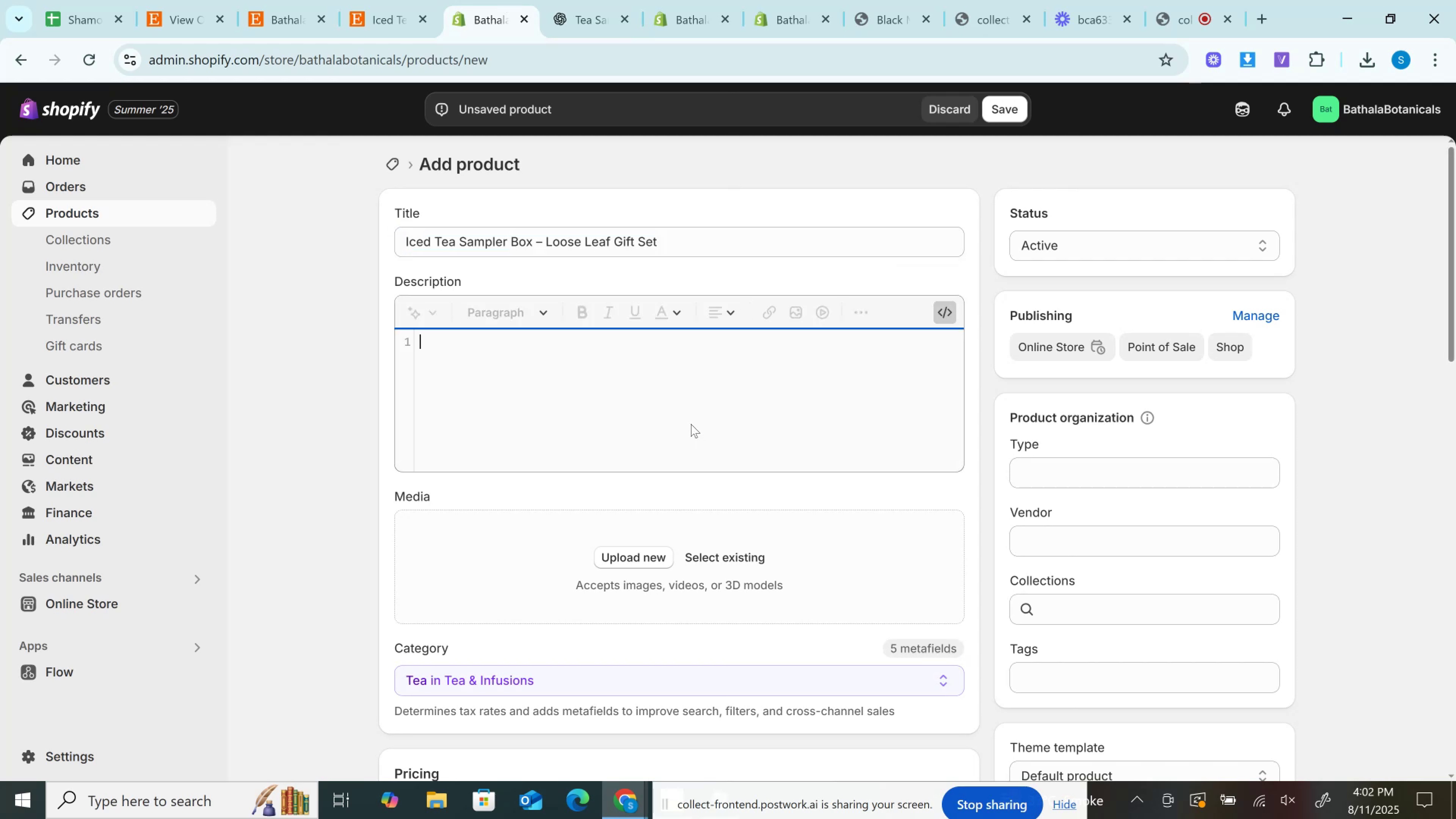 
double_click([691, 424])
 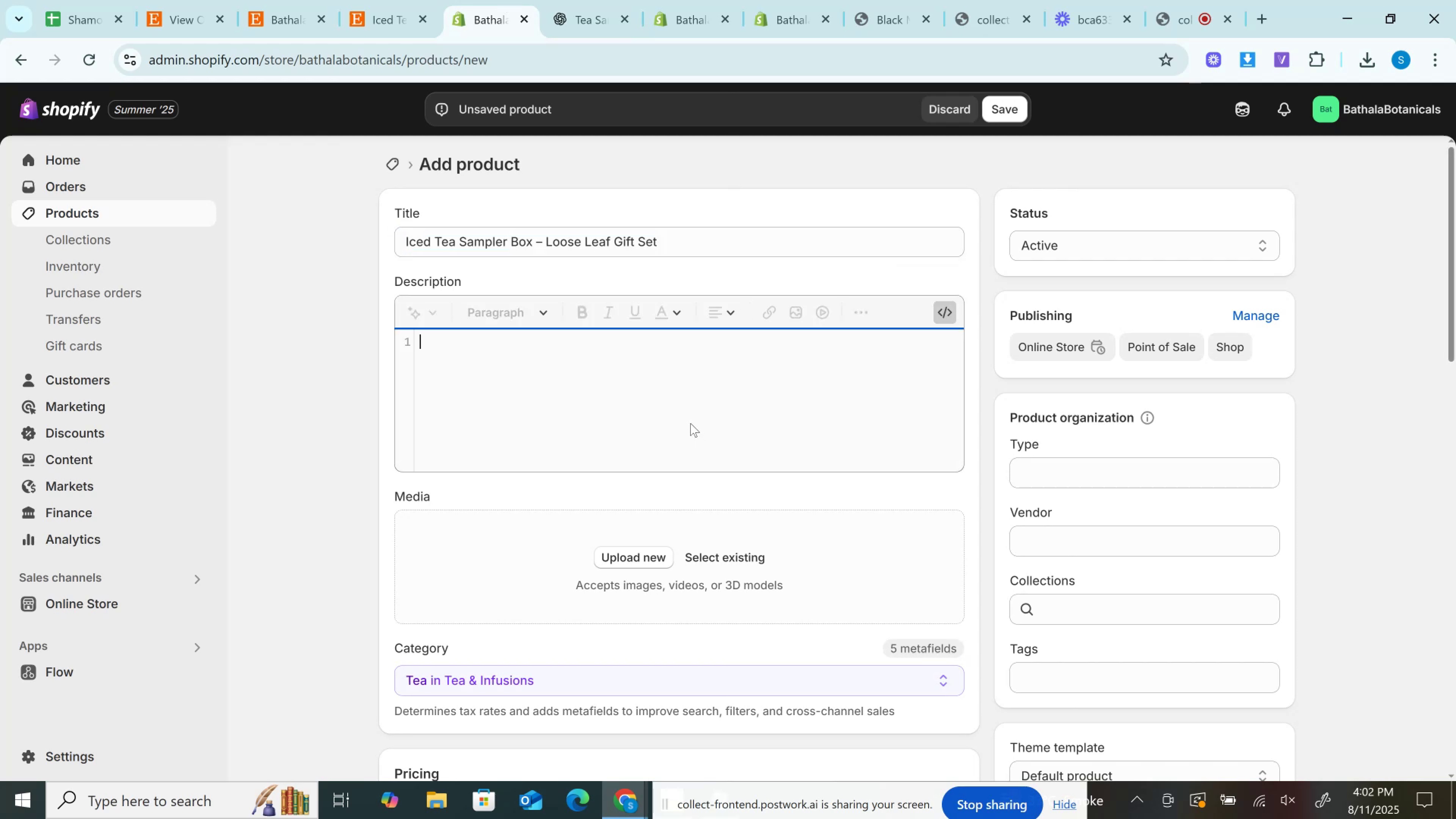 
key(Control+V)
 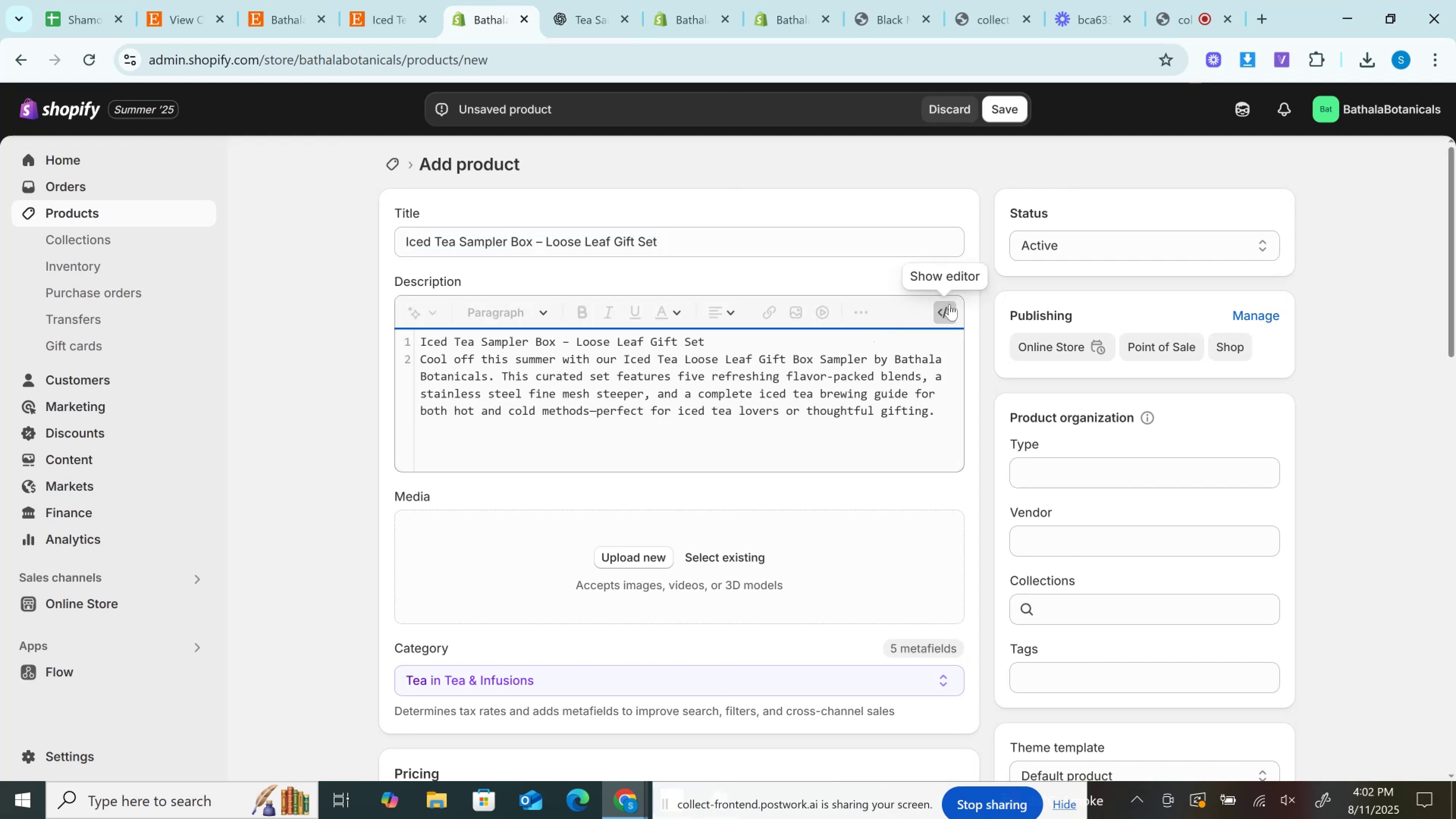 
left_click([949, 305])
 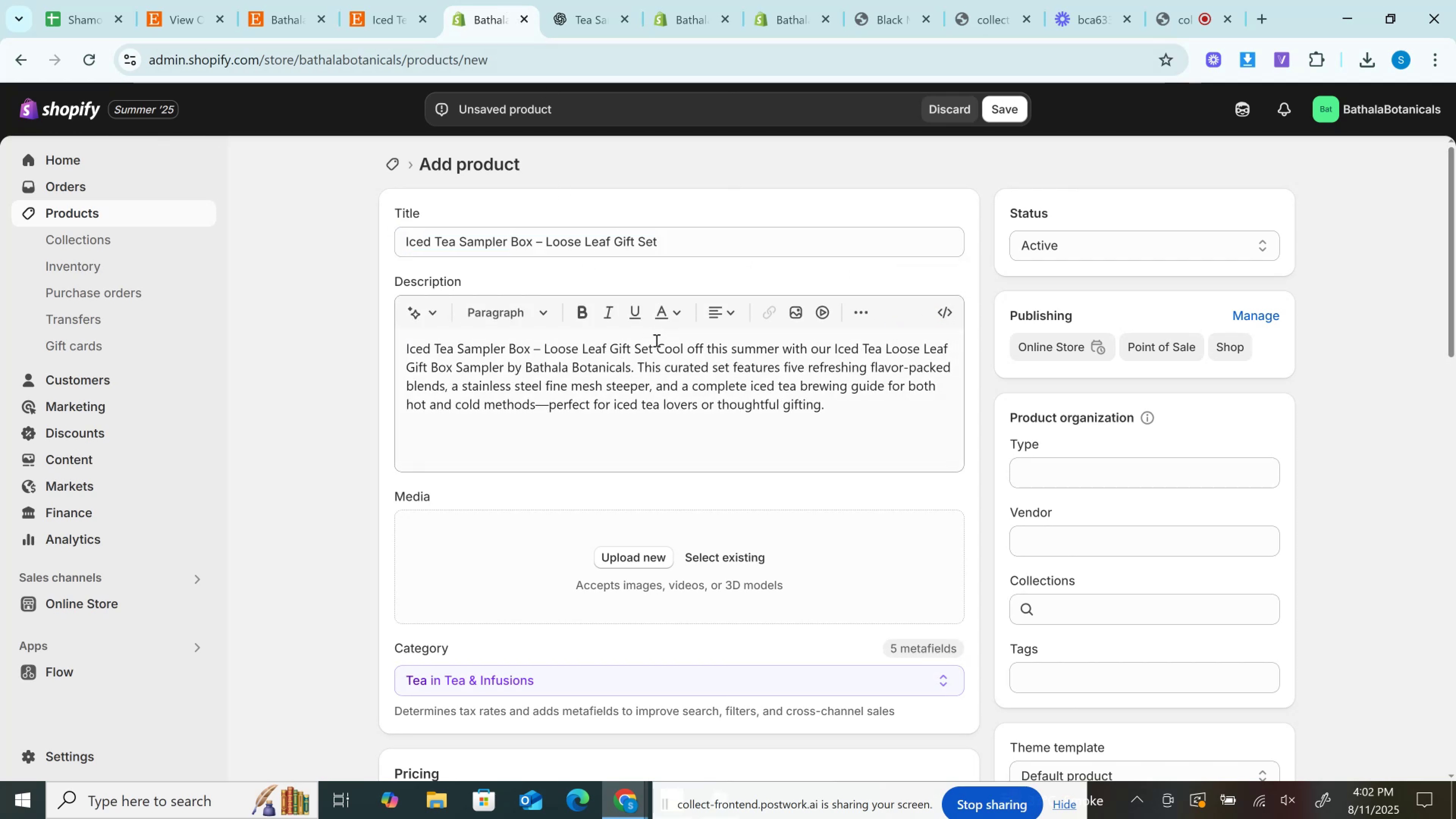 
left_click([656, 349])
 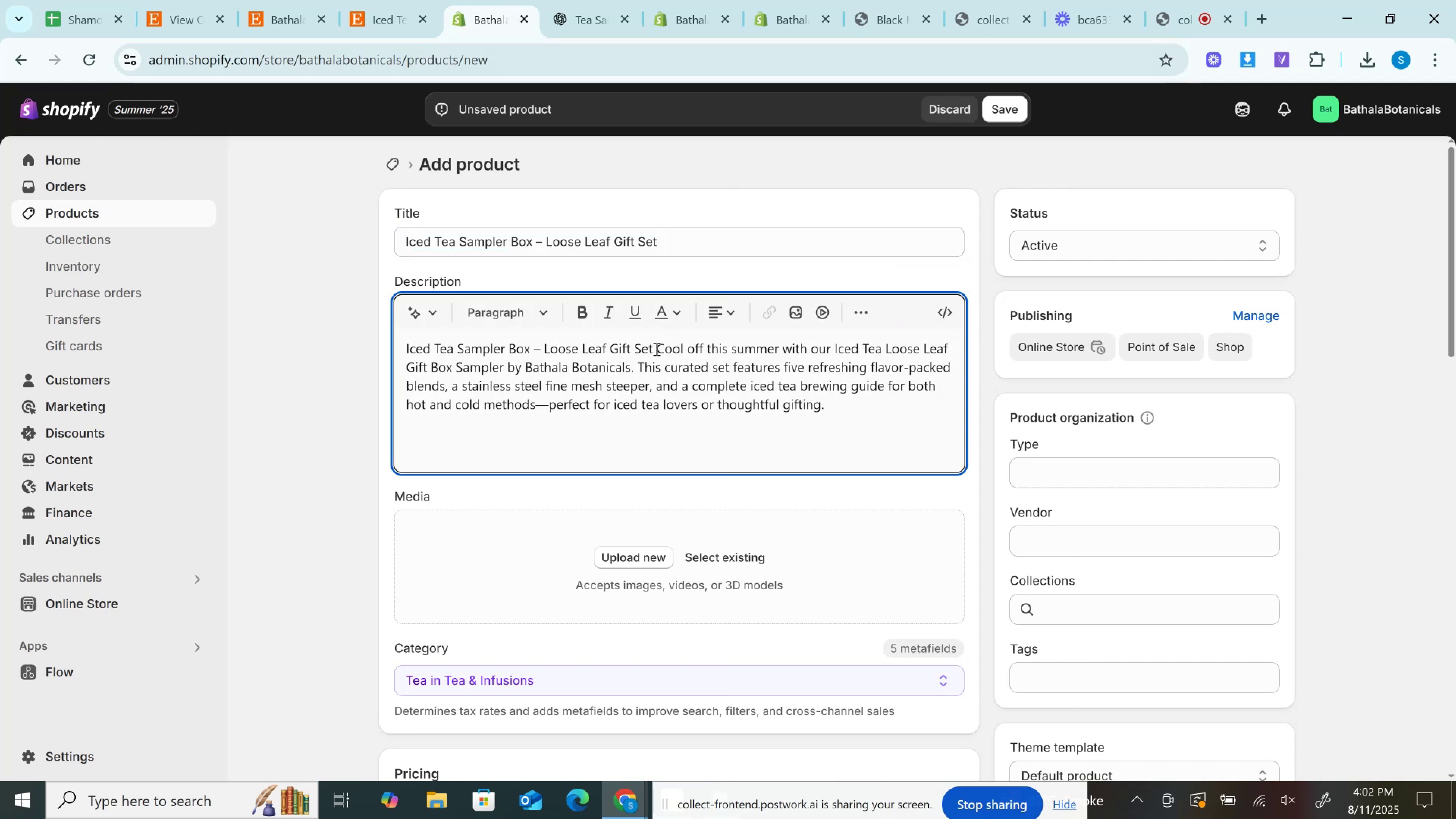 
key(Shift+Enter)
 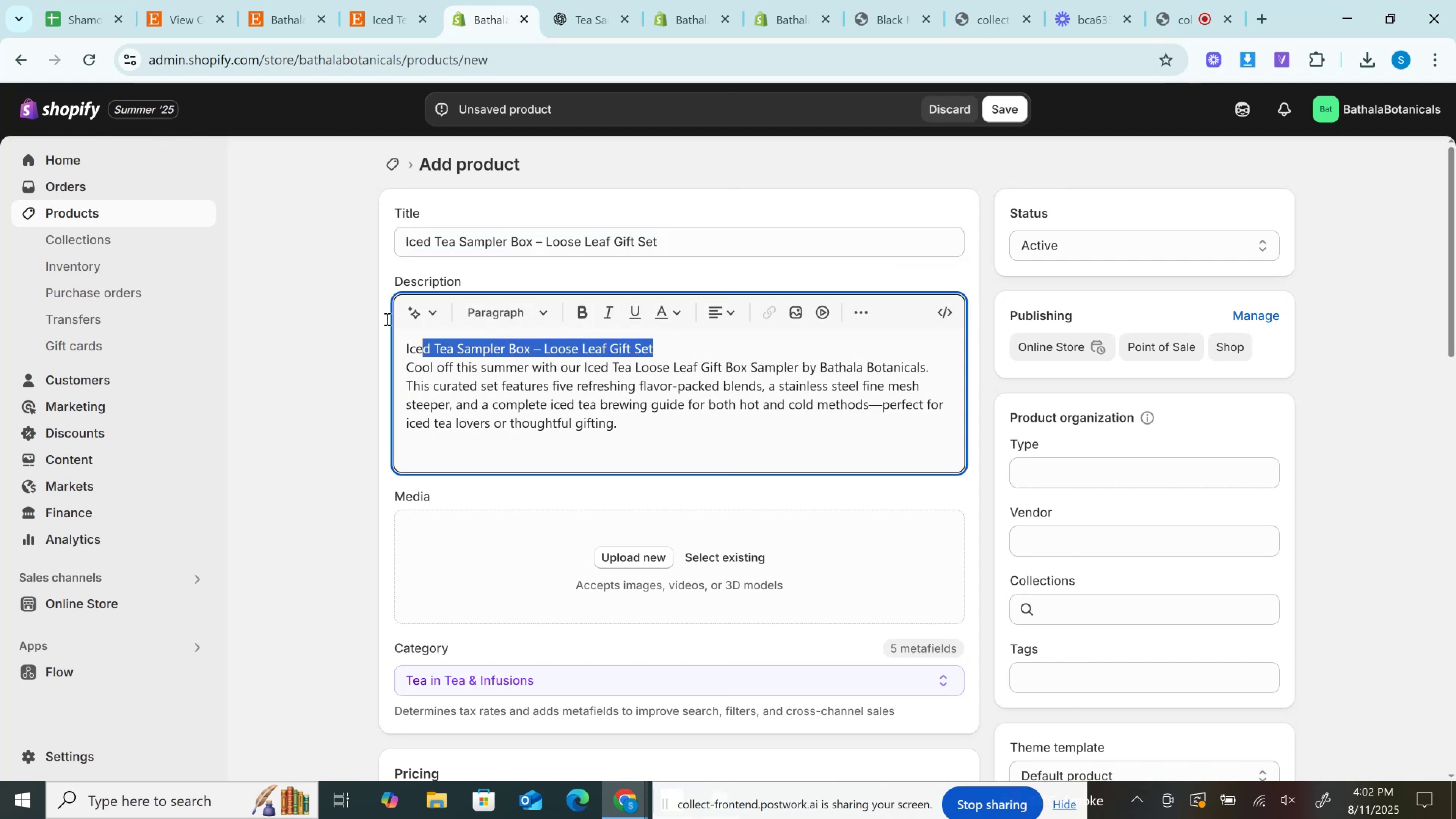 
key(Control+B)
 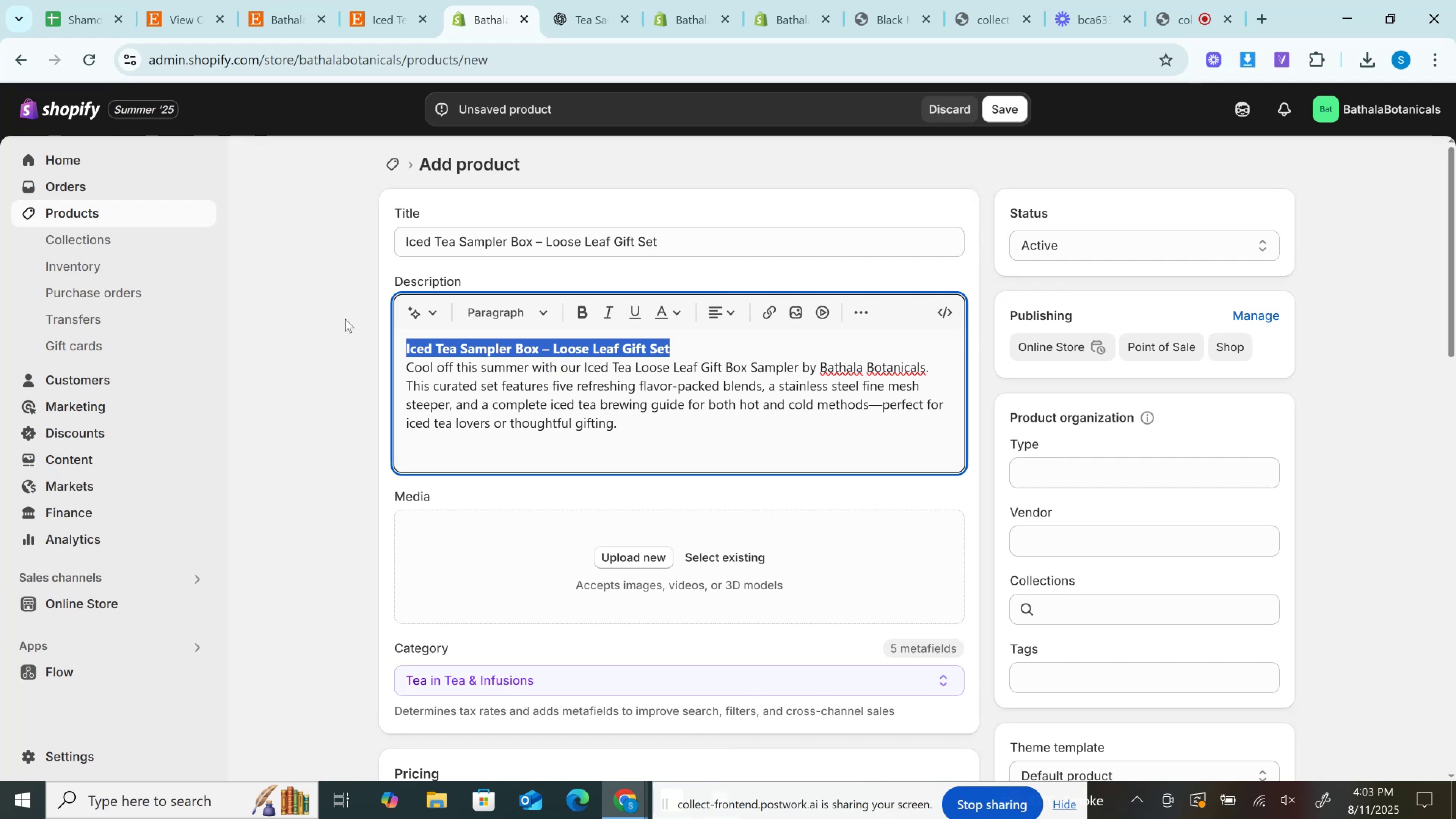 
wait(49.85)
 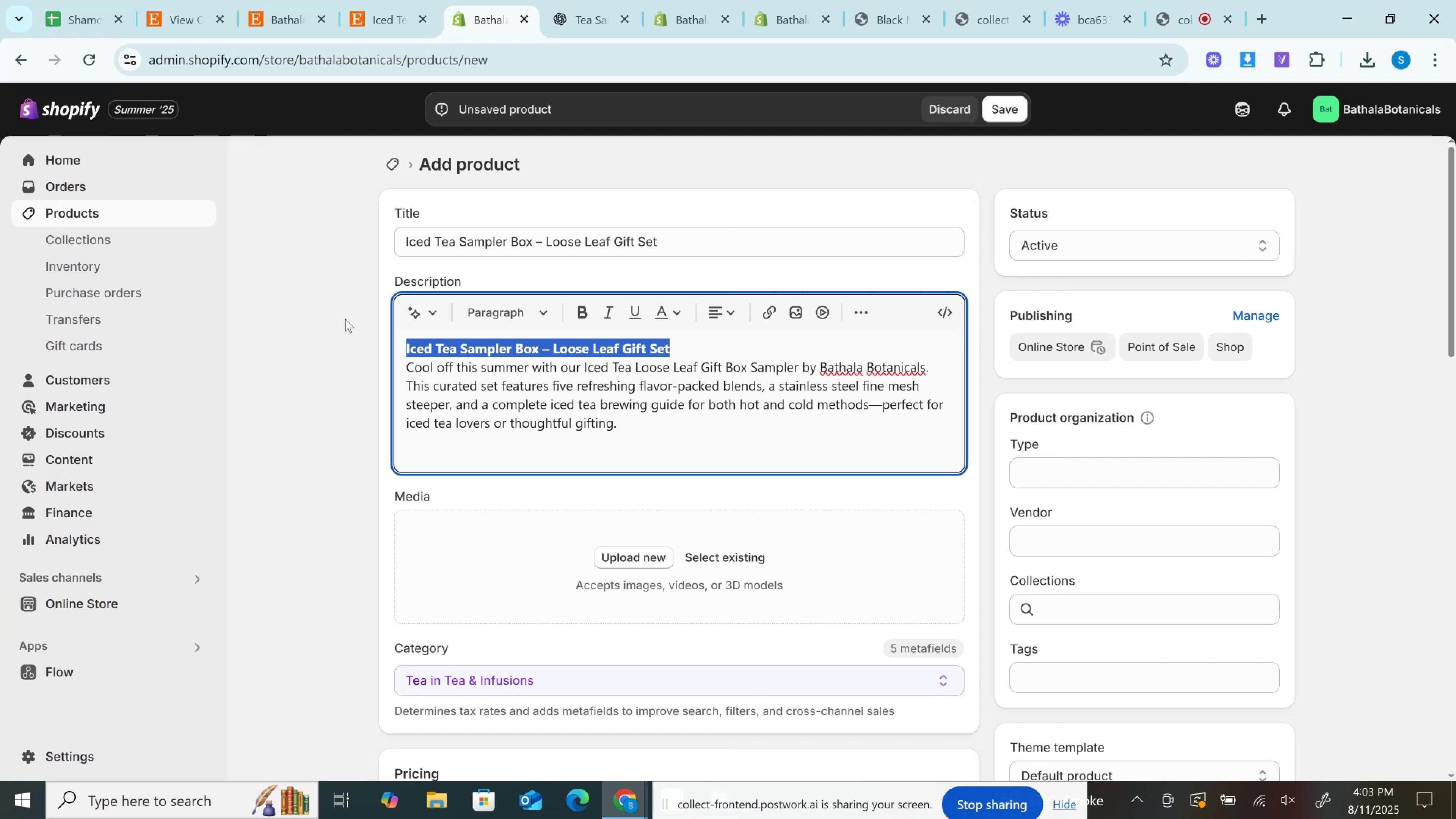 
left_click([376, 0])
 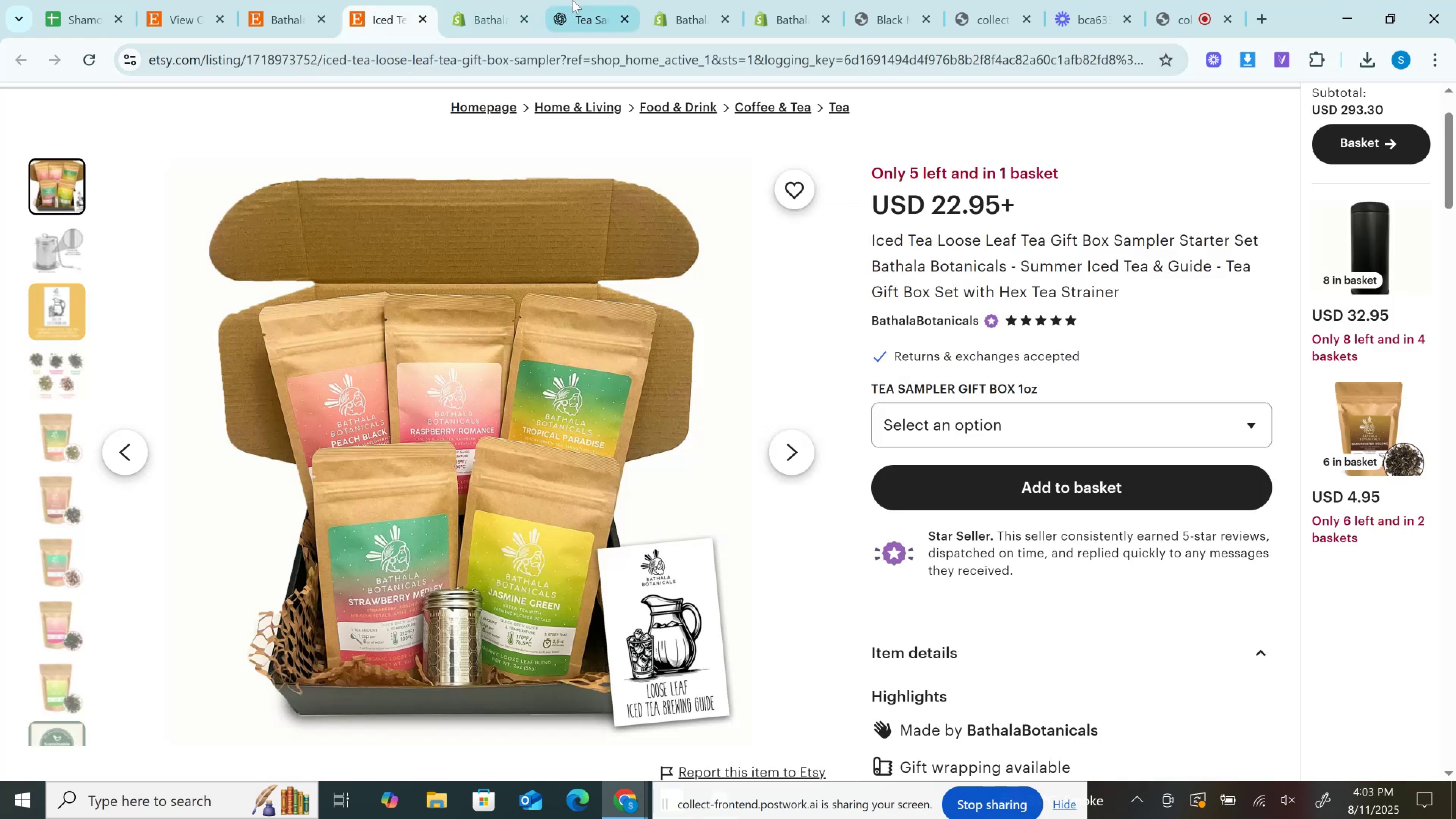 
left_click([615, 0])
 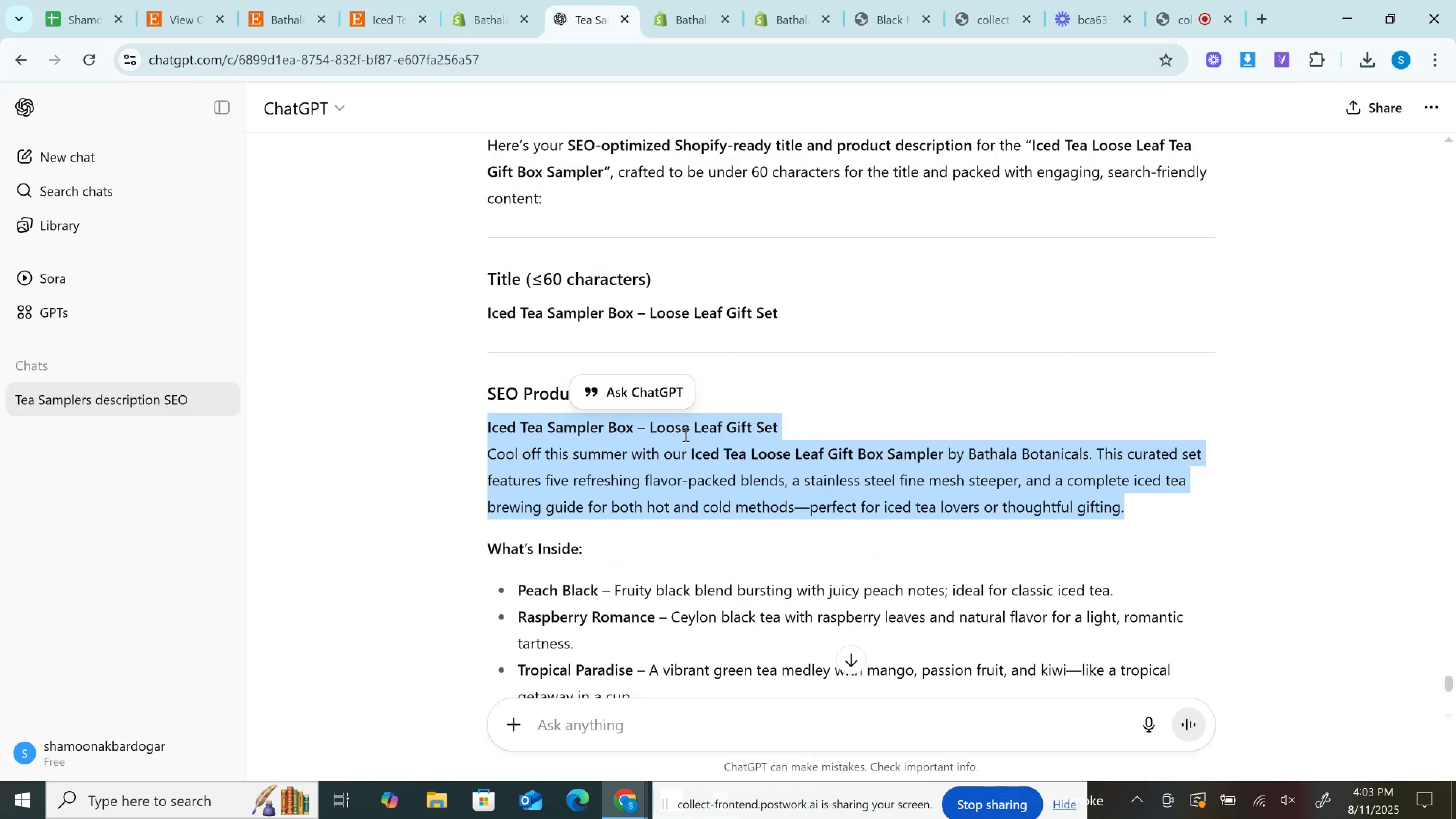 
scroll: coordinate [685, 435], scroll_direction: down, amount: 3.0
 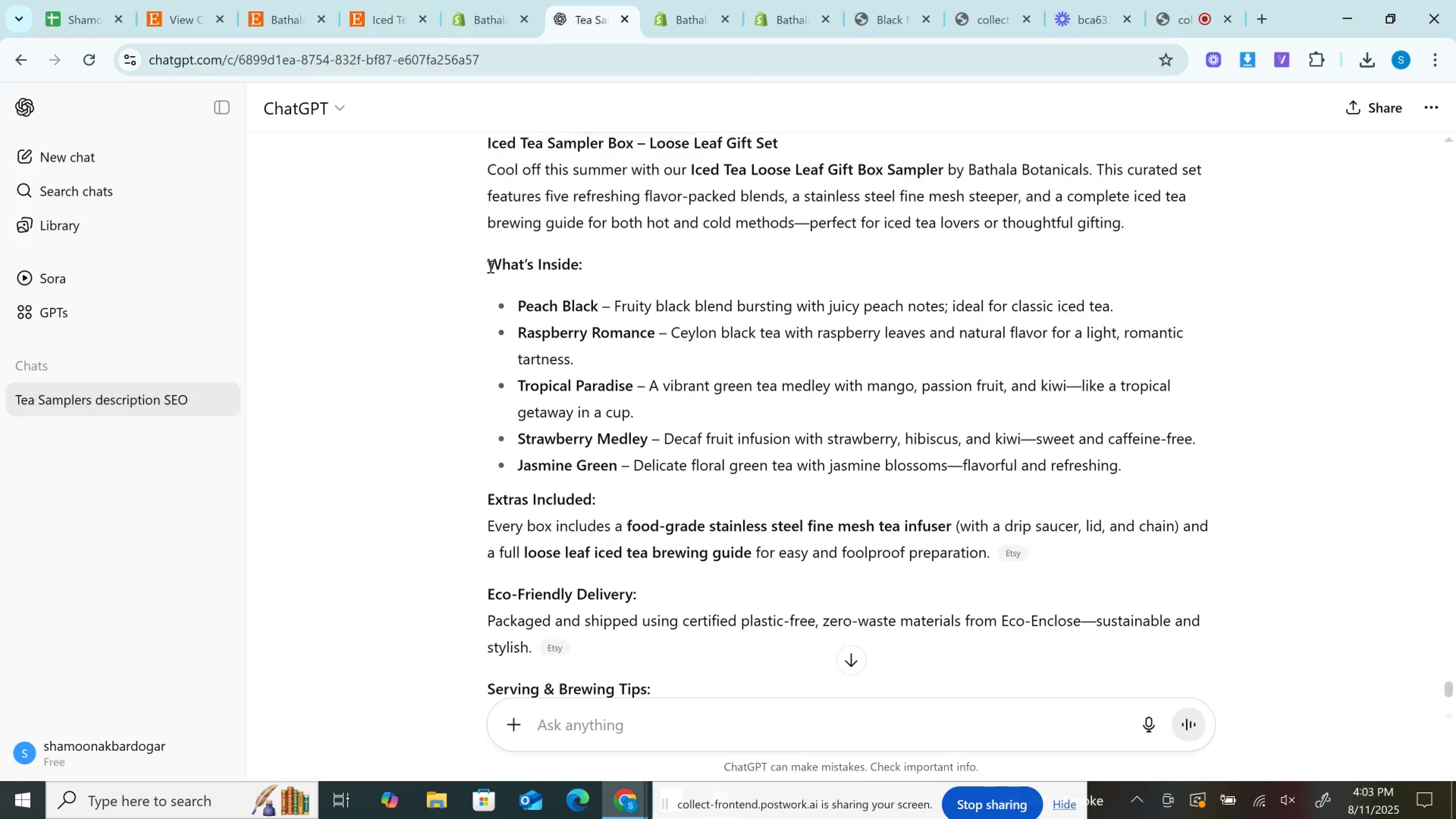 
key(Control+C)
 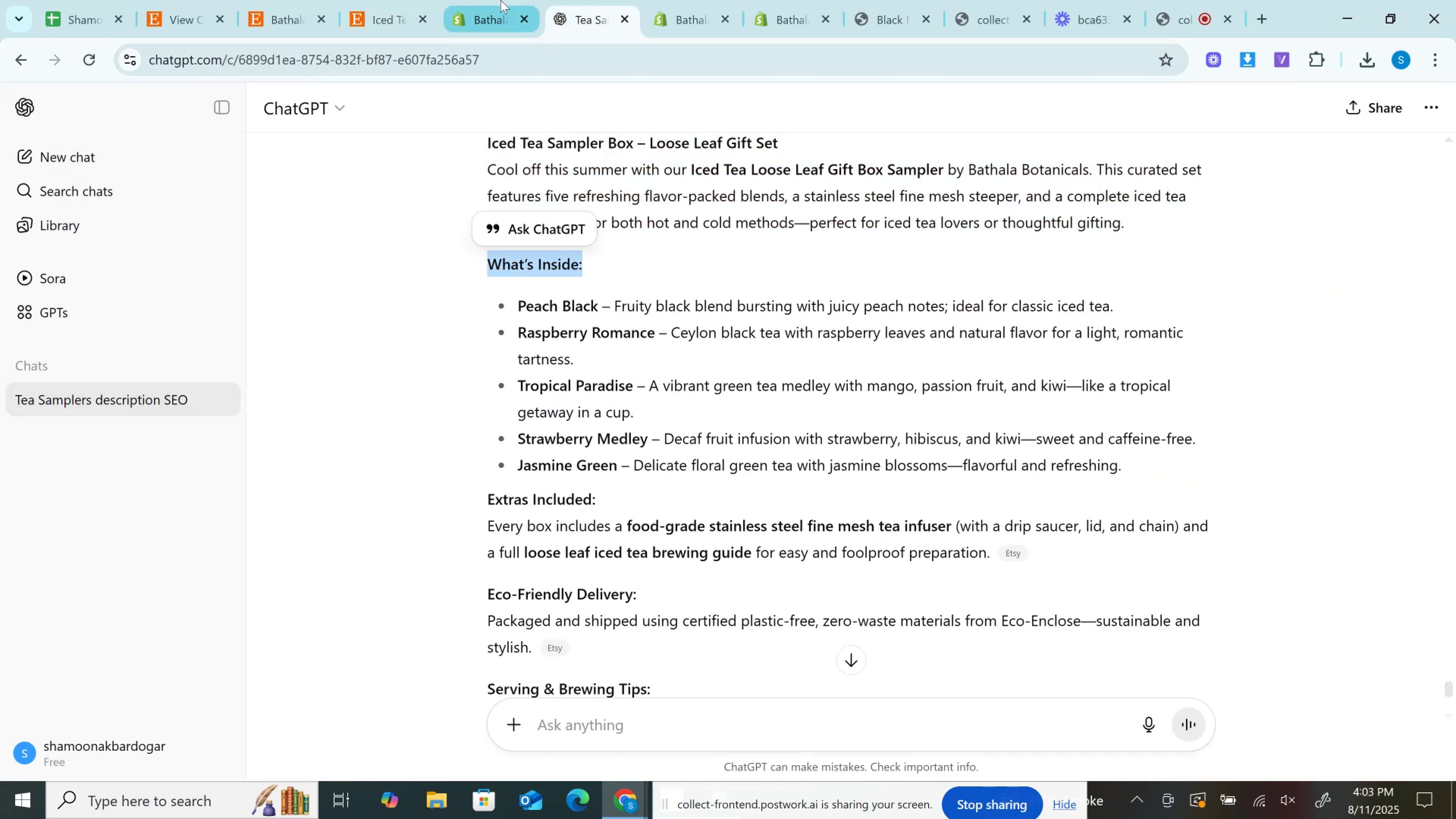 
left_click([500, 0])
 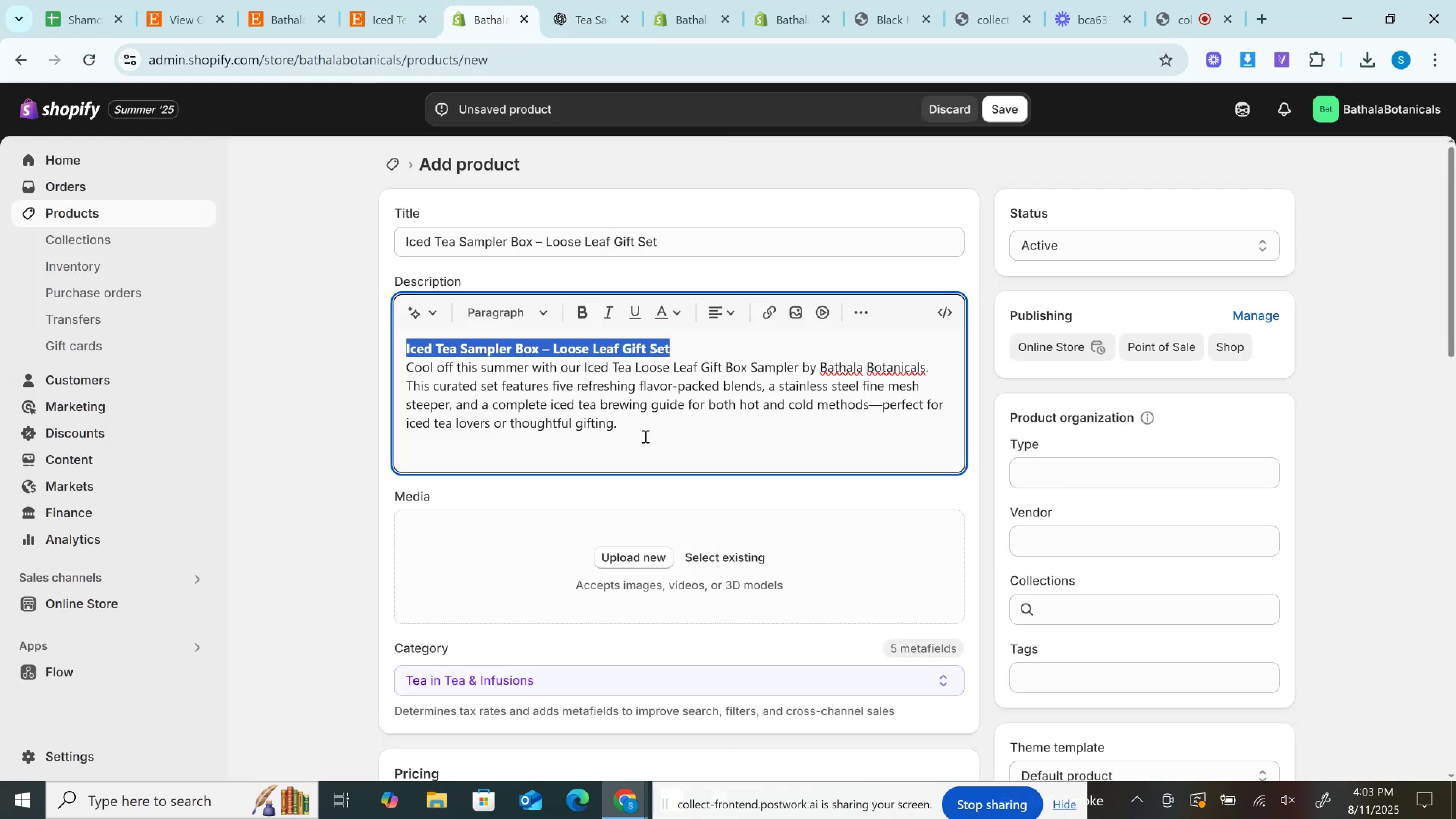 
left_click([649, 440])
 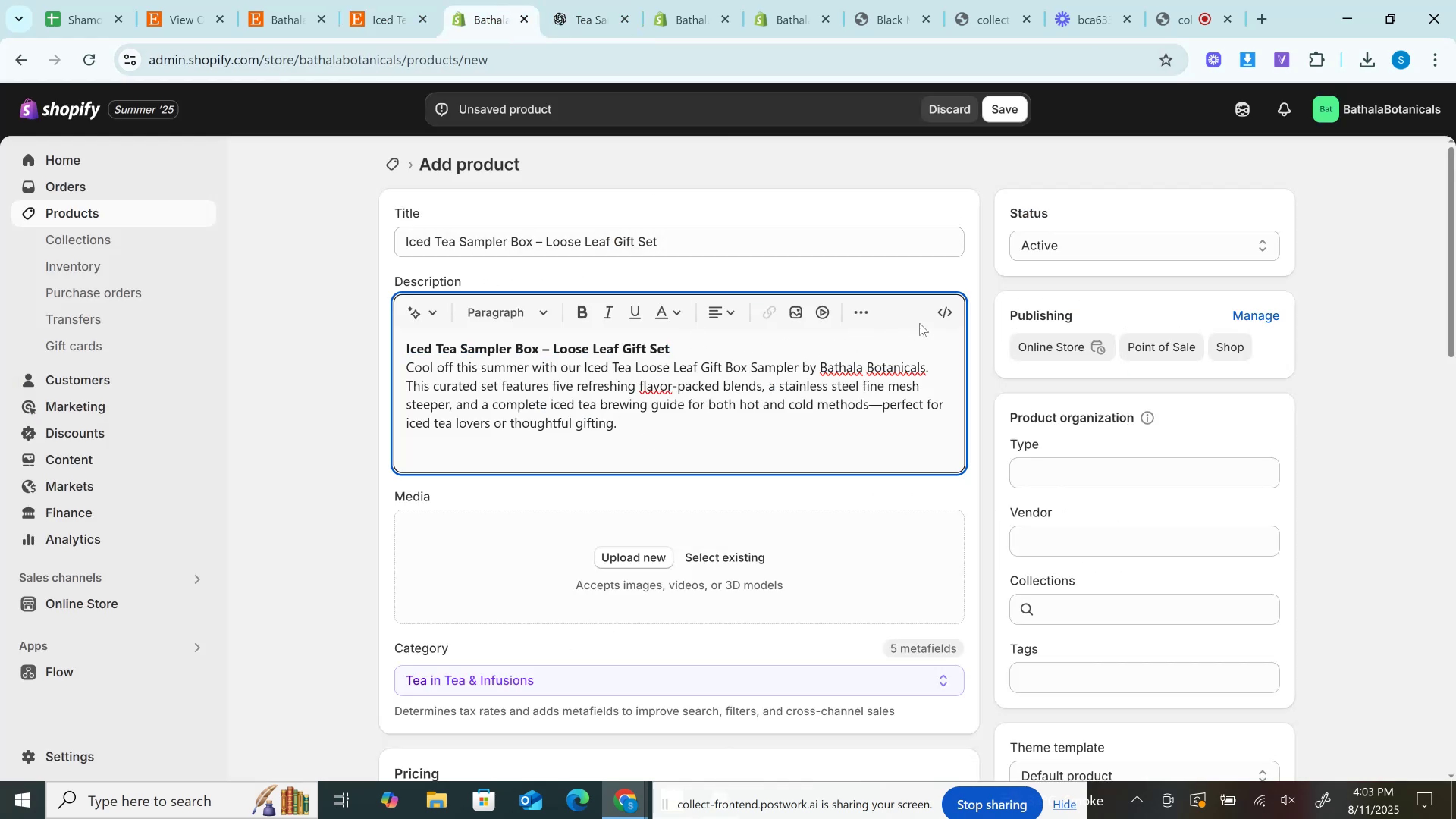 
left_click([944, 311])
 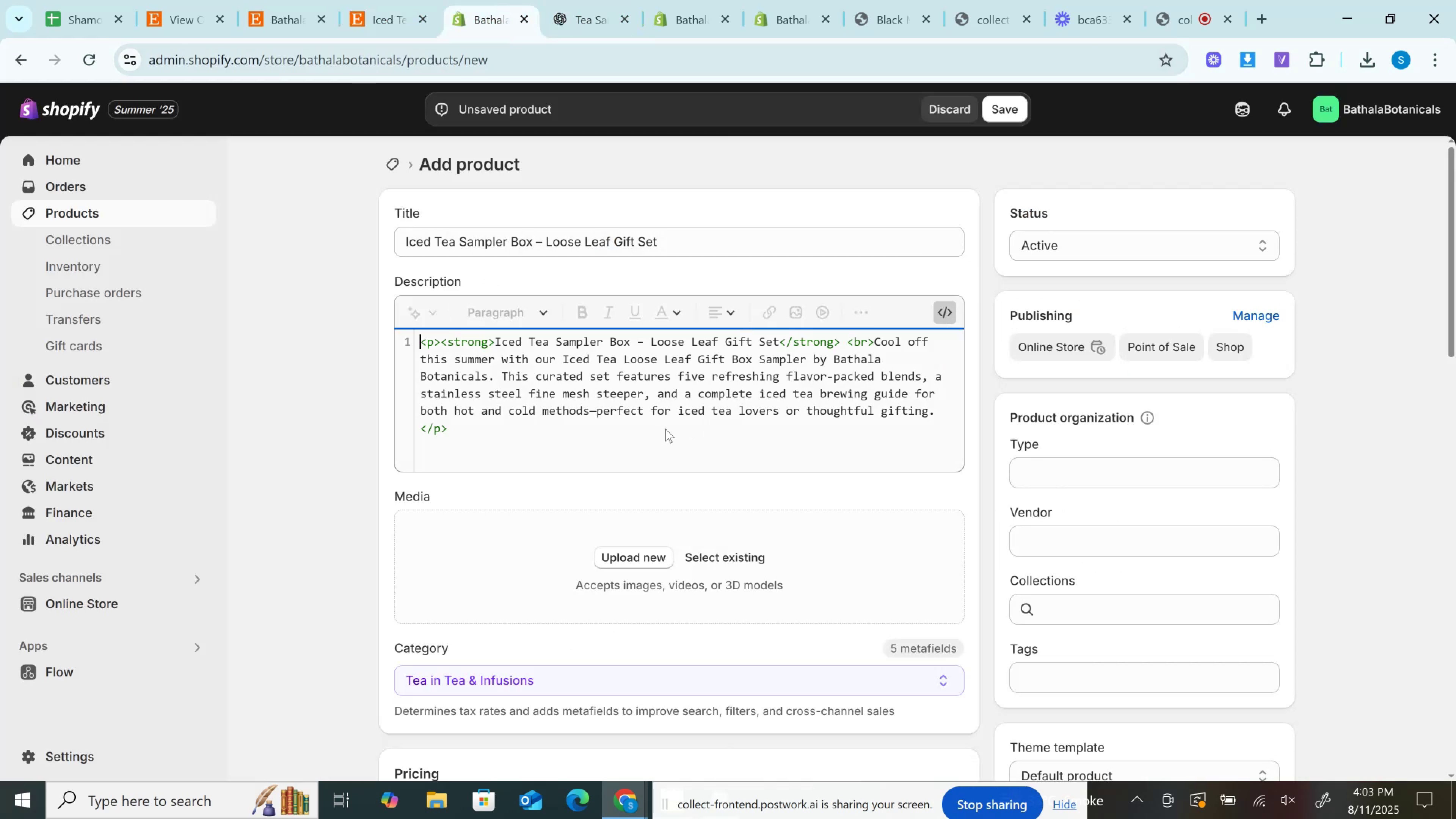 
left_click([665, 429])
 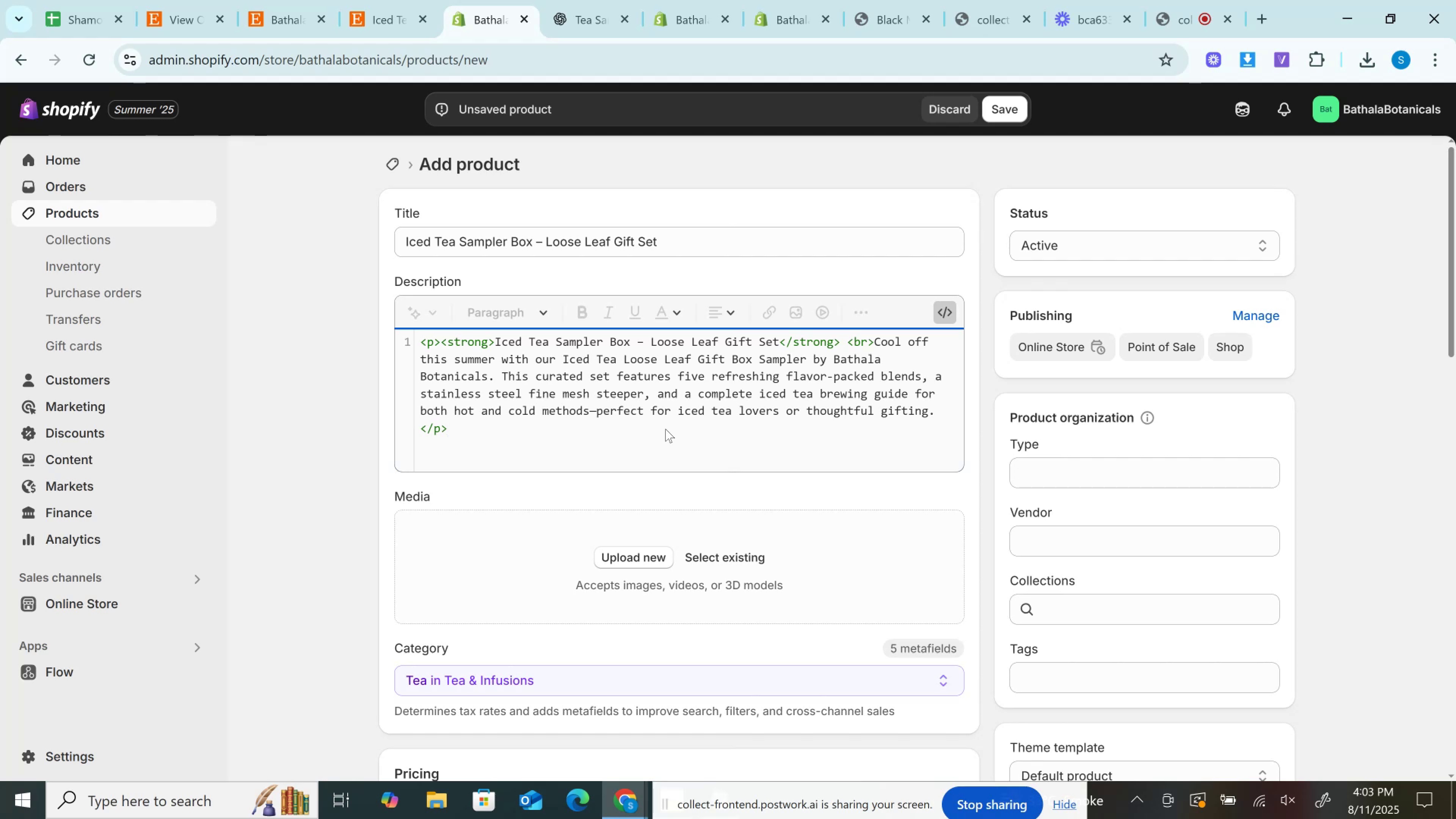 
key(Enter)
 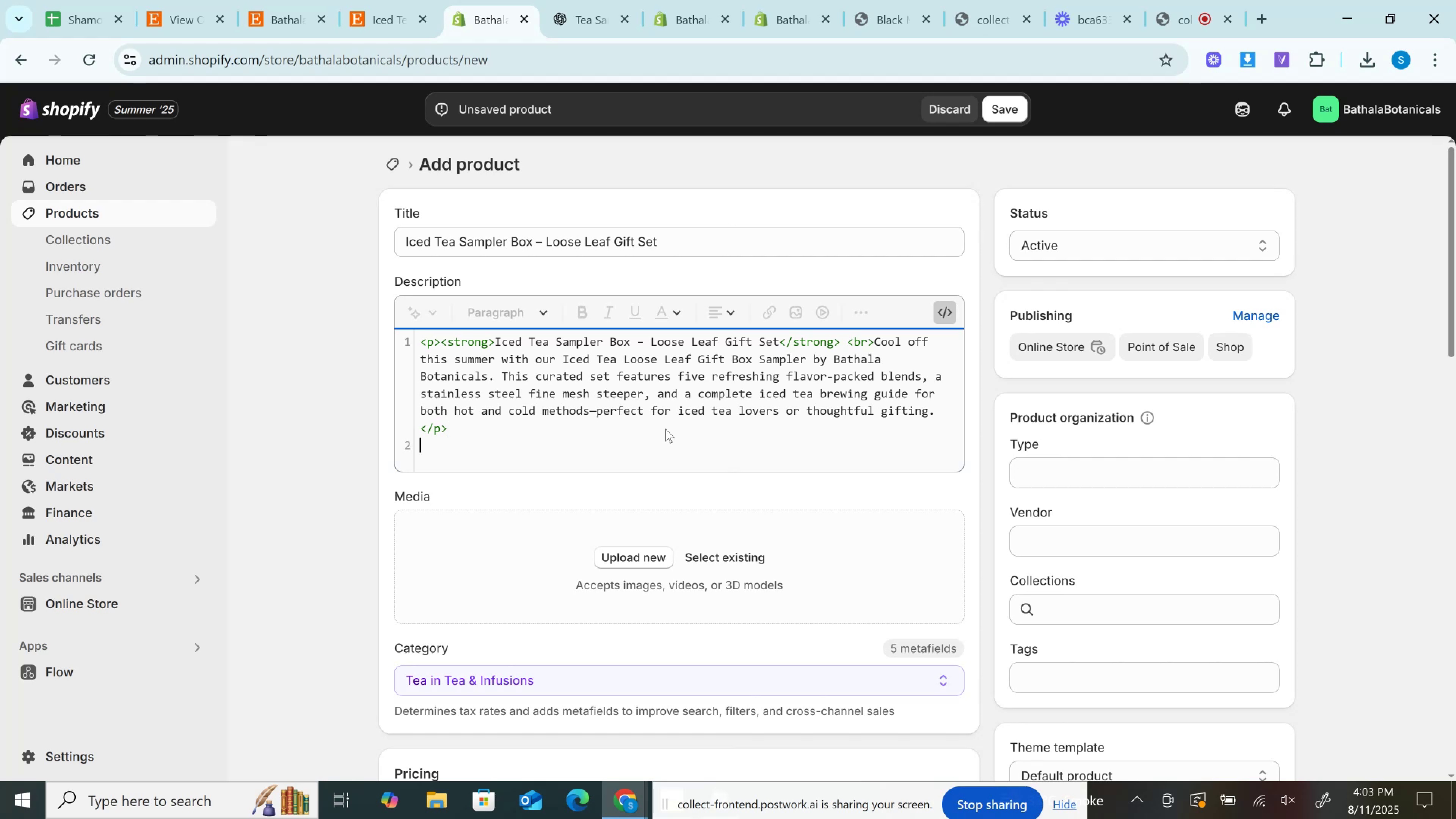 
key(Control+V)
 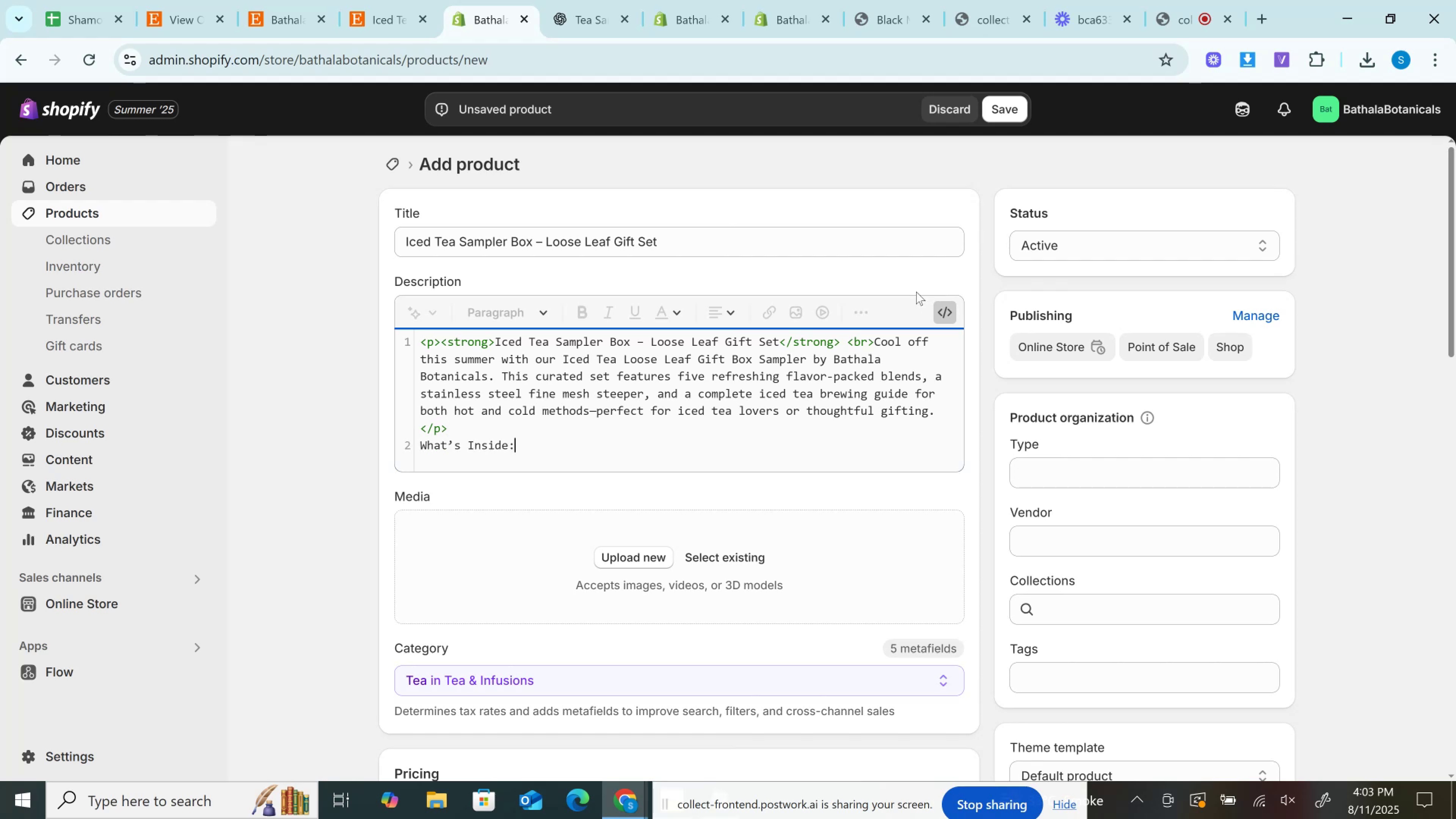 
left_click([949, 305])
 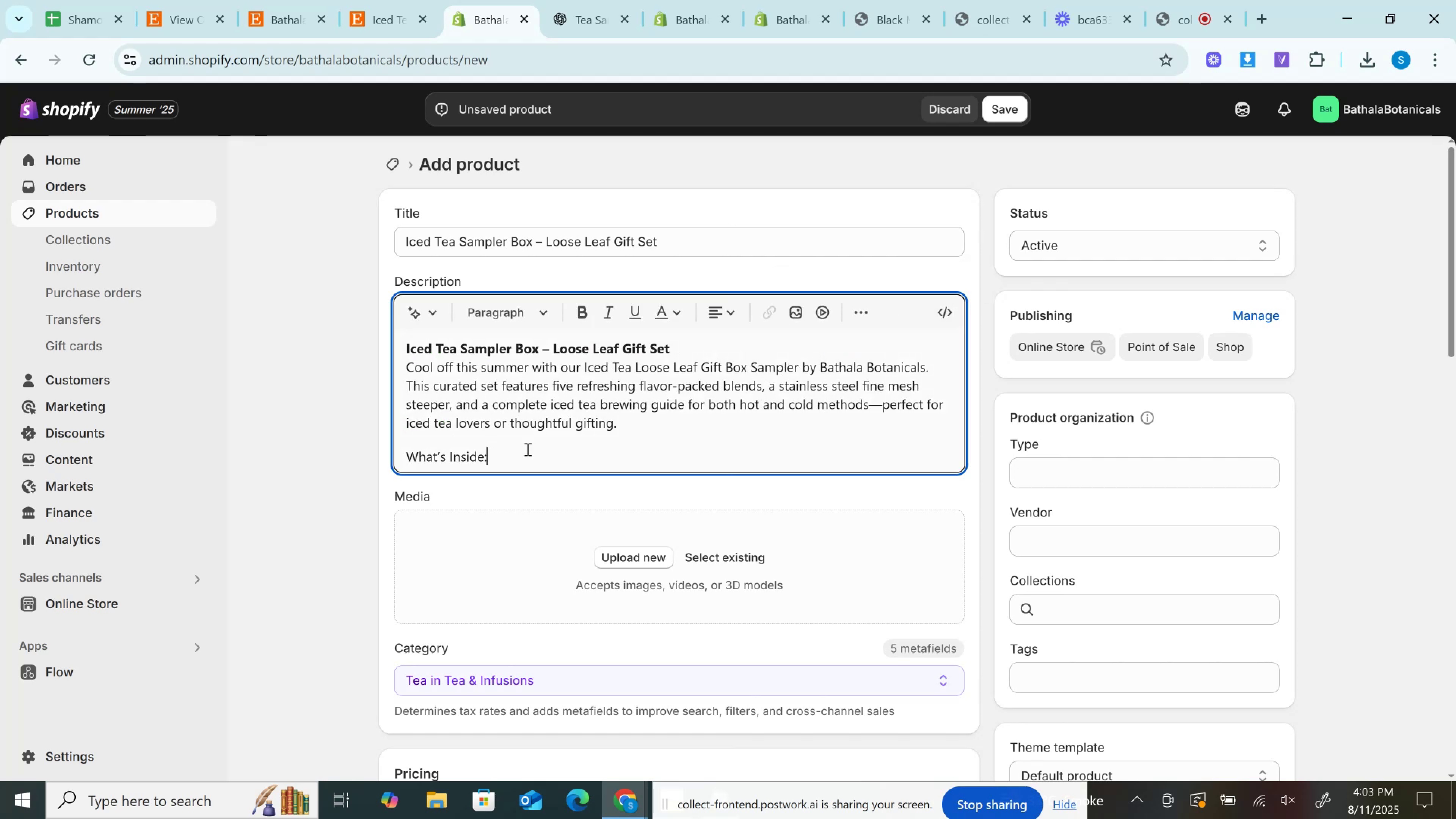 
key(Control+V)
 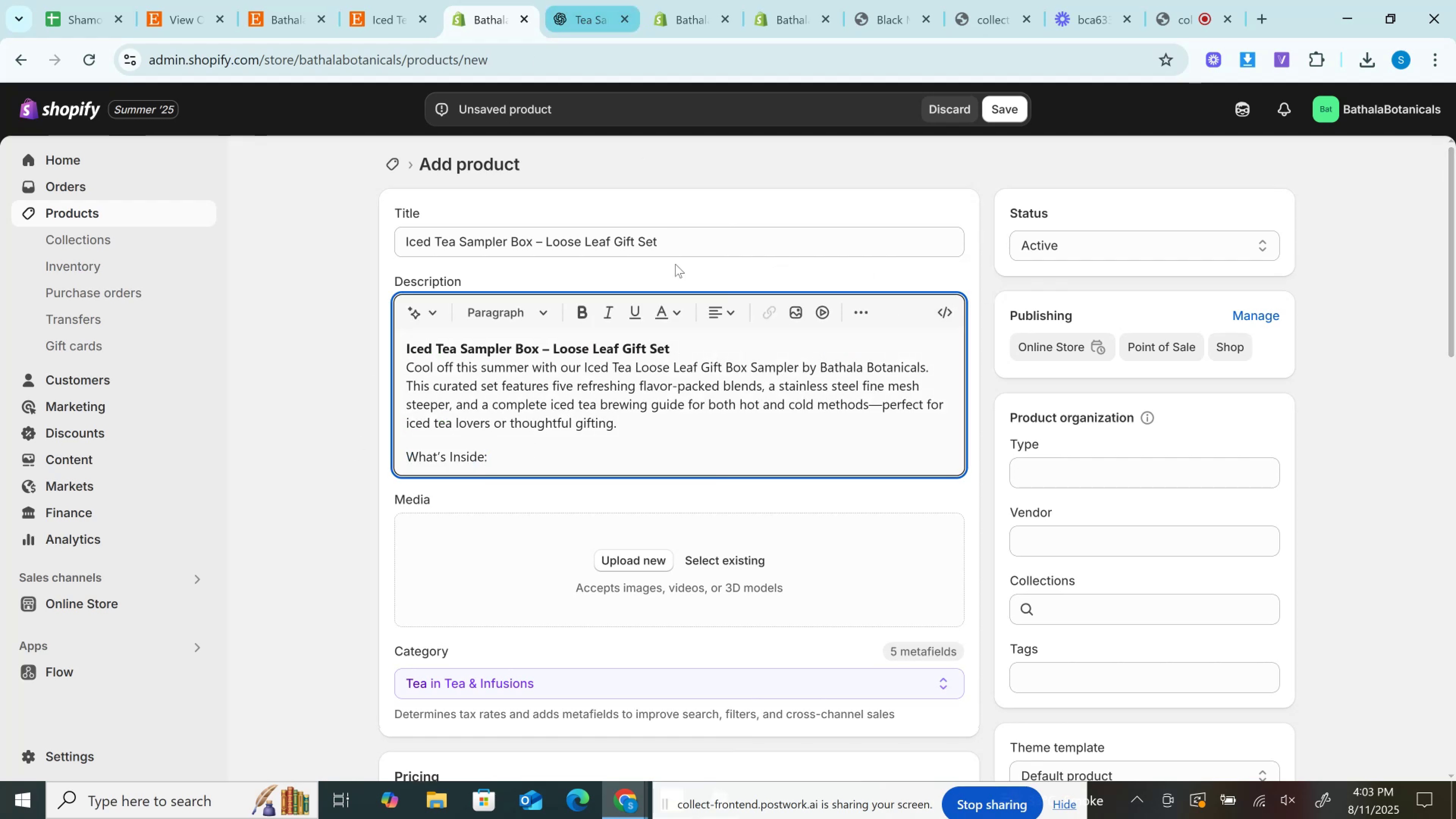 
key(Control+ControlLeft)
 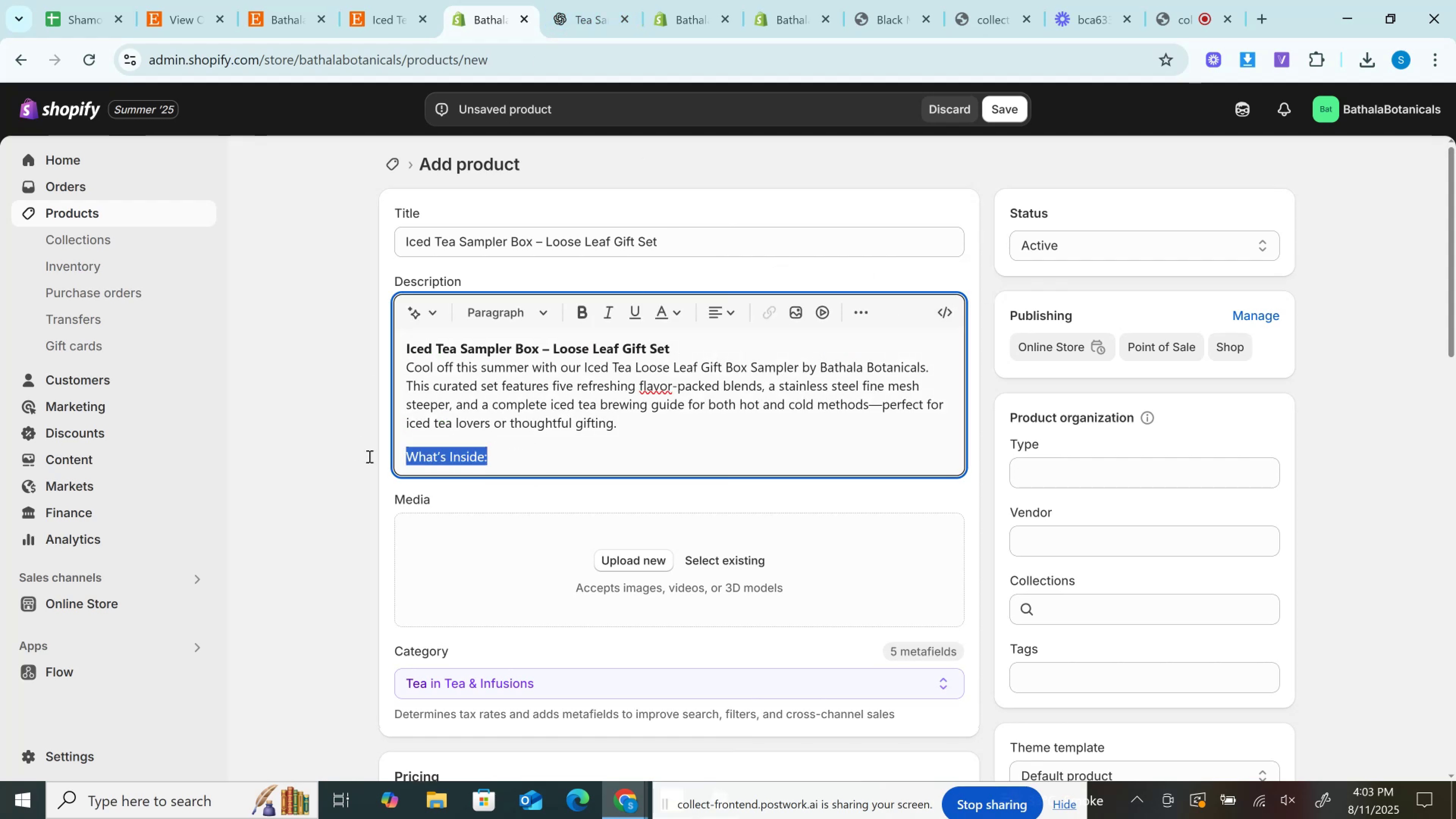 
key(Control+B)
 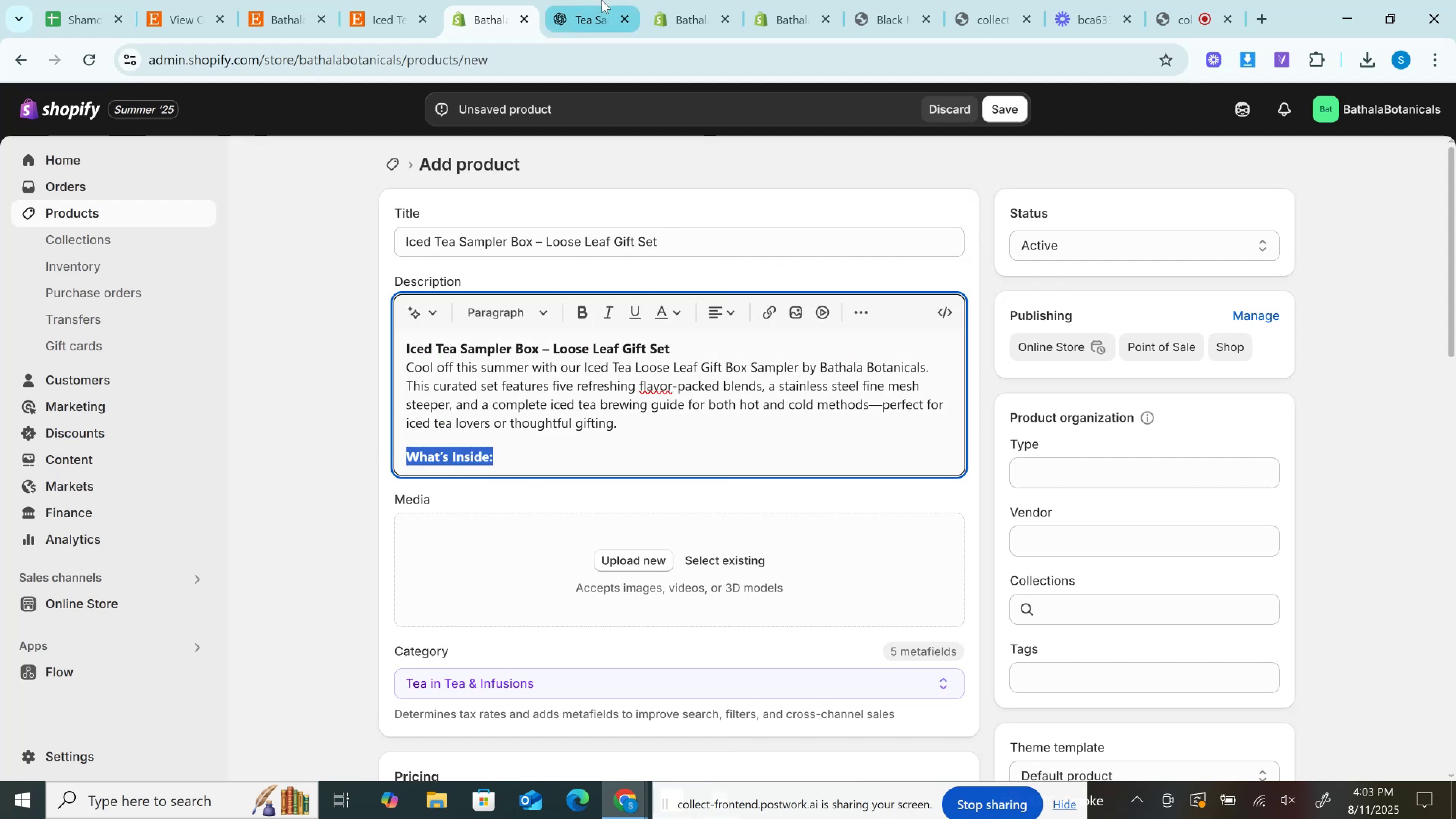 
left_click([602, 0])
 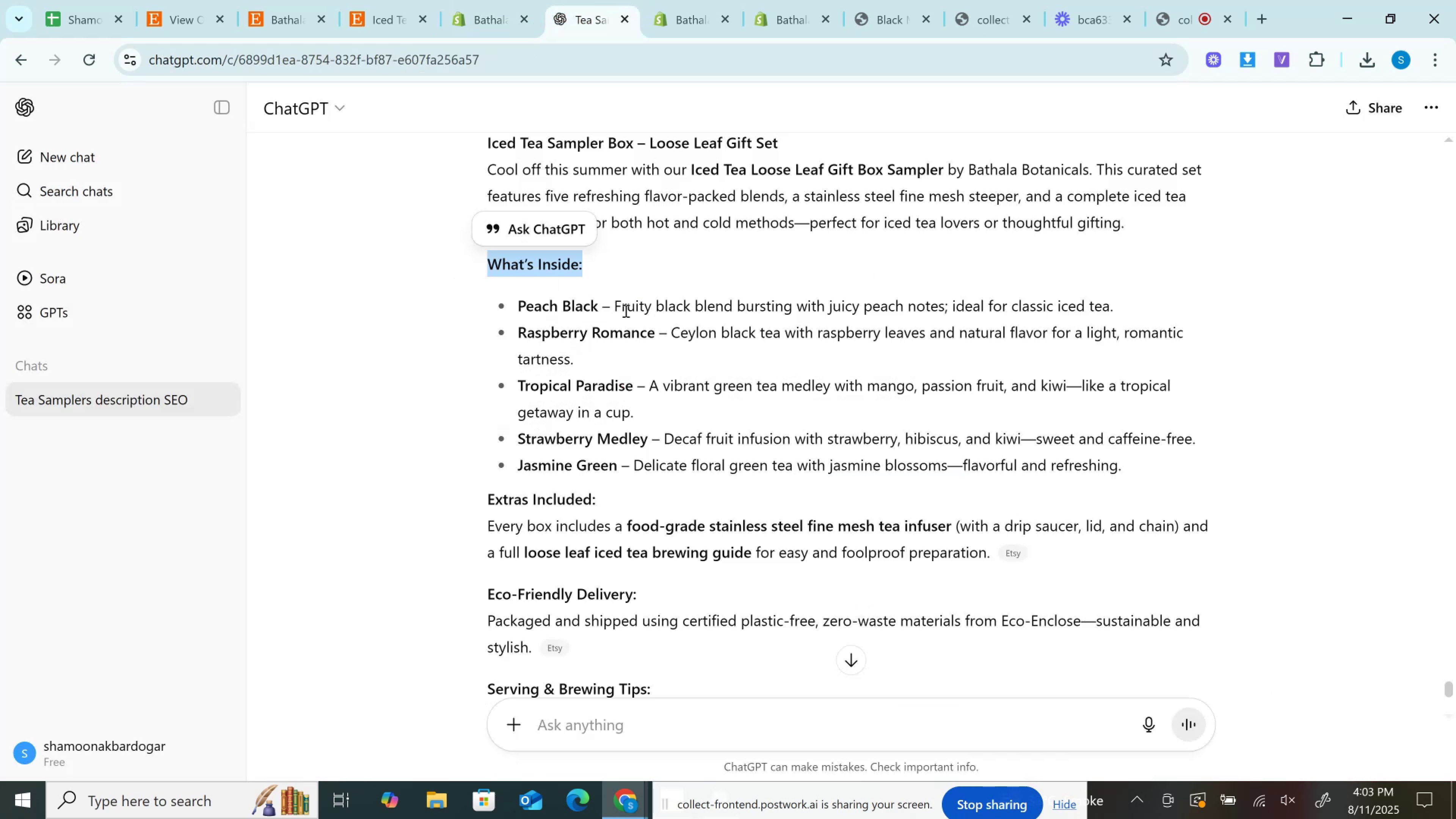 
scroll: coordinate [560, 314], scroll_direction: down, amount: 1.0
 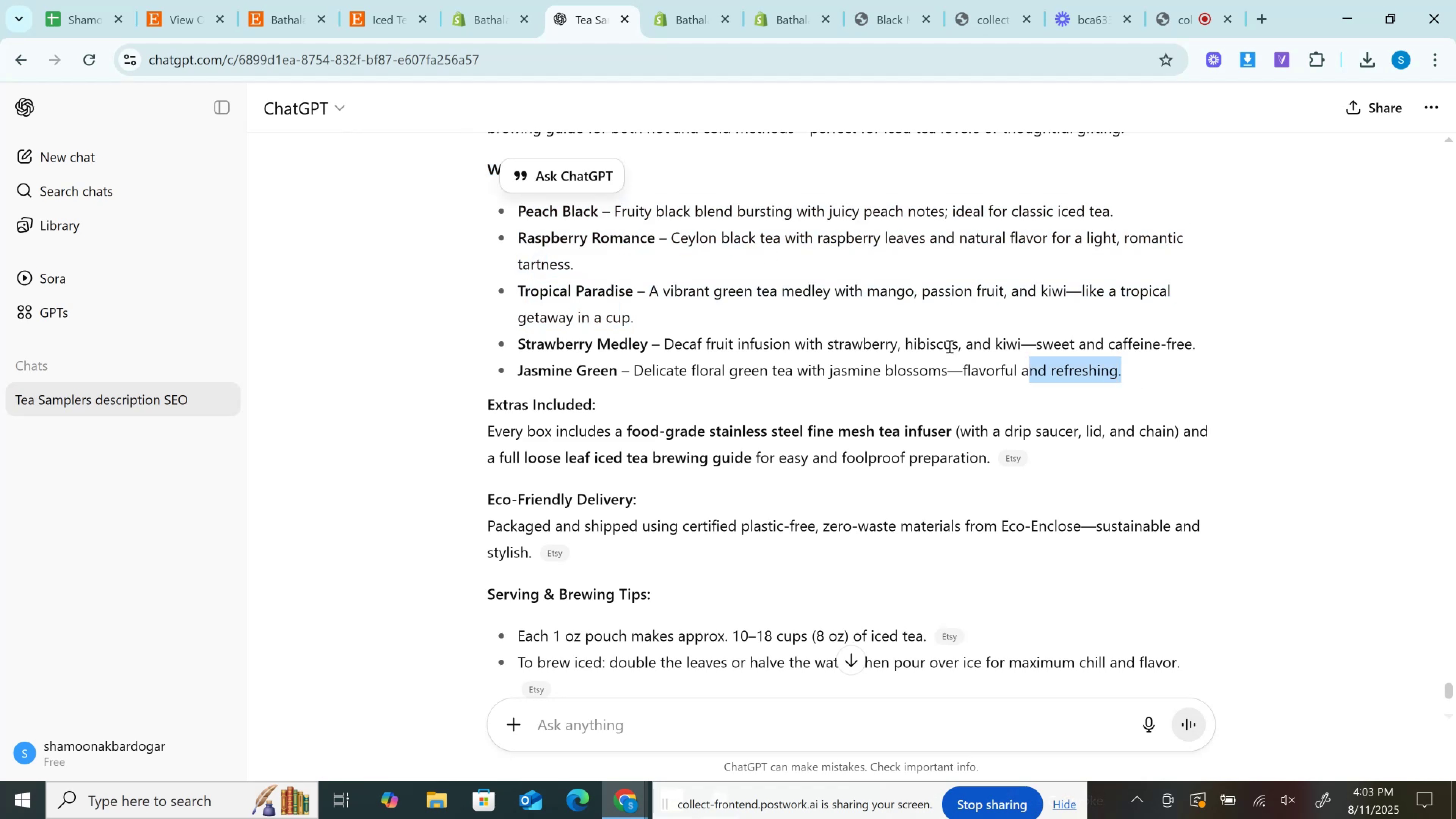 
key(Control+C)
 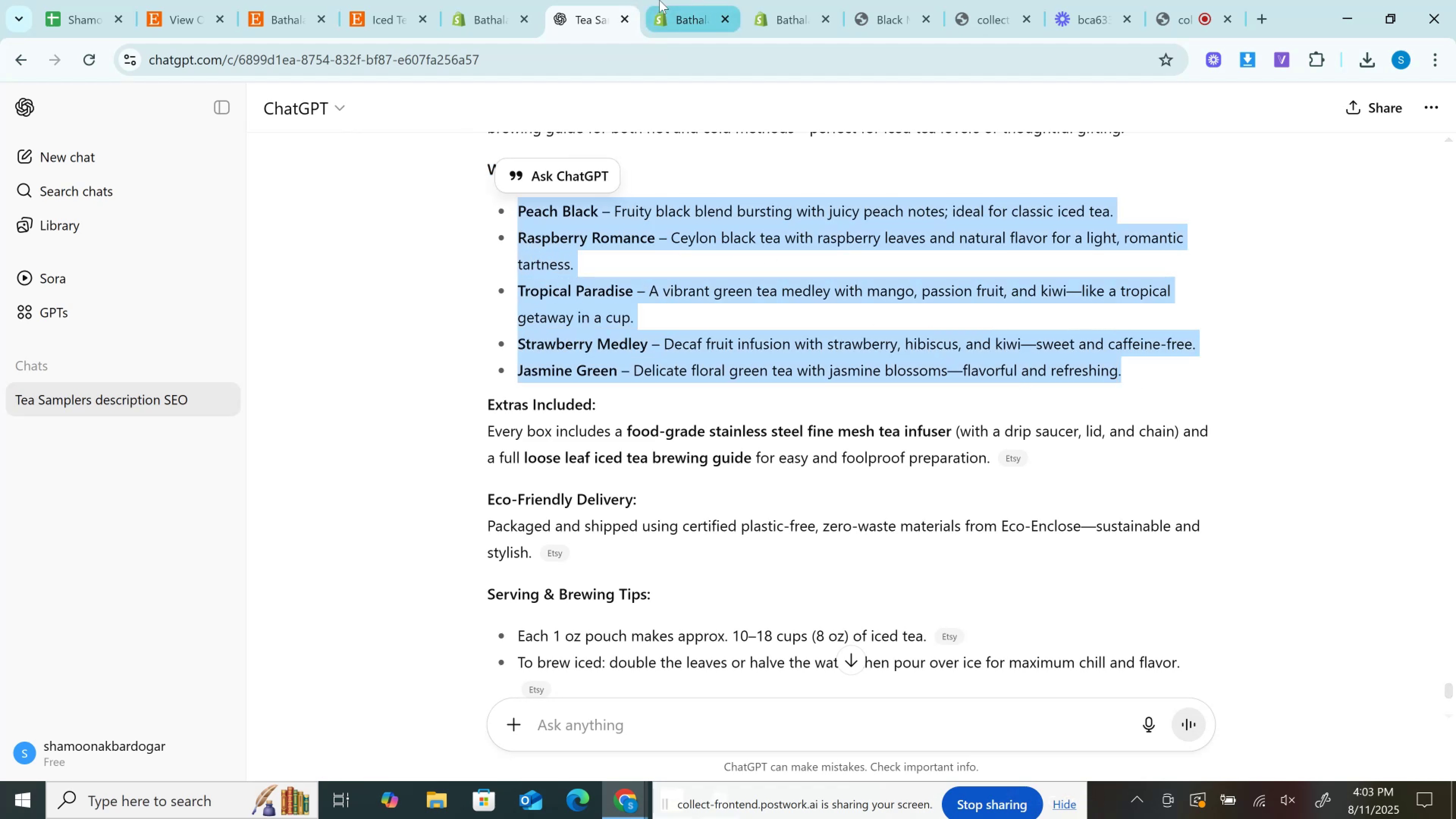 
left_click([659, 0])
 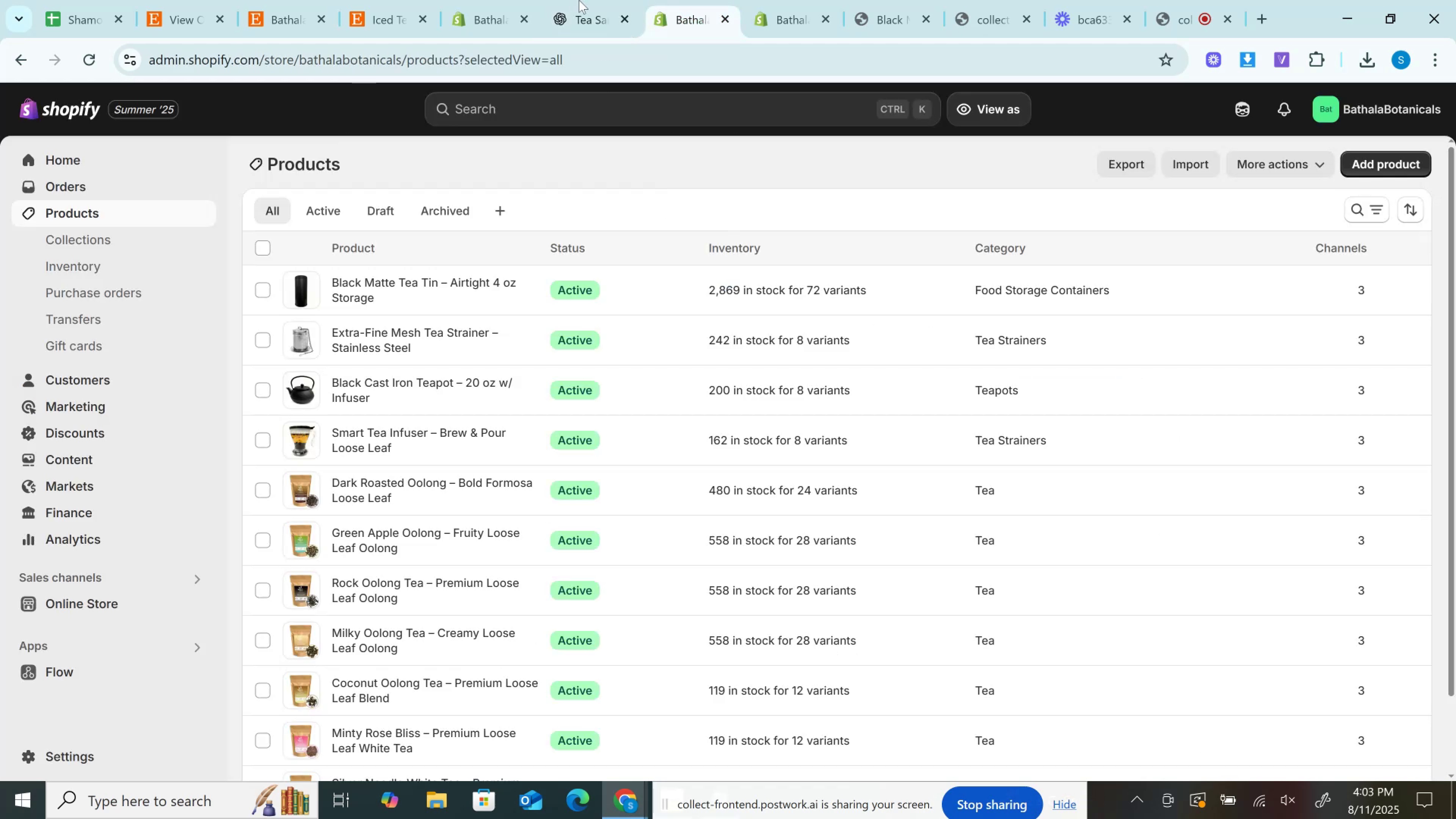 
left_click([580, 0])
 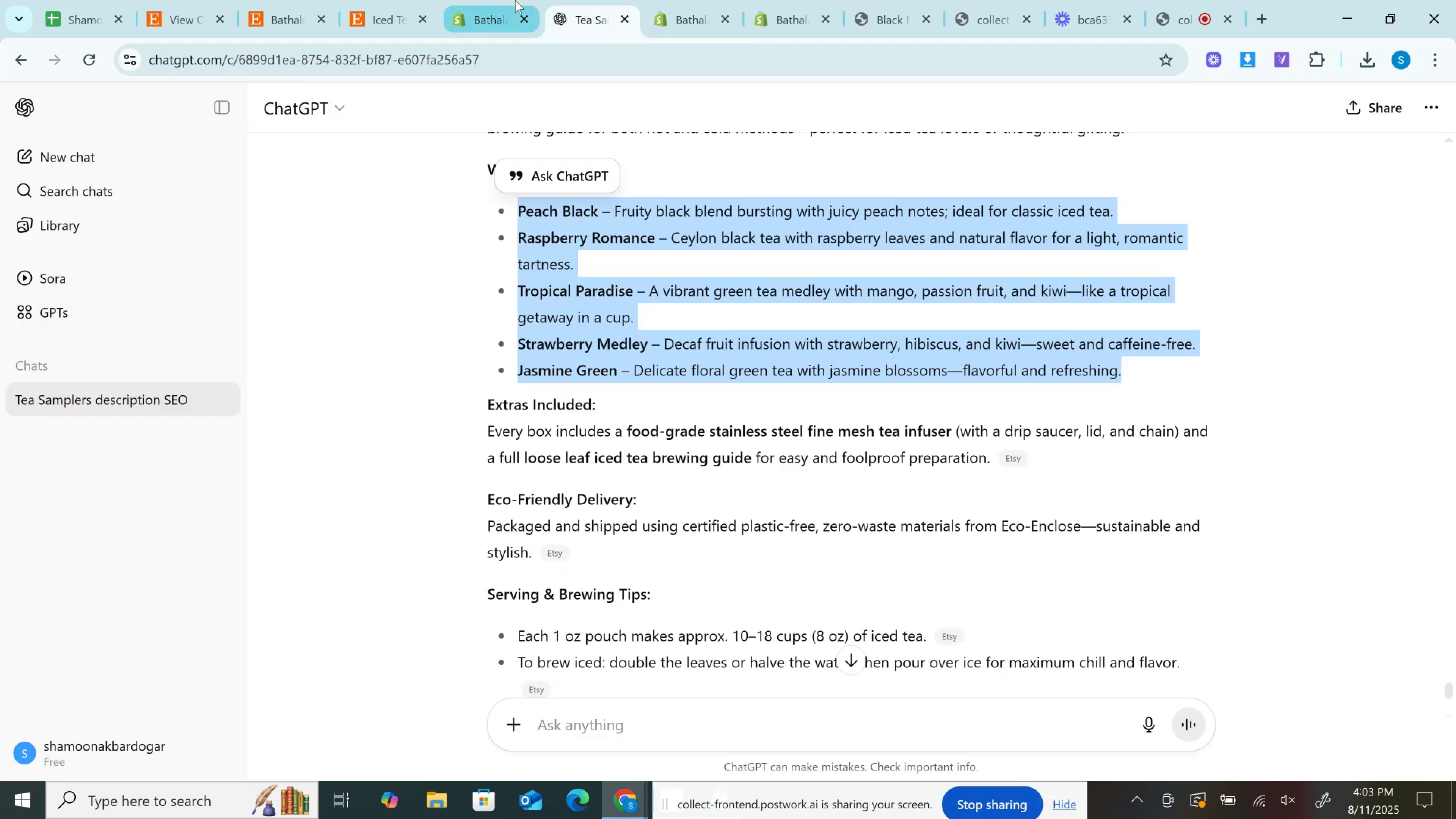 
left_click([515, 0])
 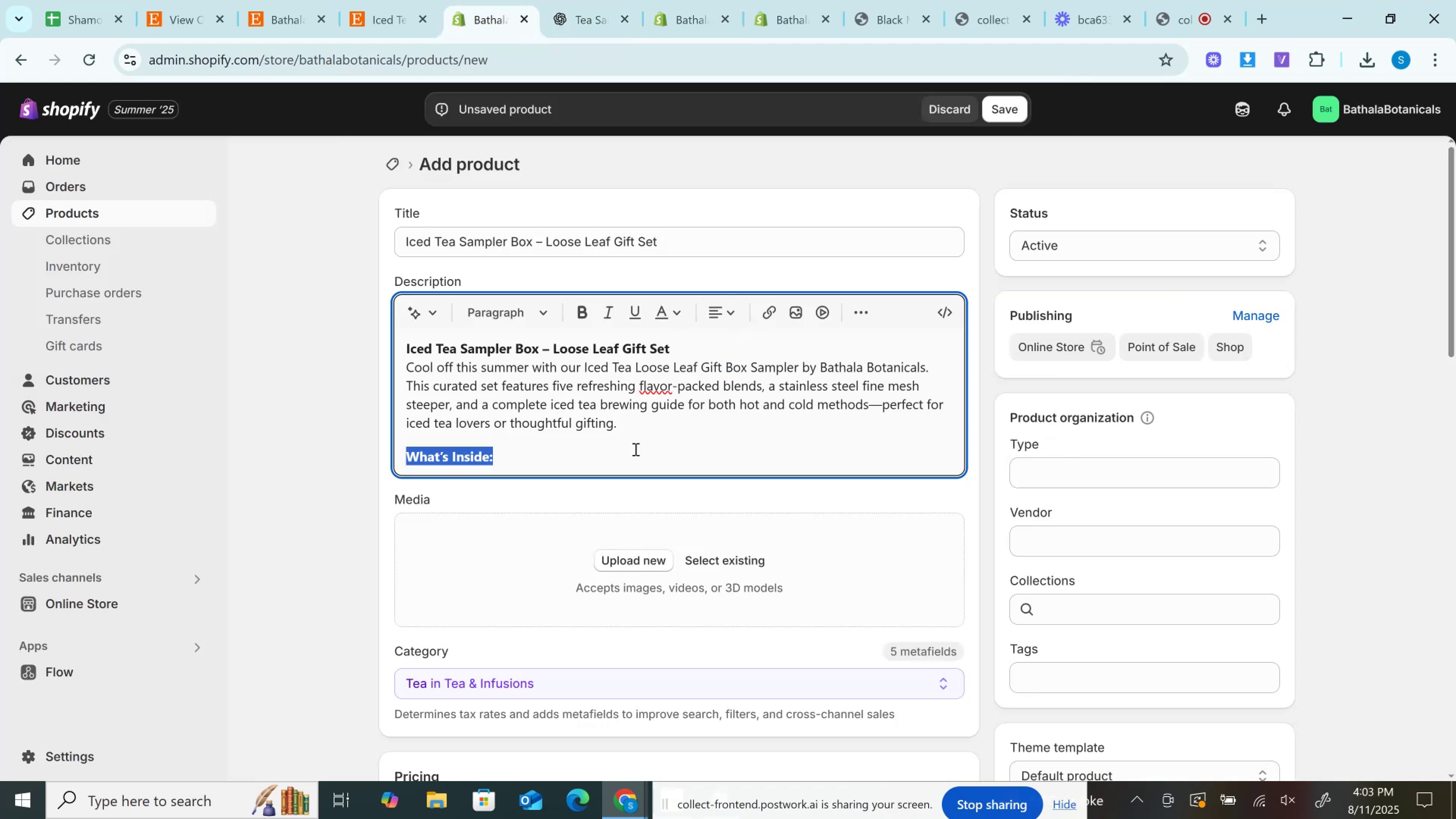 
left_click([616, 448])
 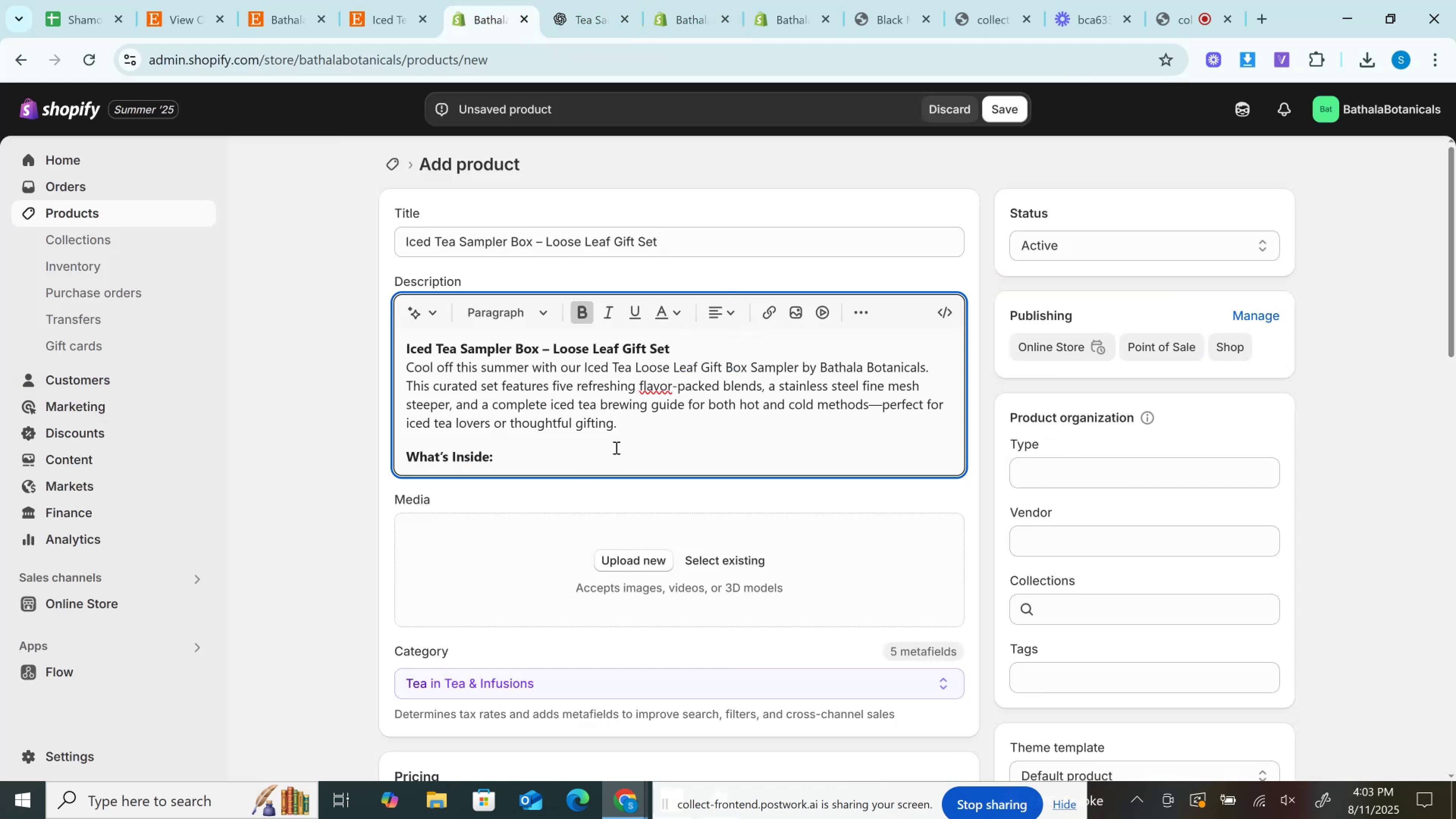 
key(Shift+Enter)
 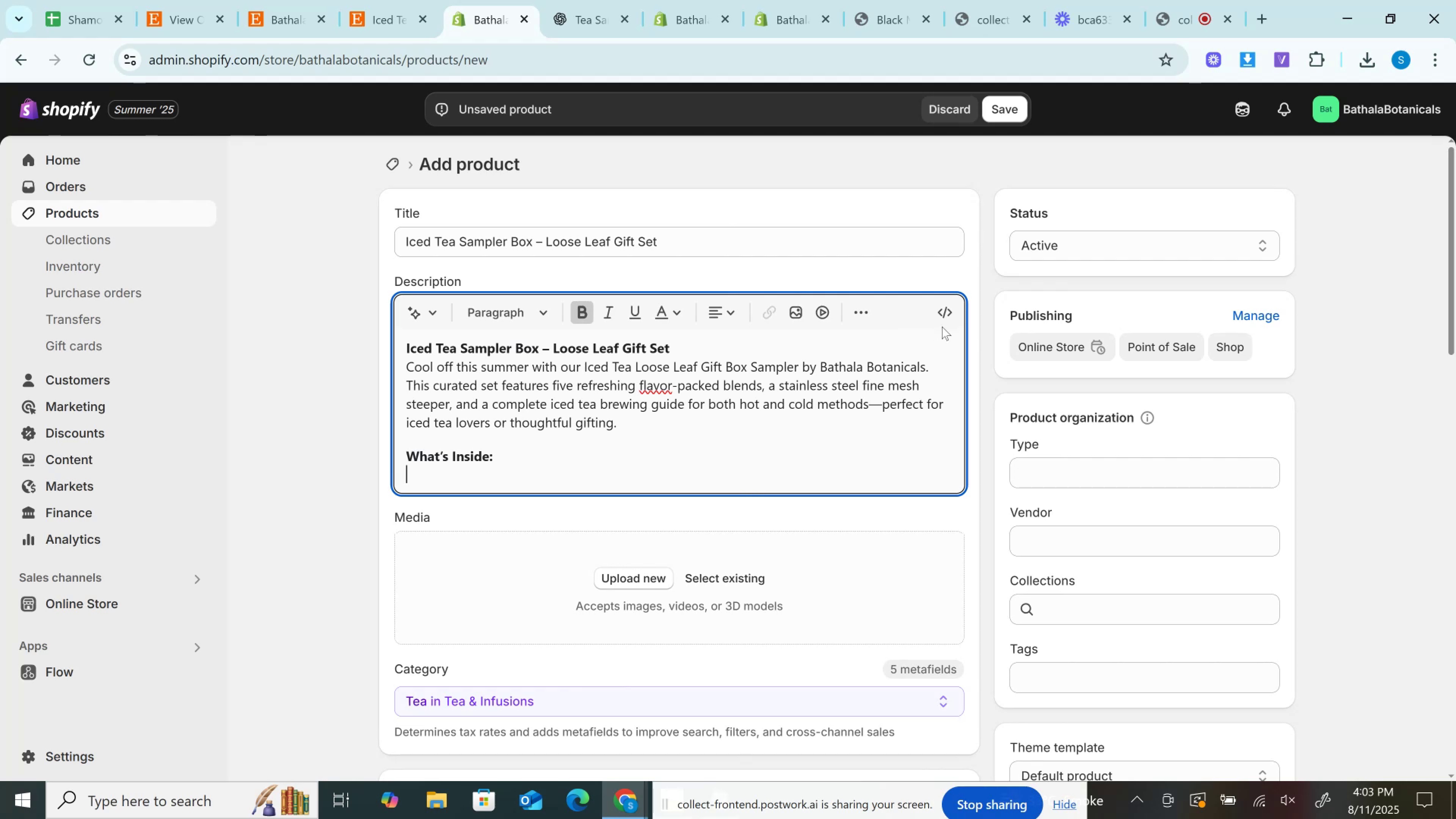 
left_click([949, 311])
 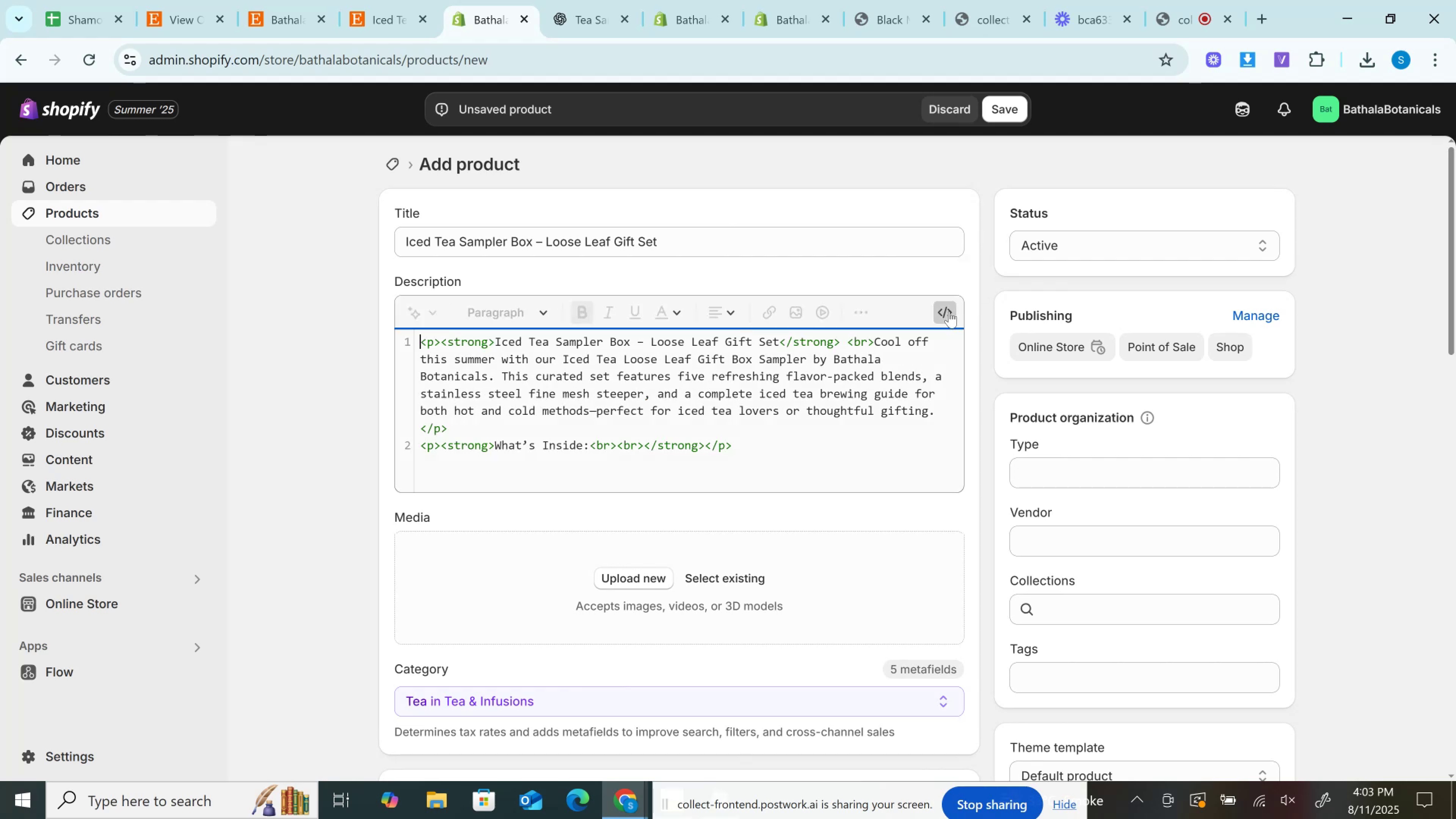 
left_click([949, 311])
 